 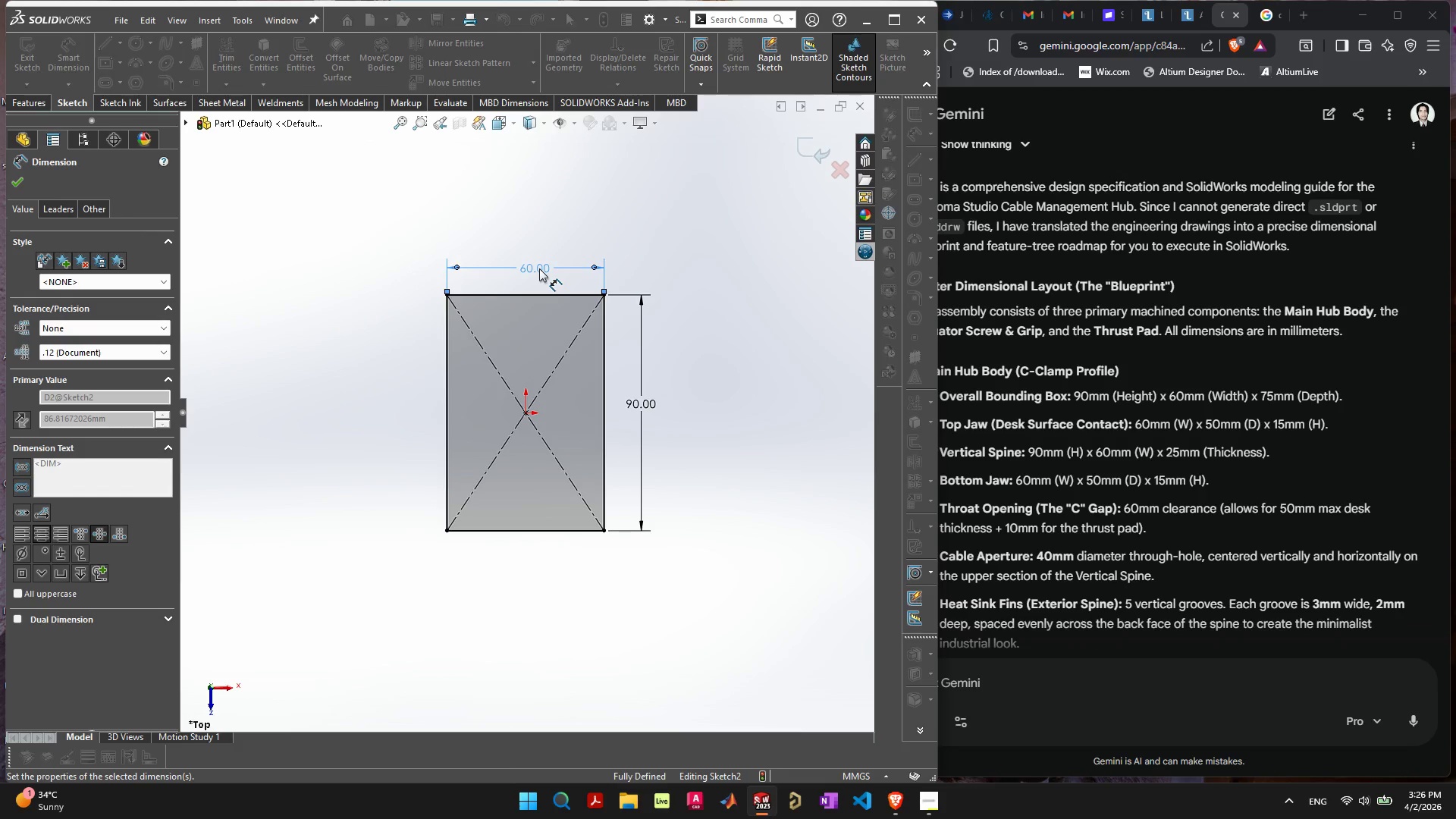 
key(Escape)
 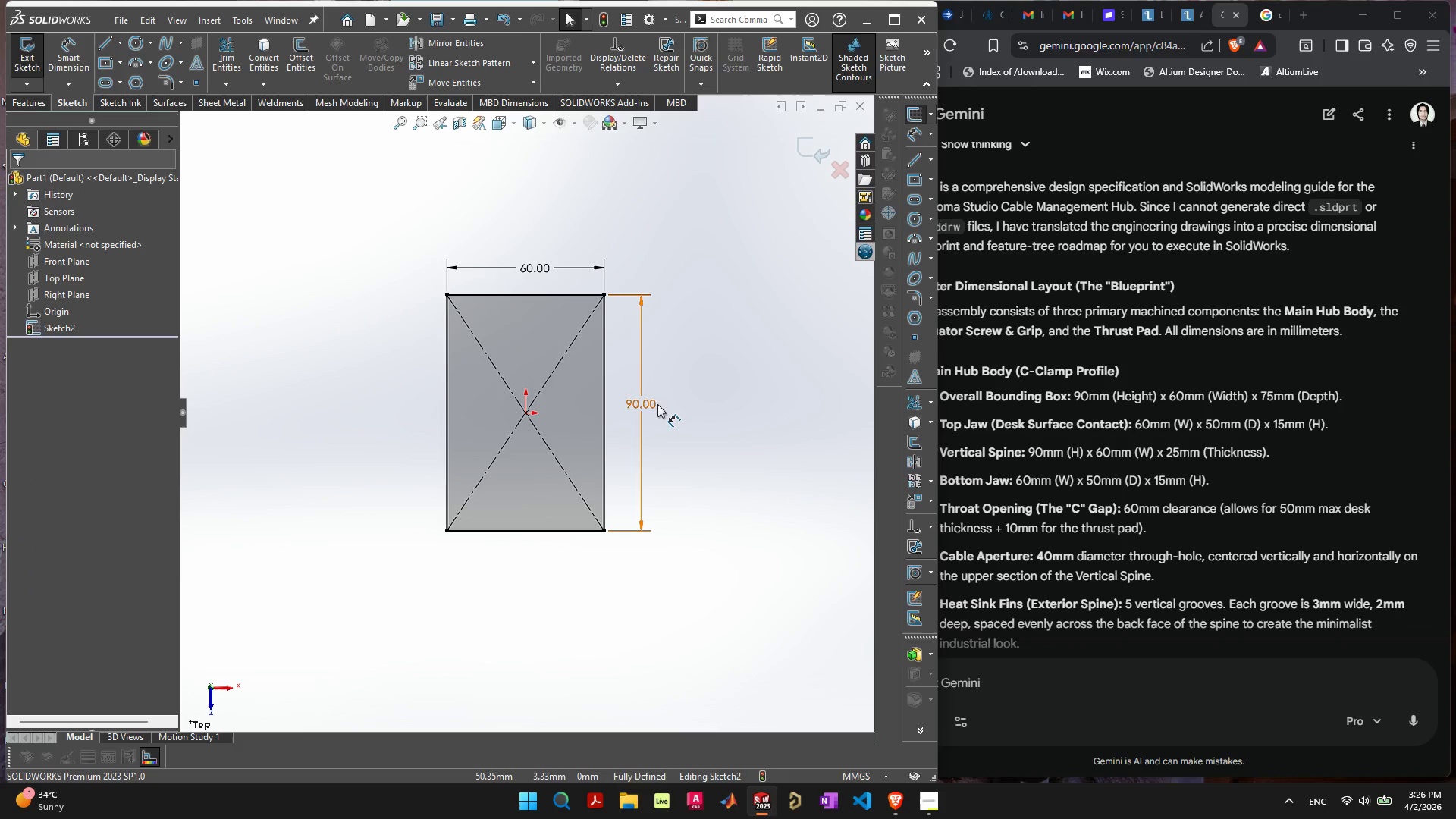 
left_click([573, 416])
 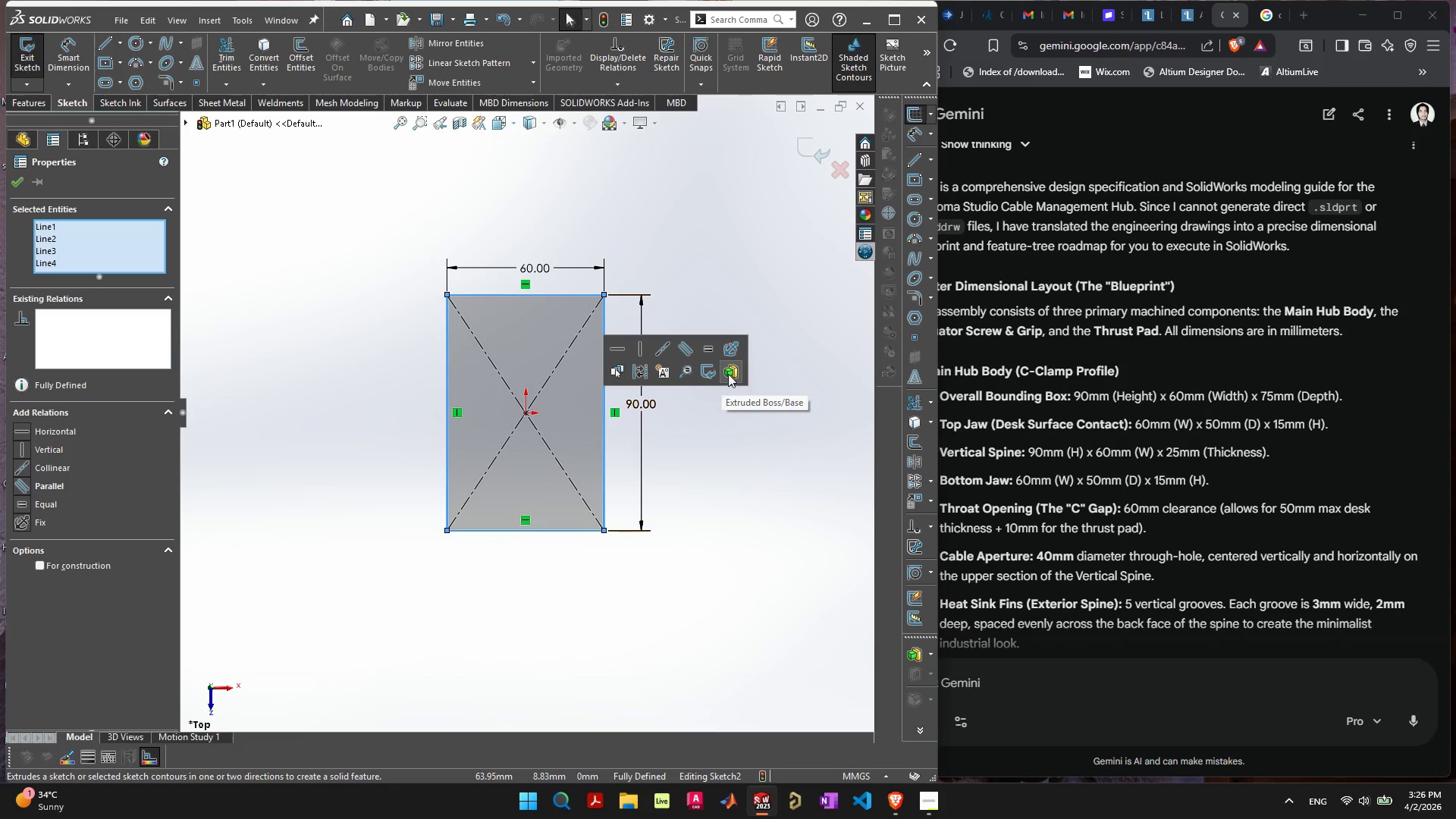 
left_click([730, 371])
 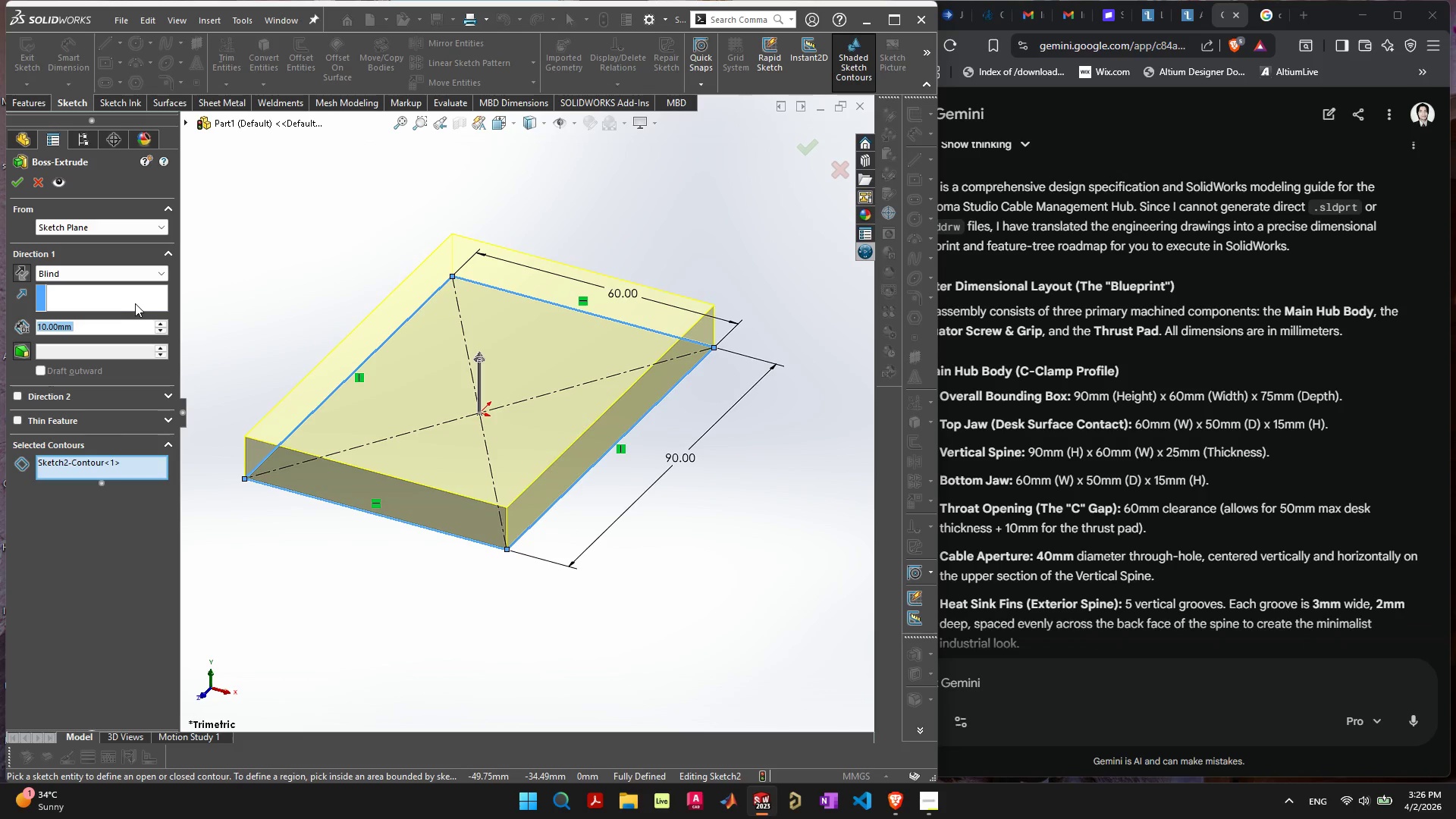 
type(75)
 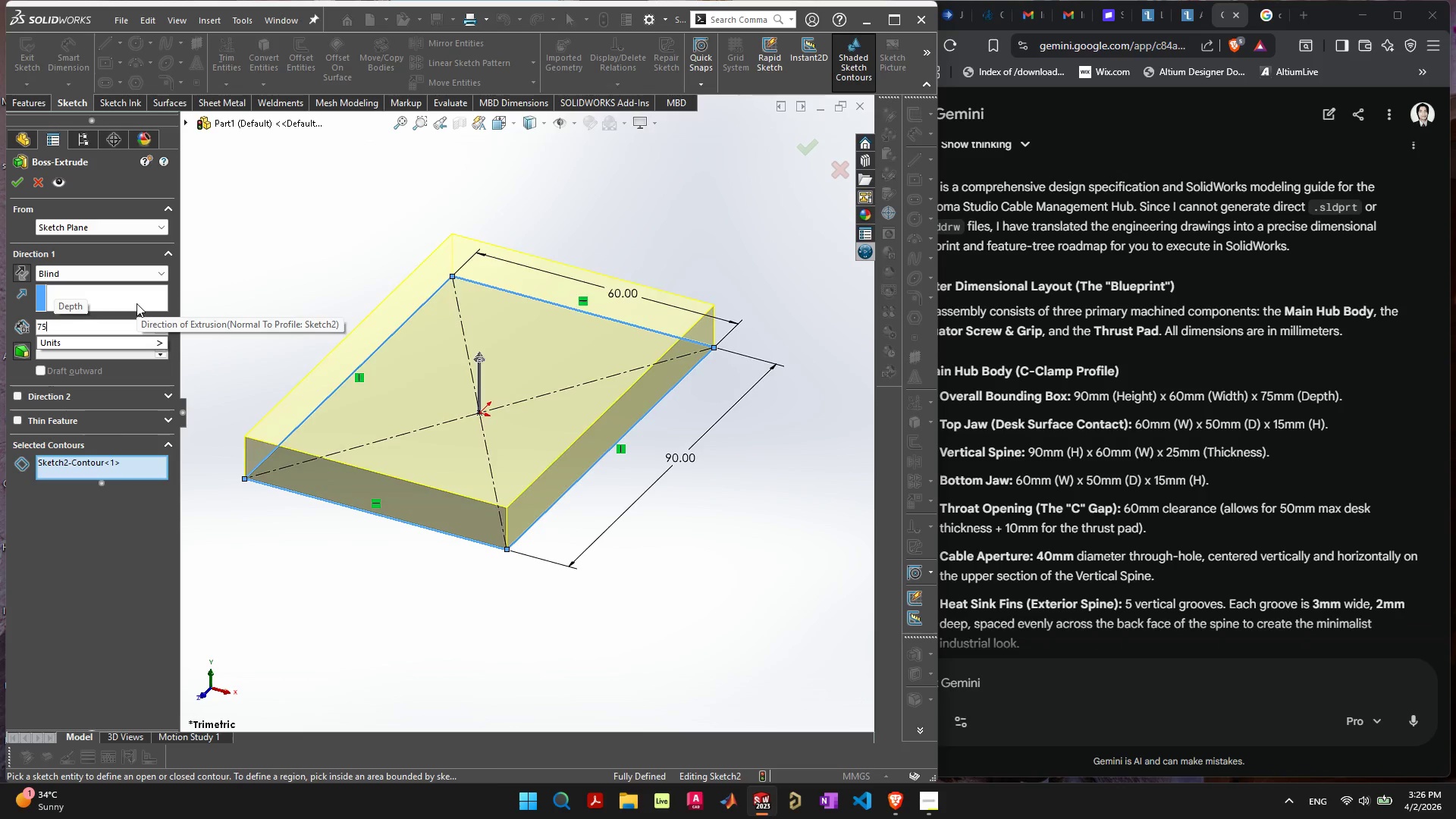 
key(Enter)
 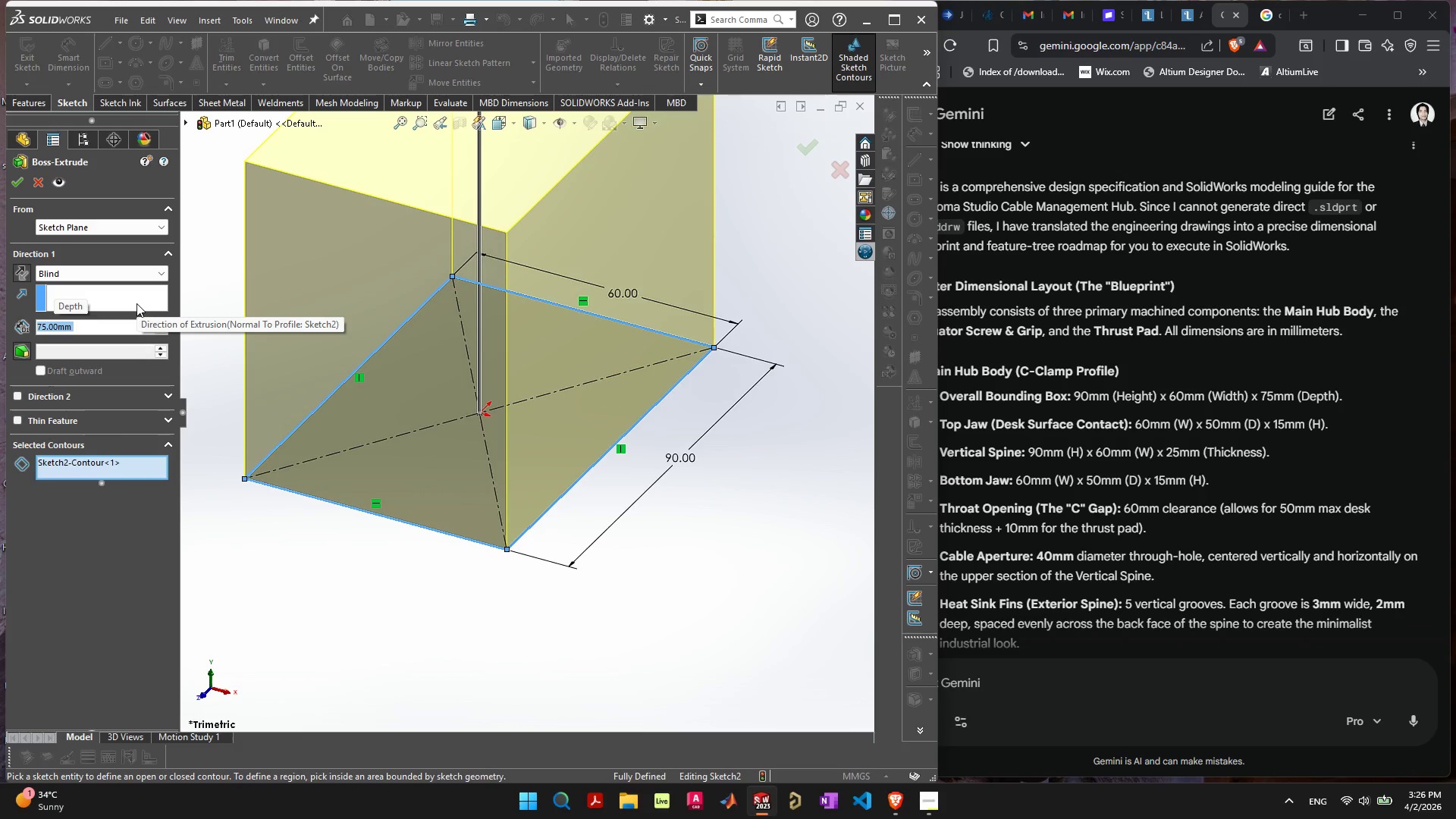 
key(Enter)
 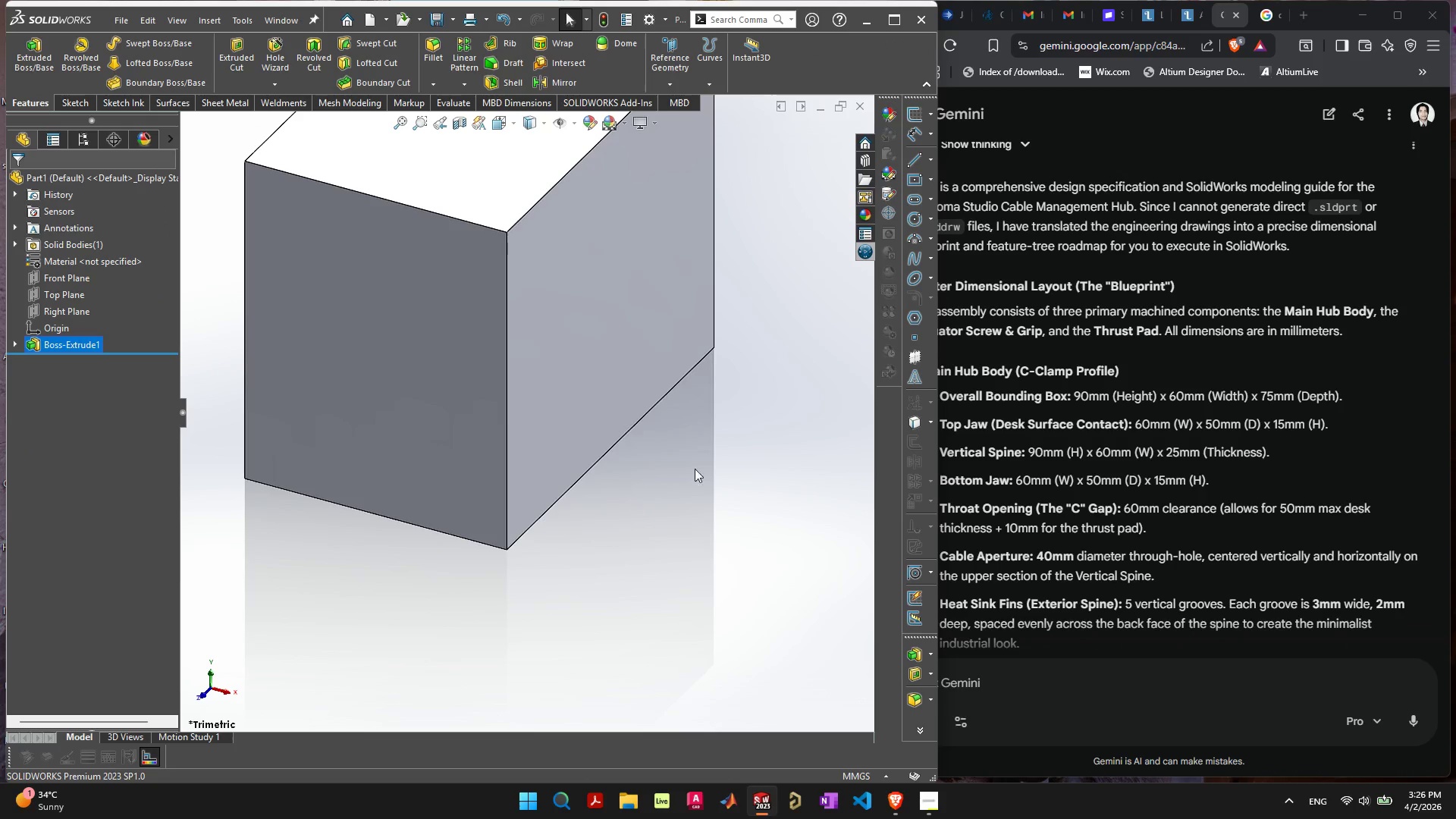 
left_click([704, 511])
 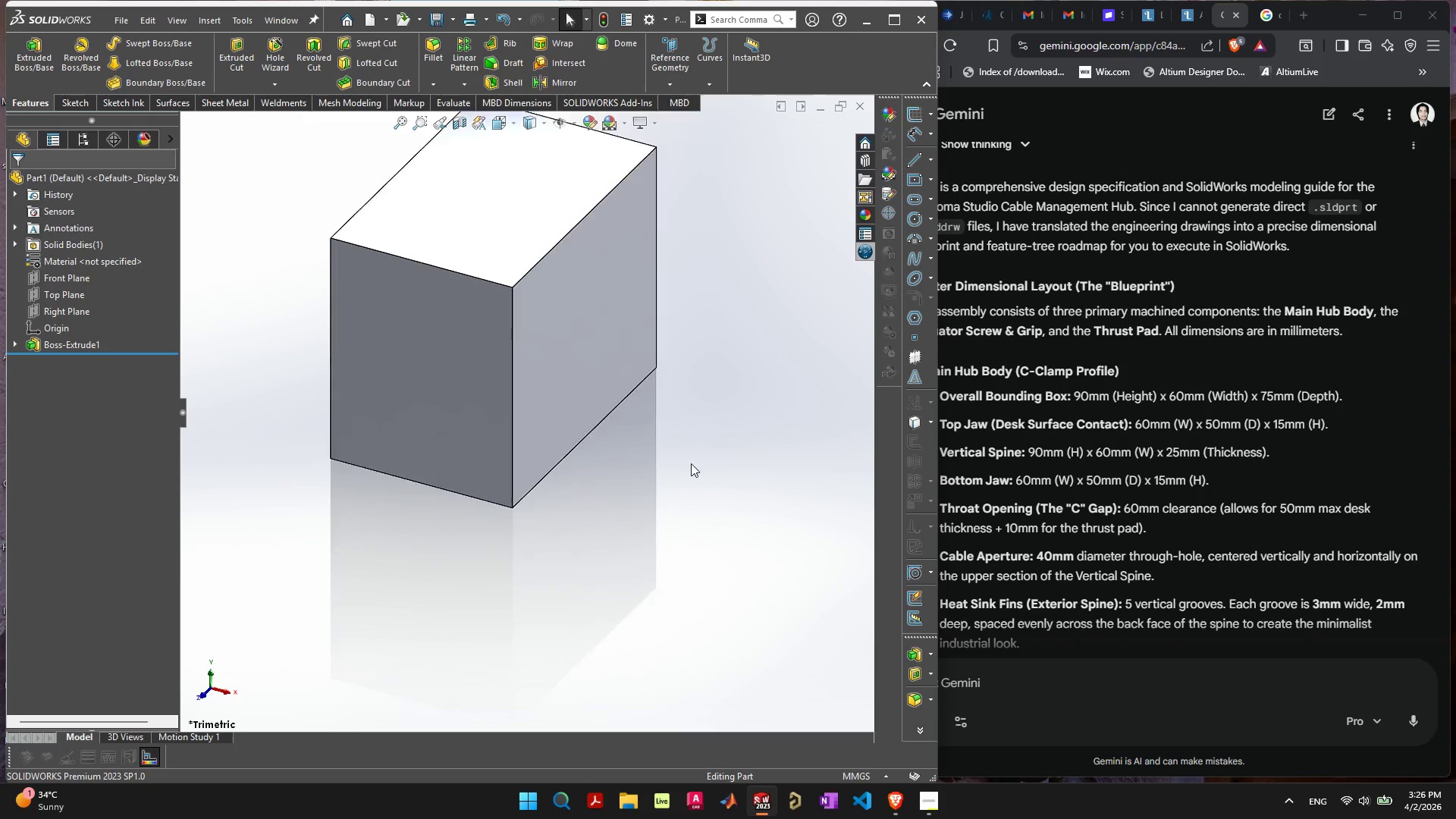 
scroll: coordinate [579, 366], scroll_direction: down, amount: 4.0
 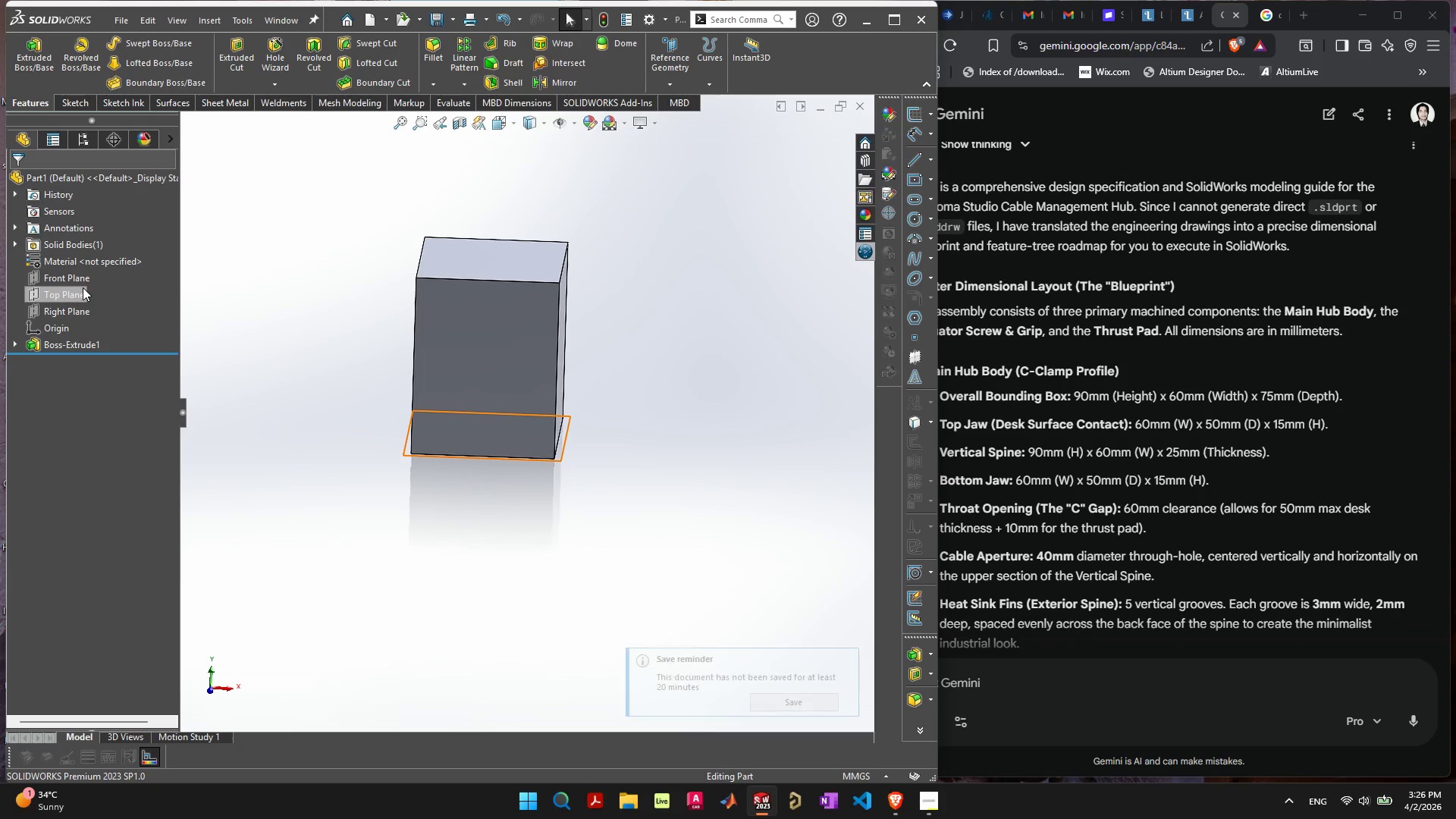 
mouse_move([479, 322])
 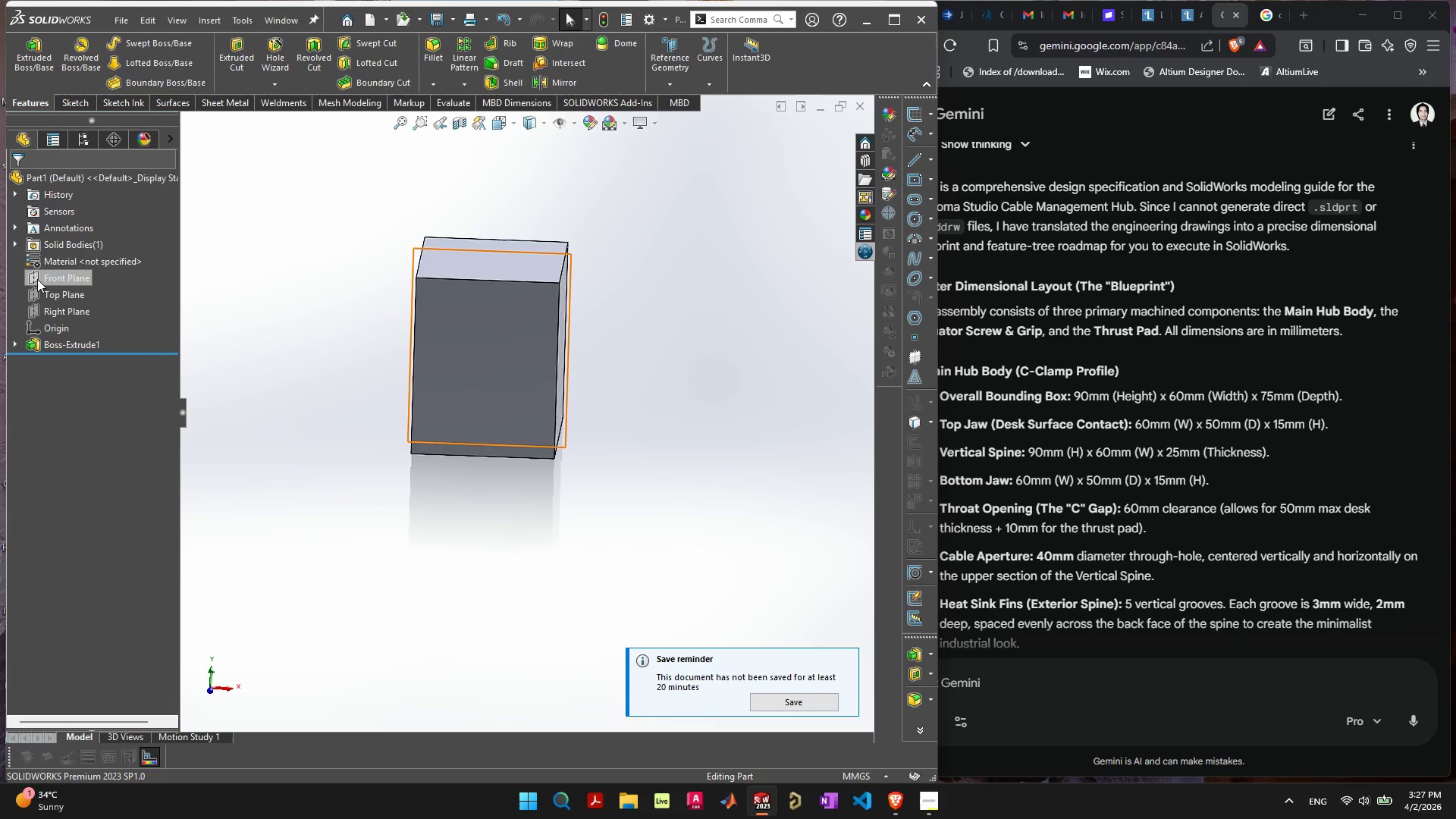 
left_click([39, 279])
 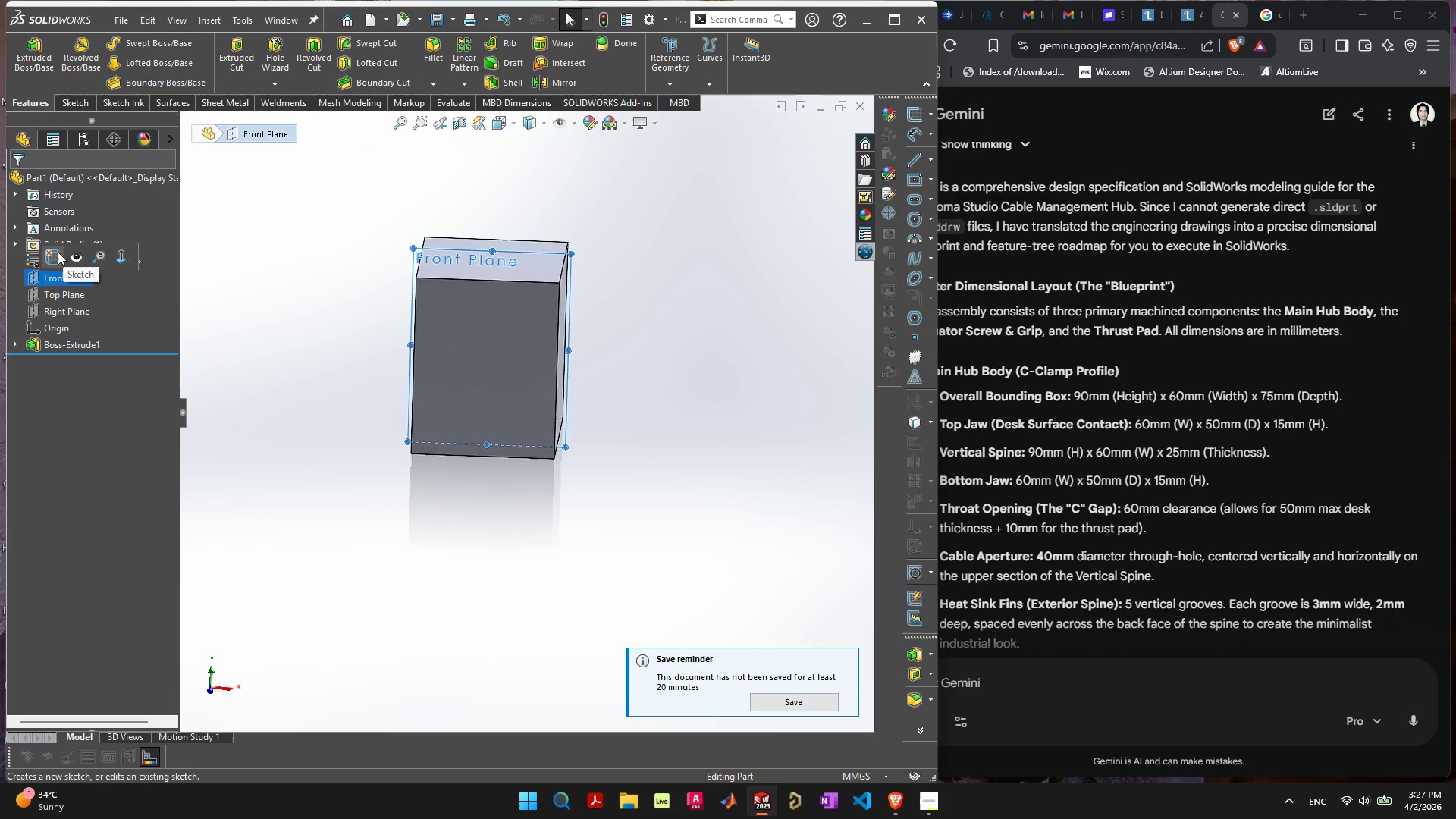 
left_click([52, 250])
 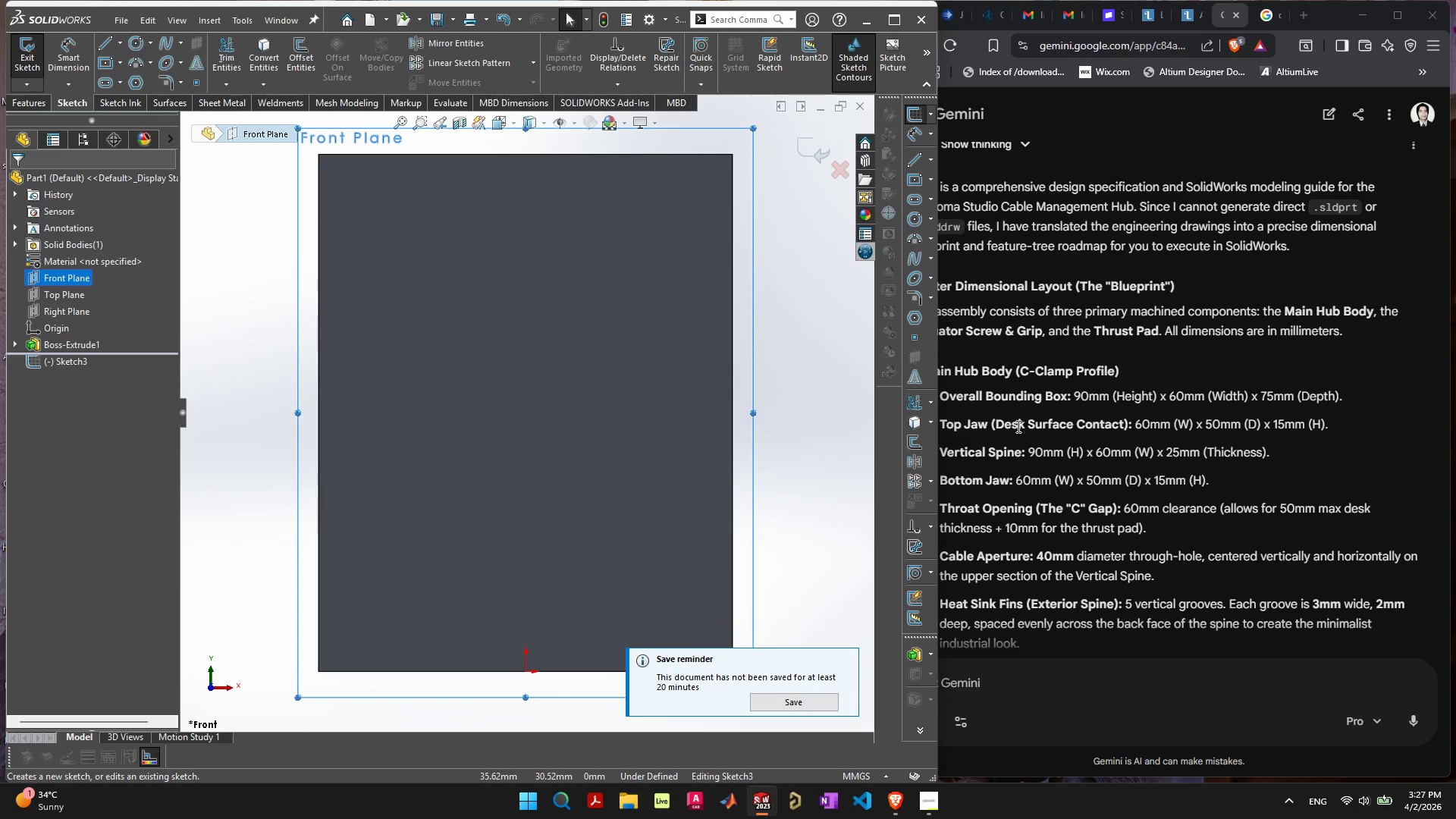 
left_click([1081, 413])
 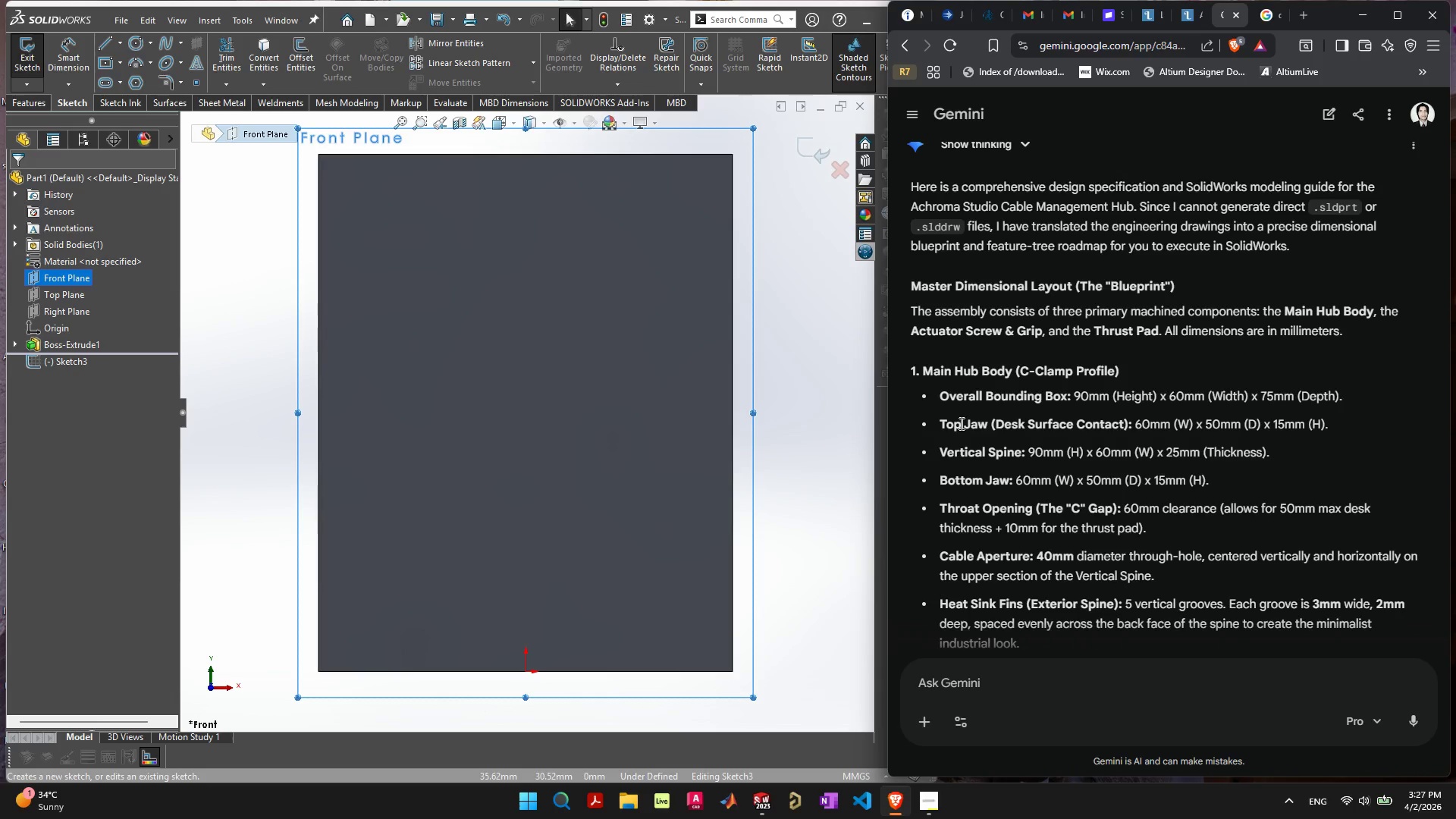 
wait(16.91)
 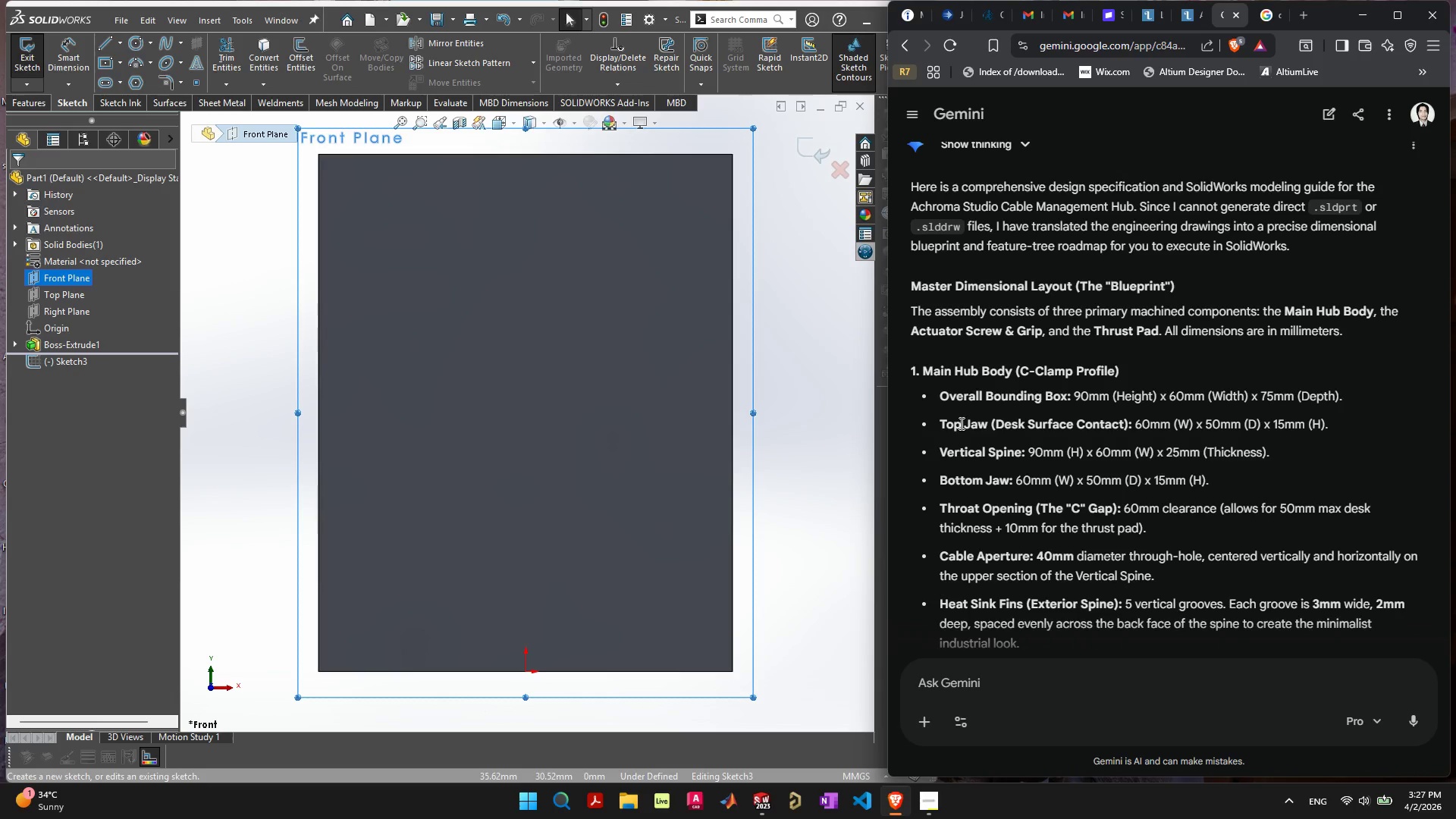 
left_click([817, 552])
 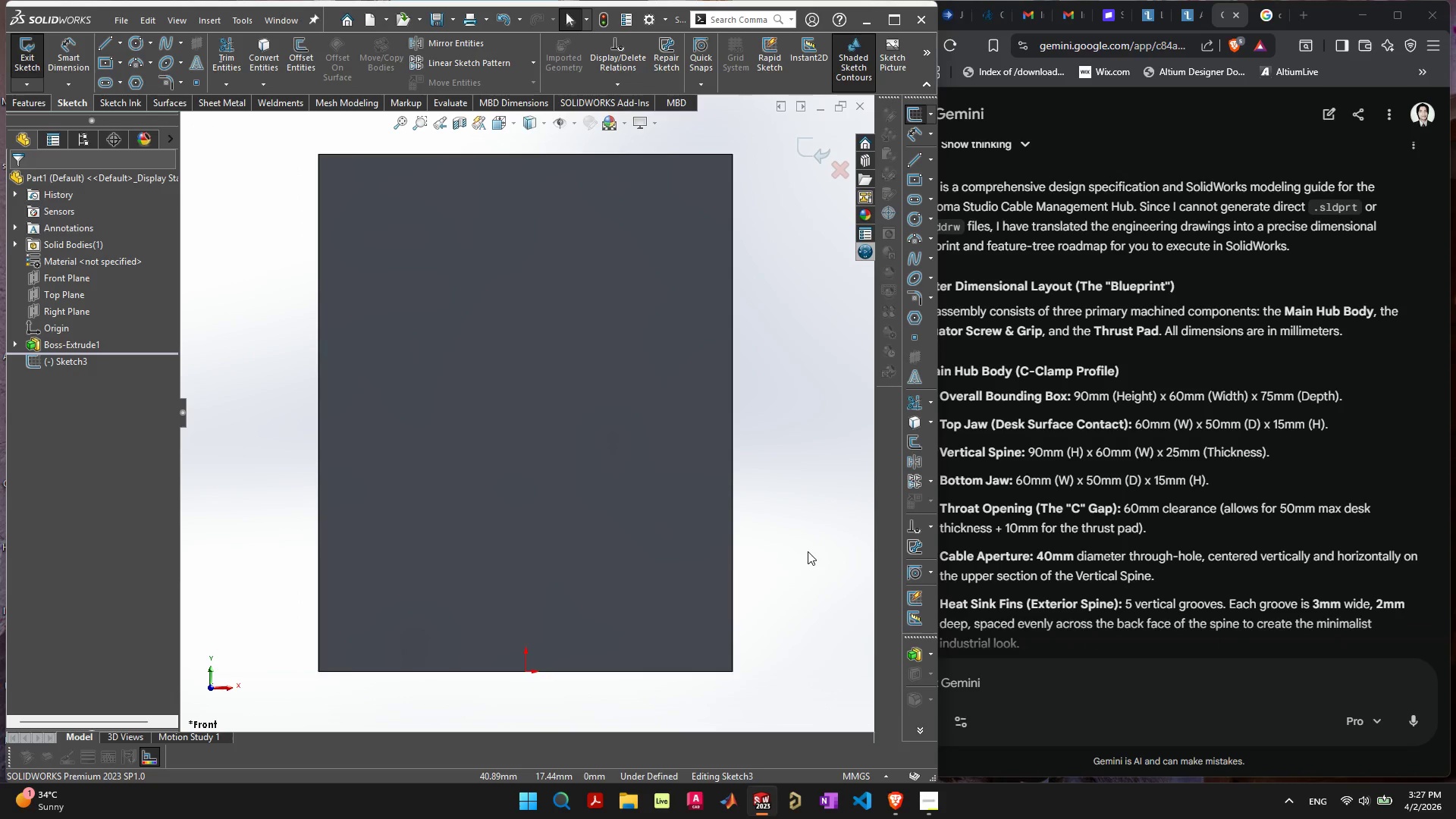 
scroll: coordinate [808, 551], scroll_direction: down, amount: 3.0
 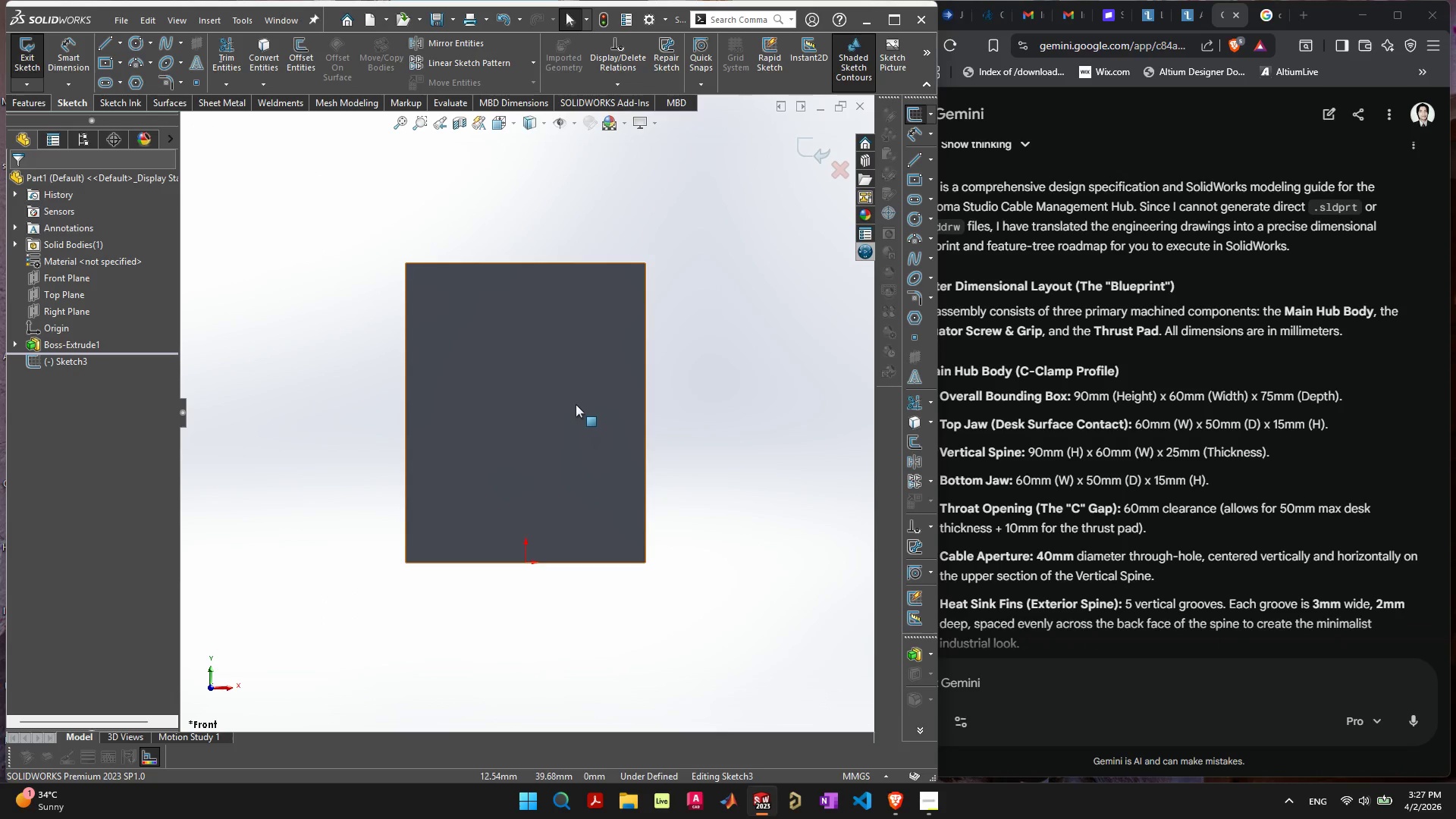 
left_click_drag(start_coordinate=[576, 404], to_coordinate=[557, 510])
 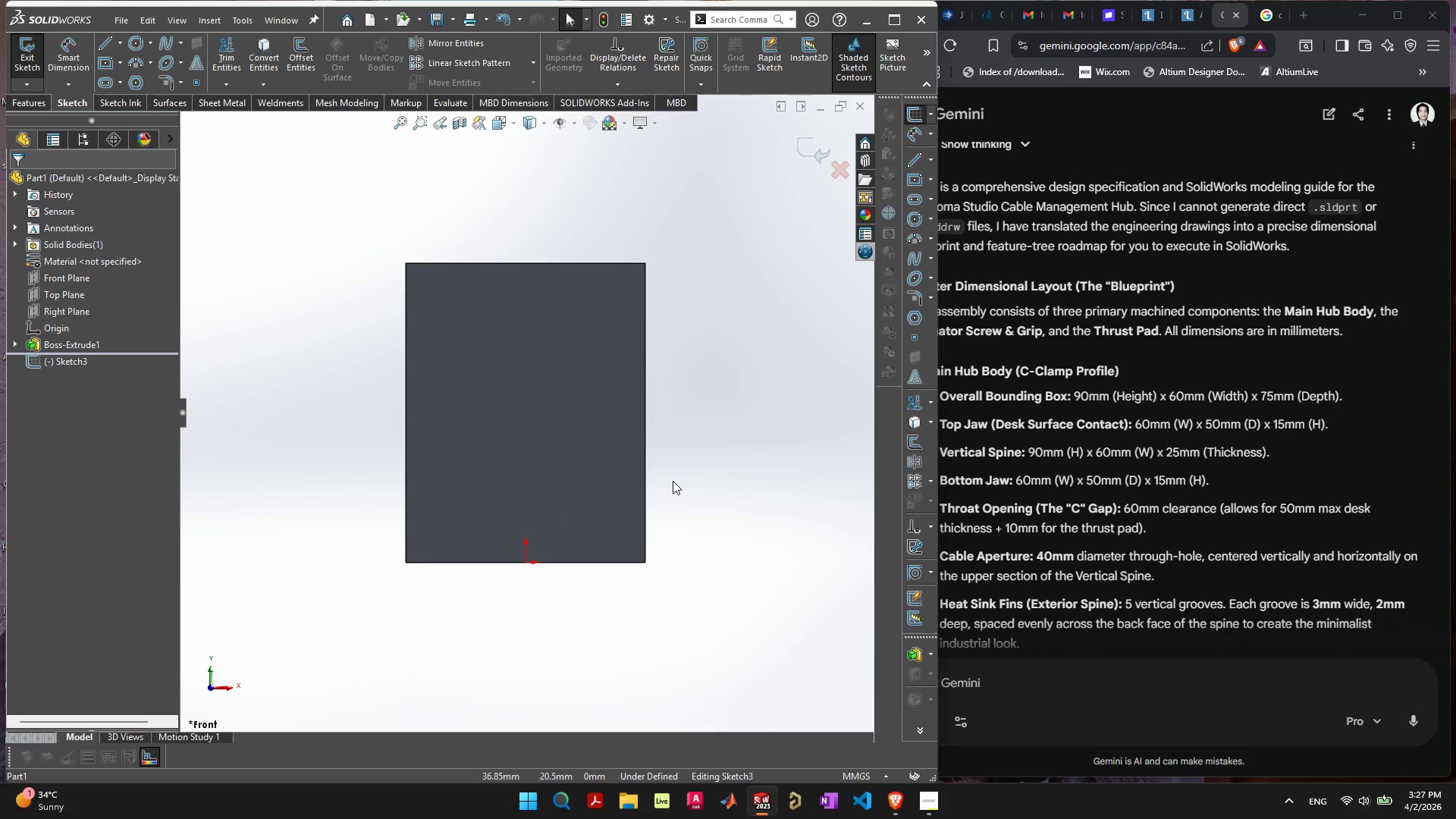 
scroll: coordinate [673, 481], scroll_direction: down, amount: 1.0
 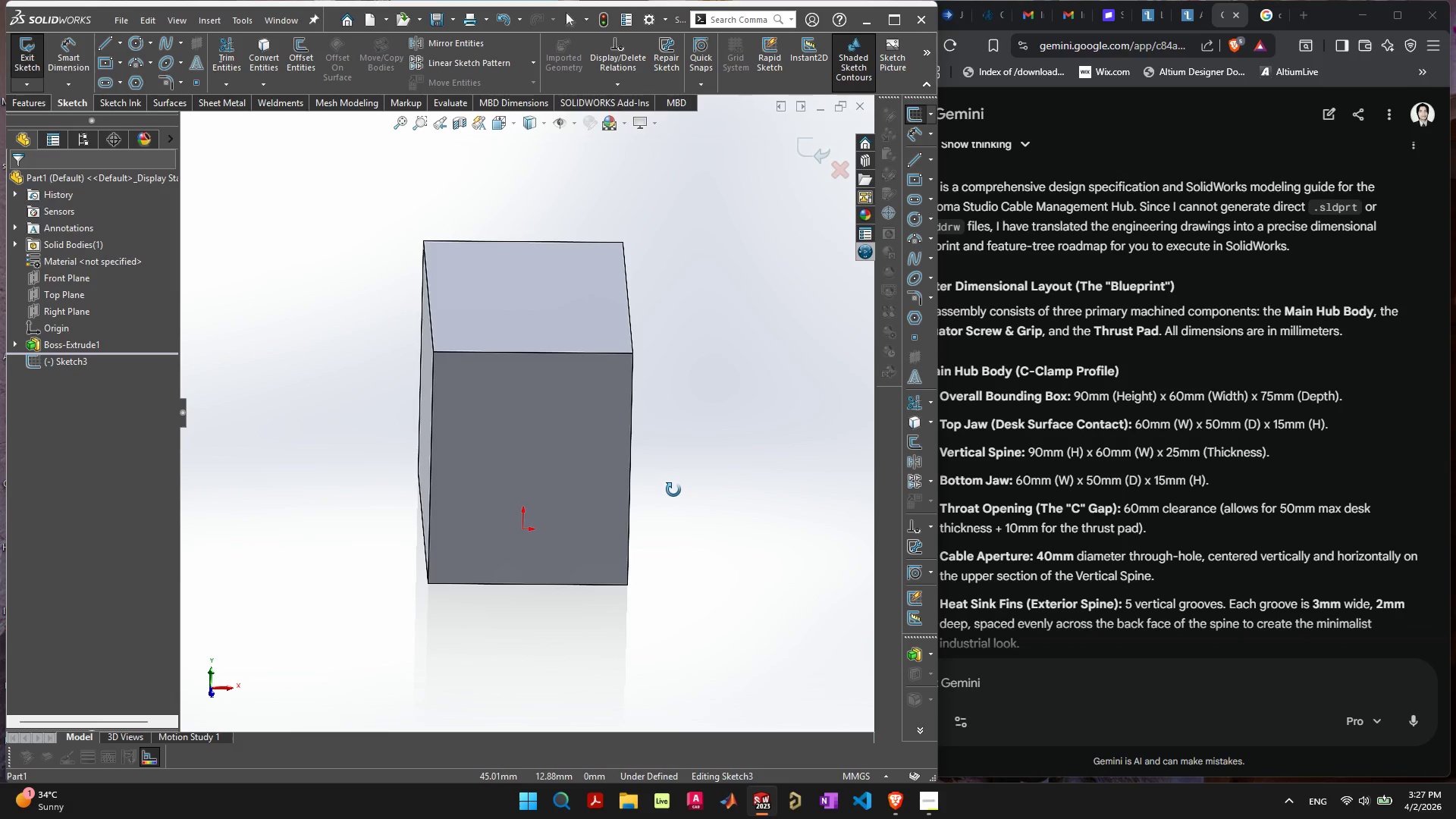 
wait(5.02)
 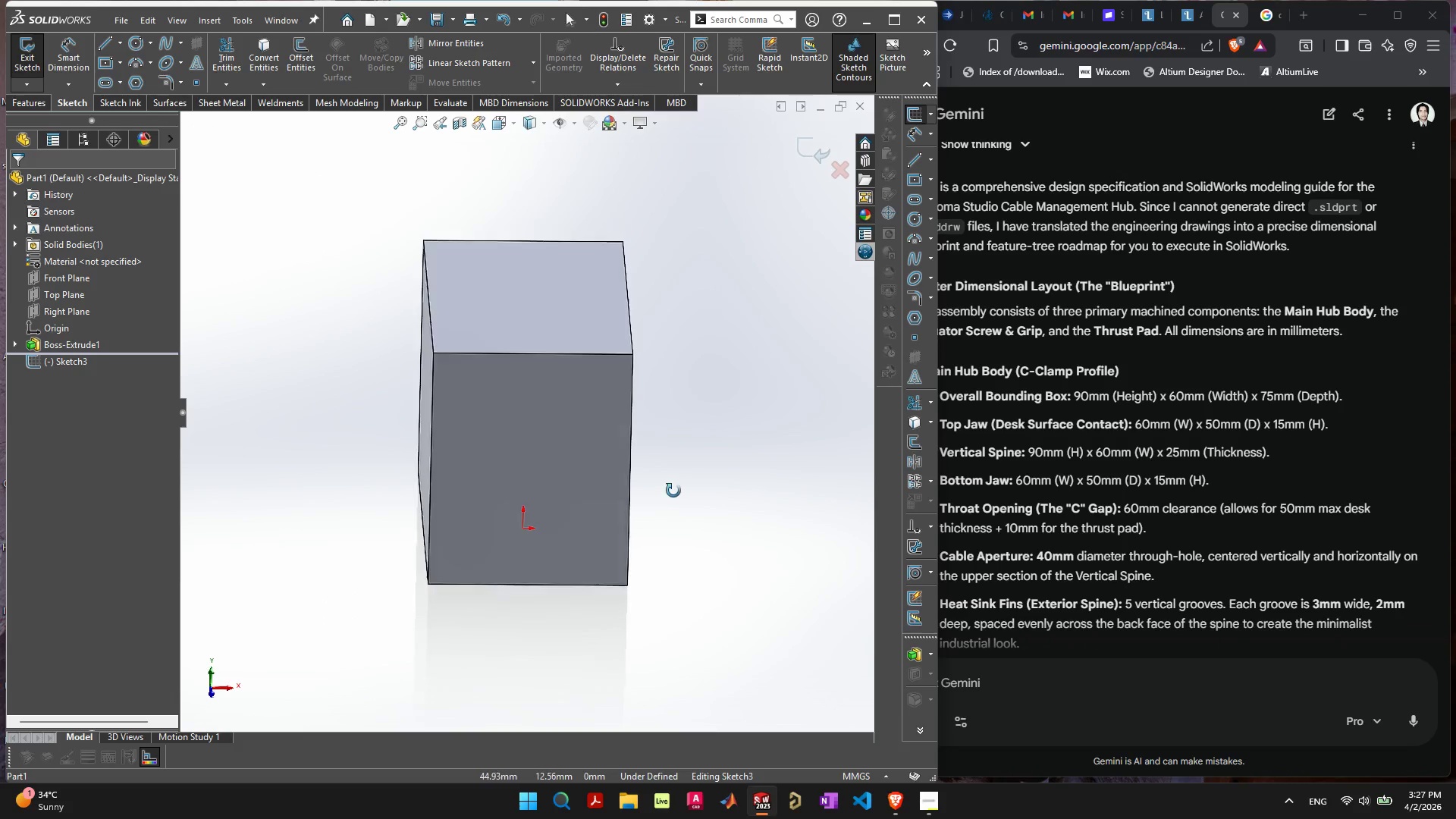 
key(F)
 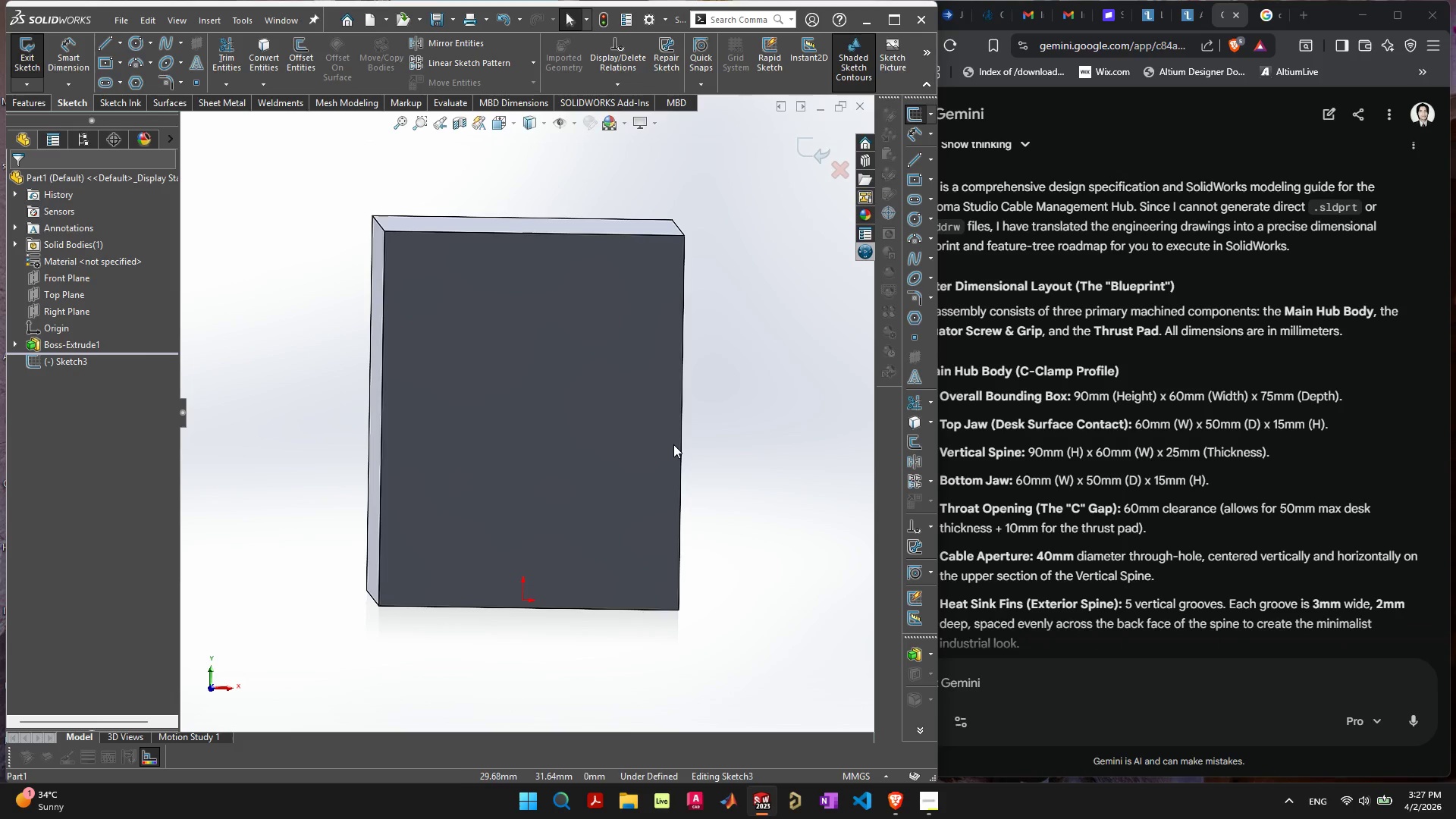 
key(Control+8)
 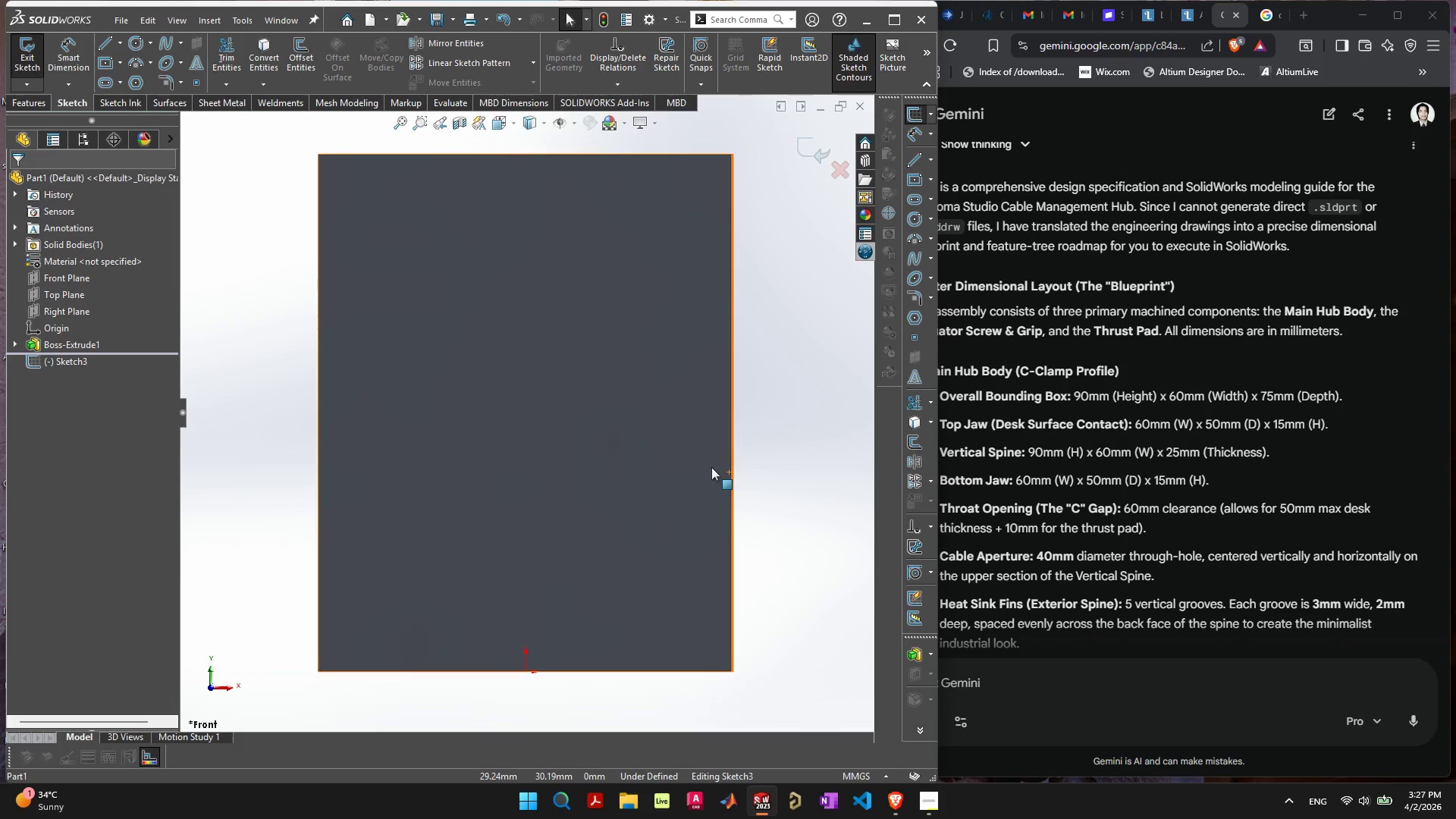 
left_click([1084, 475])
 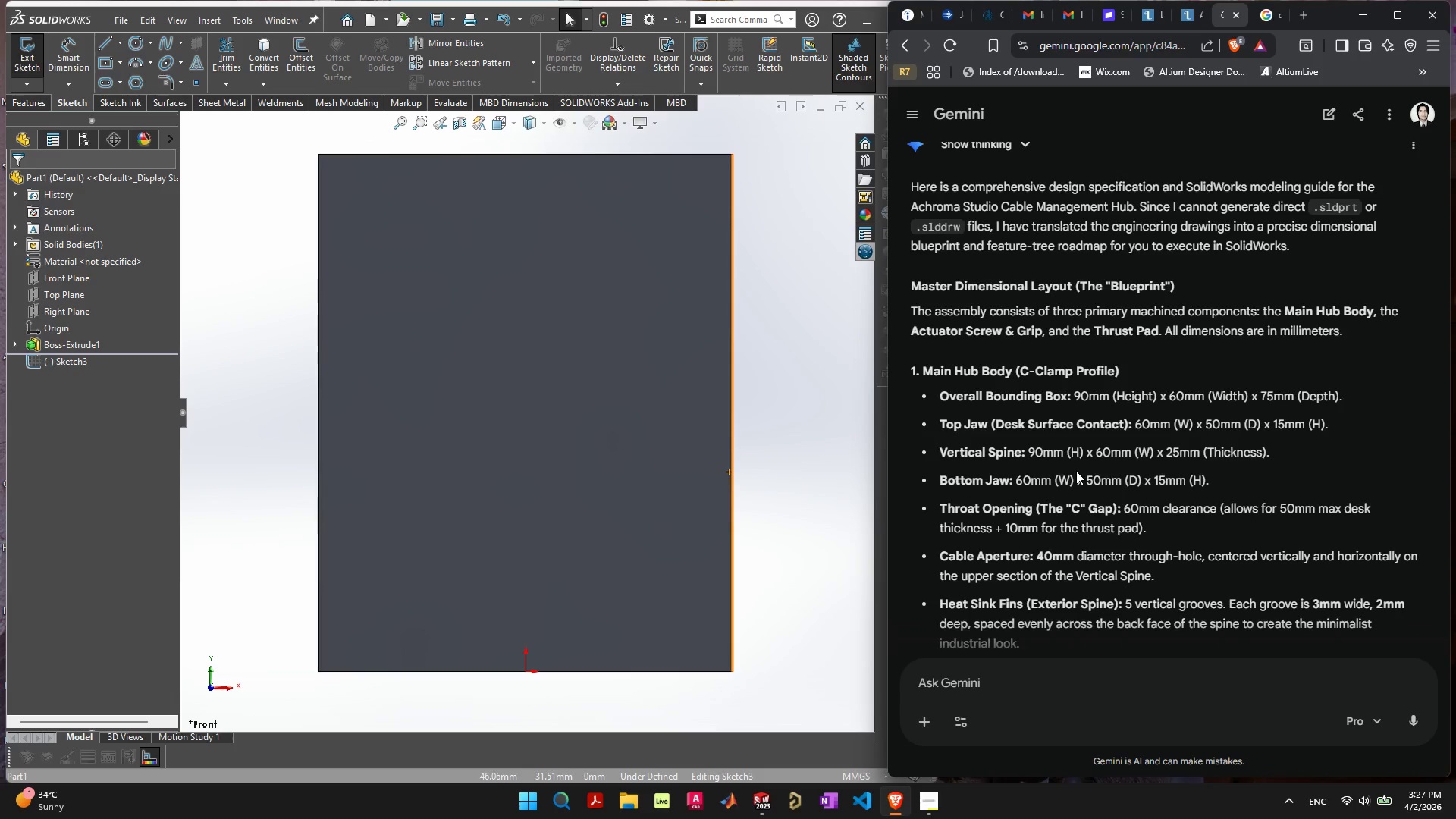 
wait(10.75)
 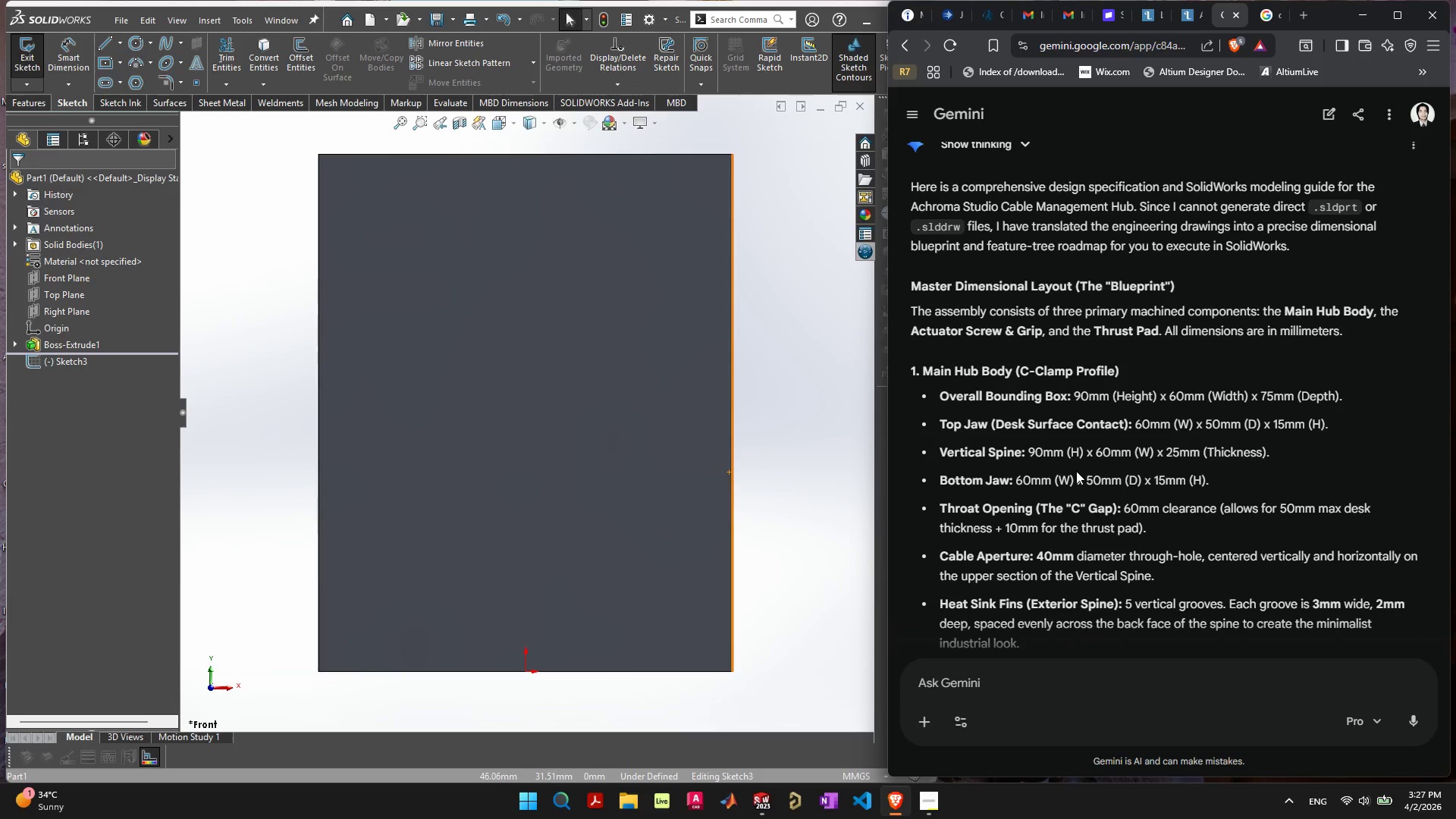 
left_click([444, 105])
 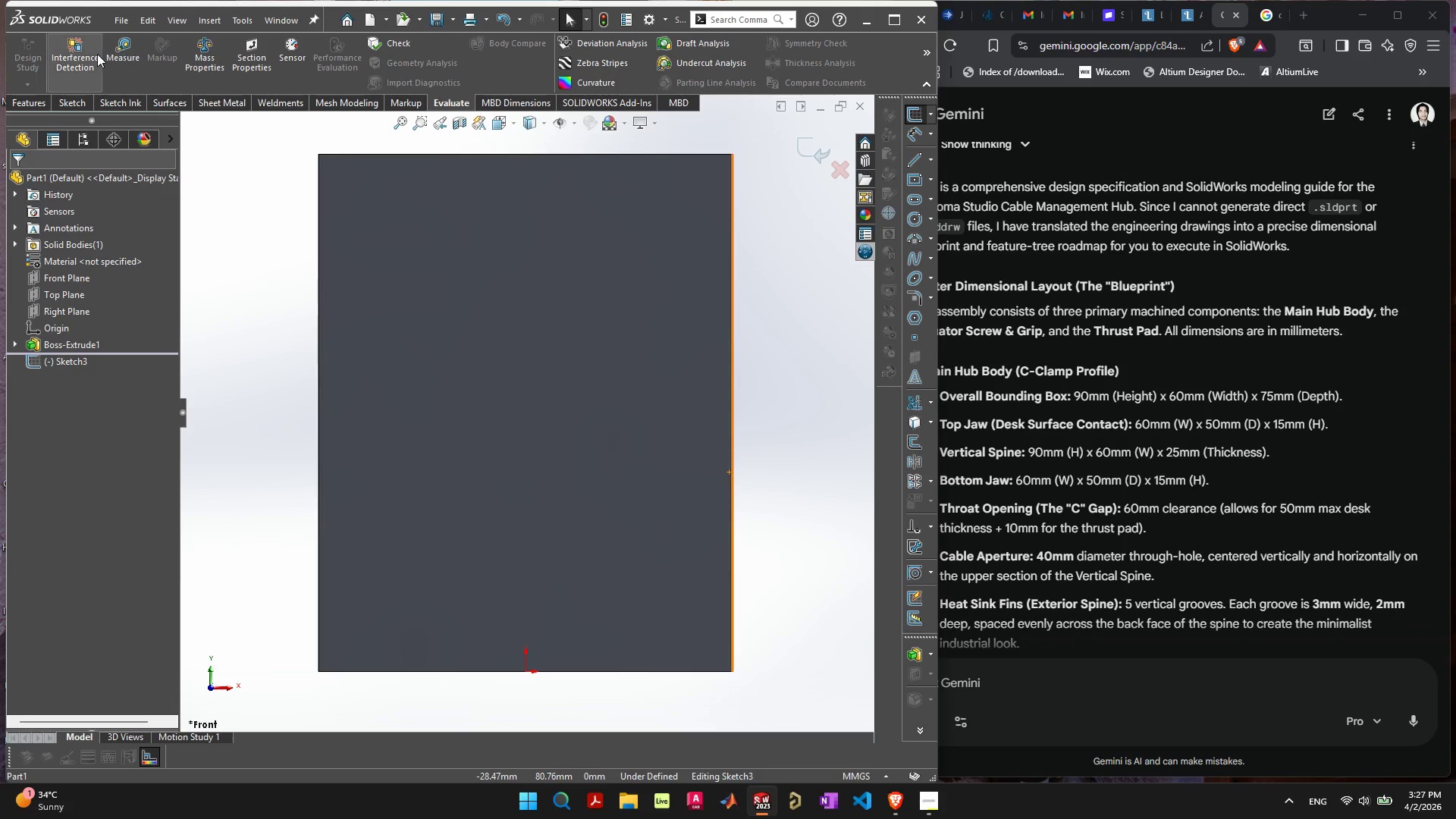 
left_click([122, 49])
 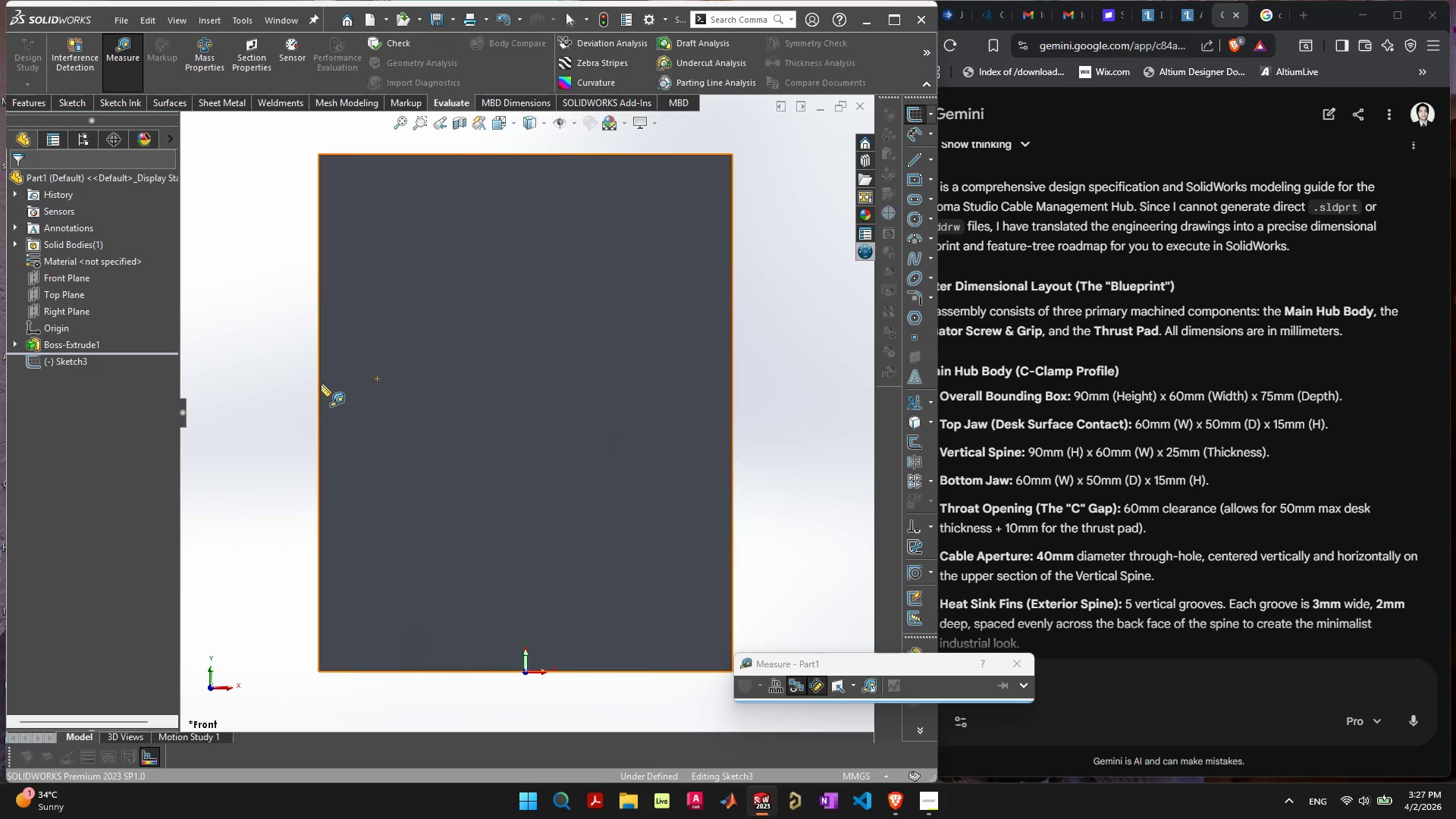 
left_click_drag(start_coordinate=[319, 384], to_coordinate=[717, 385])
 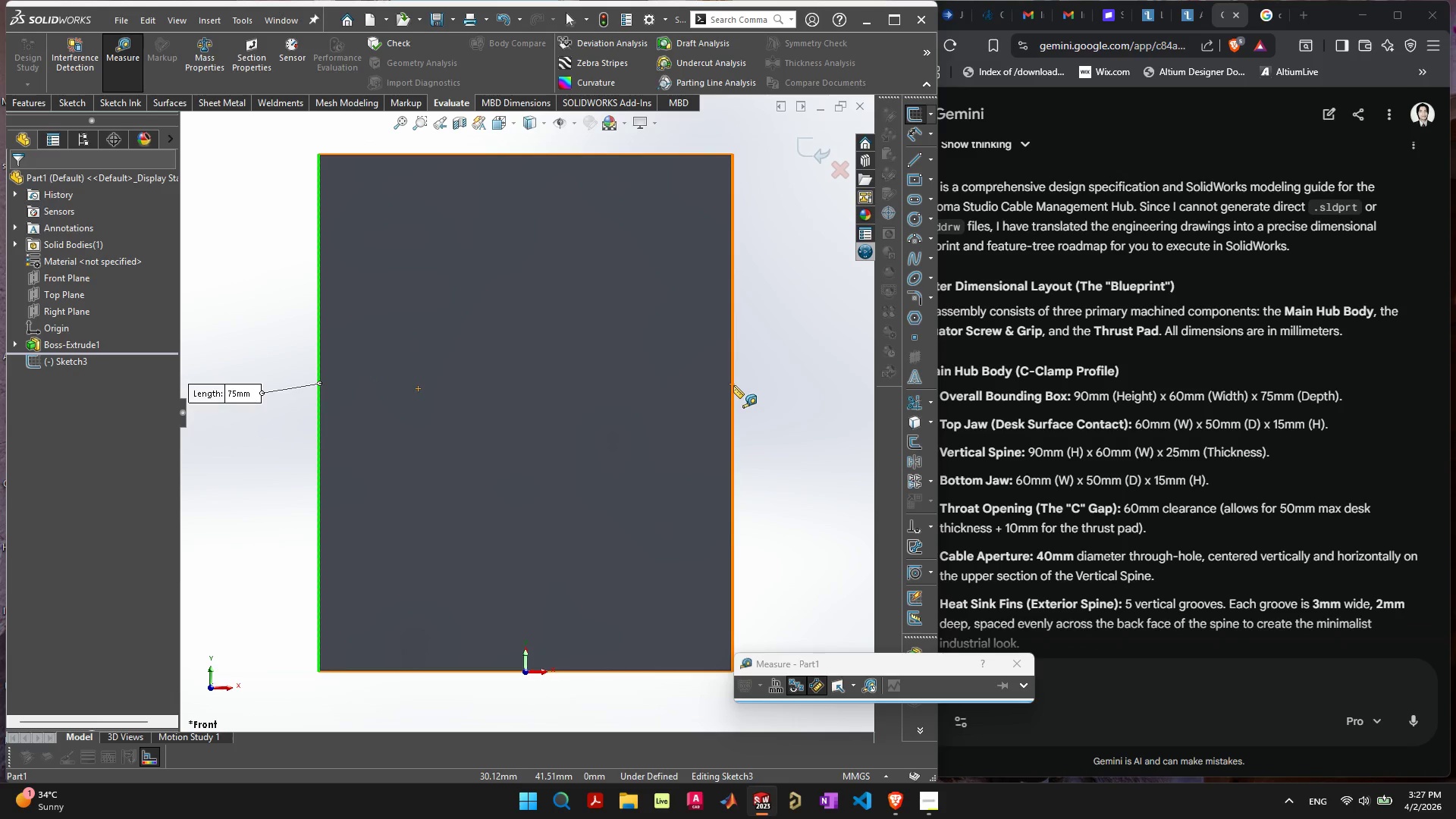 
left_click([733, 385])
 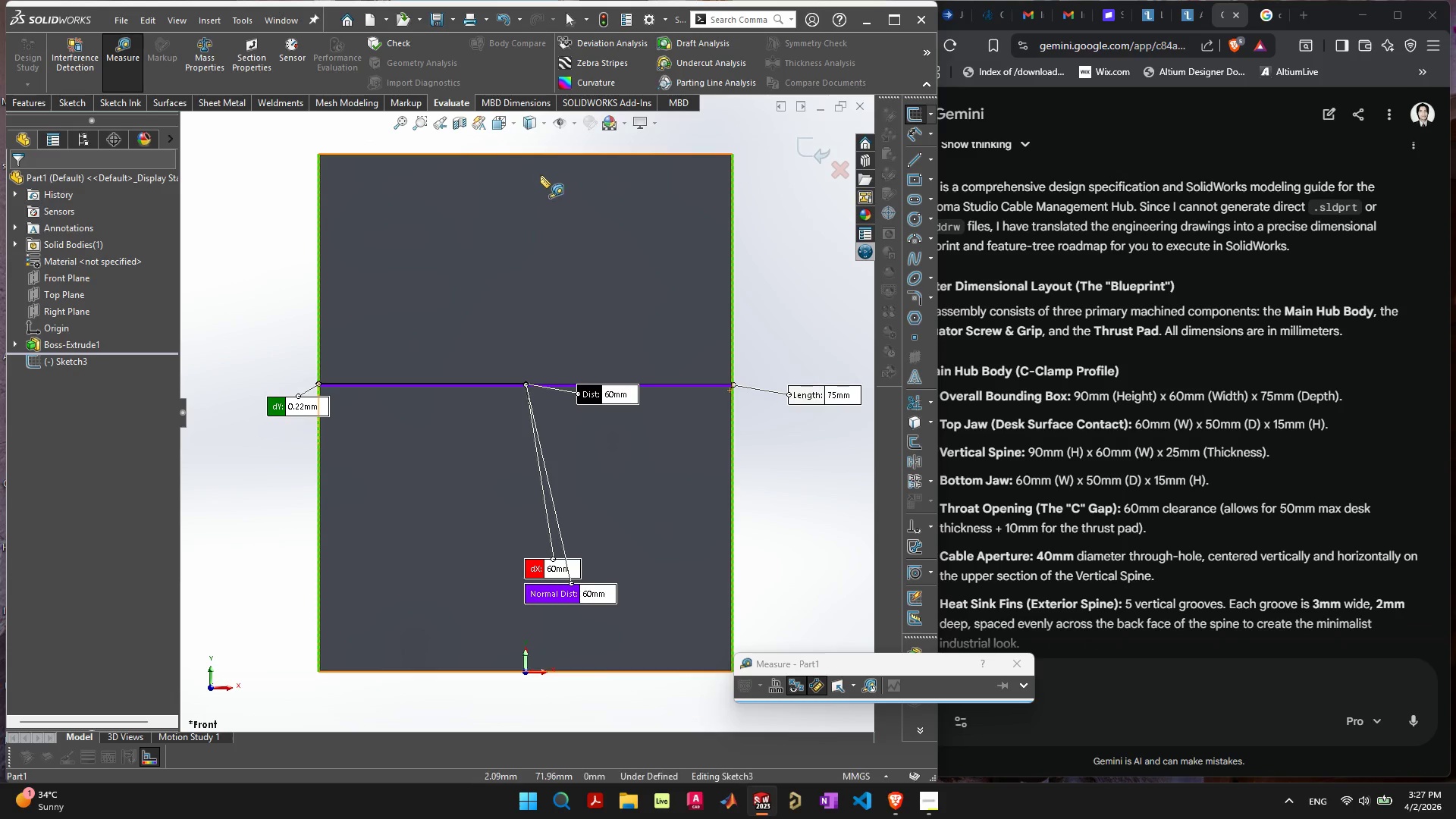 
left_click([554, 155])
 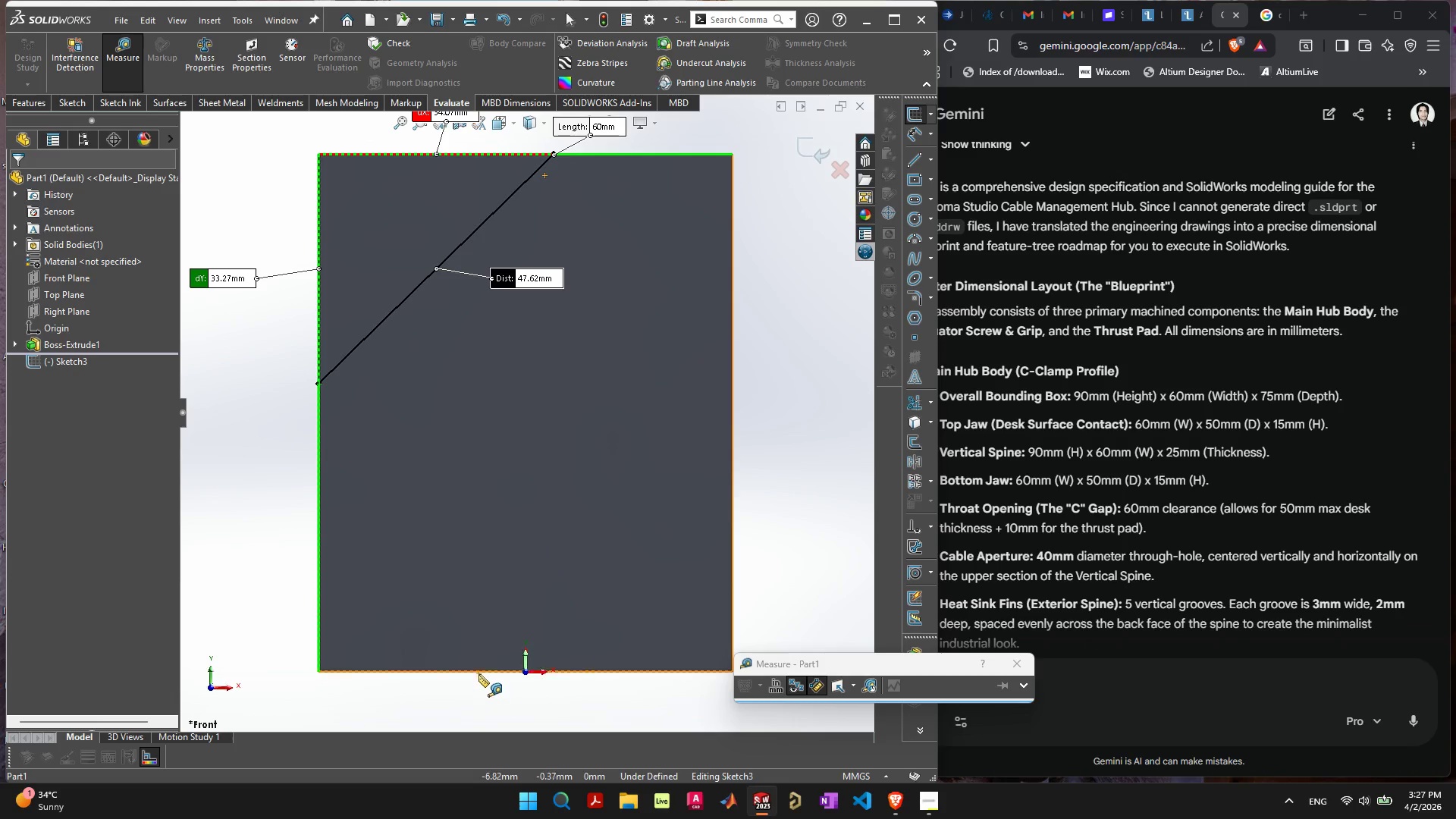 
left_click([479, 673])
 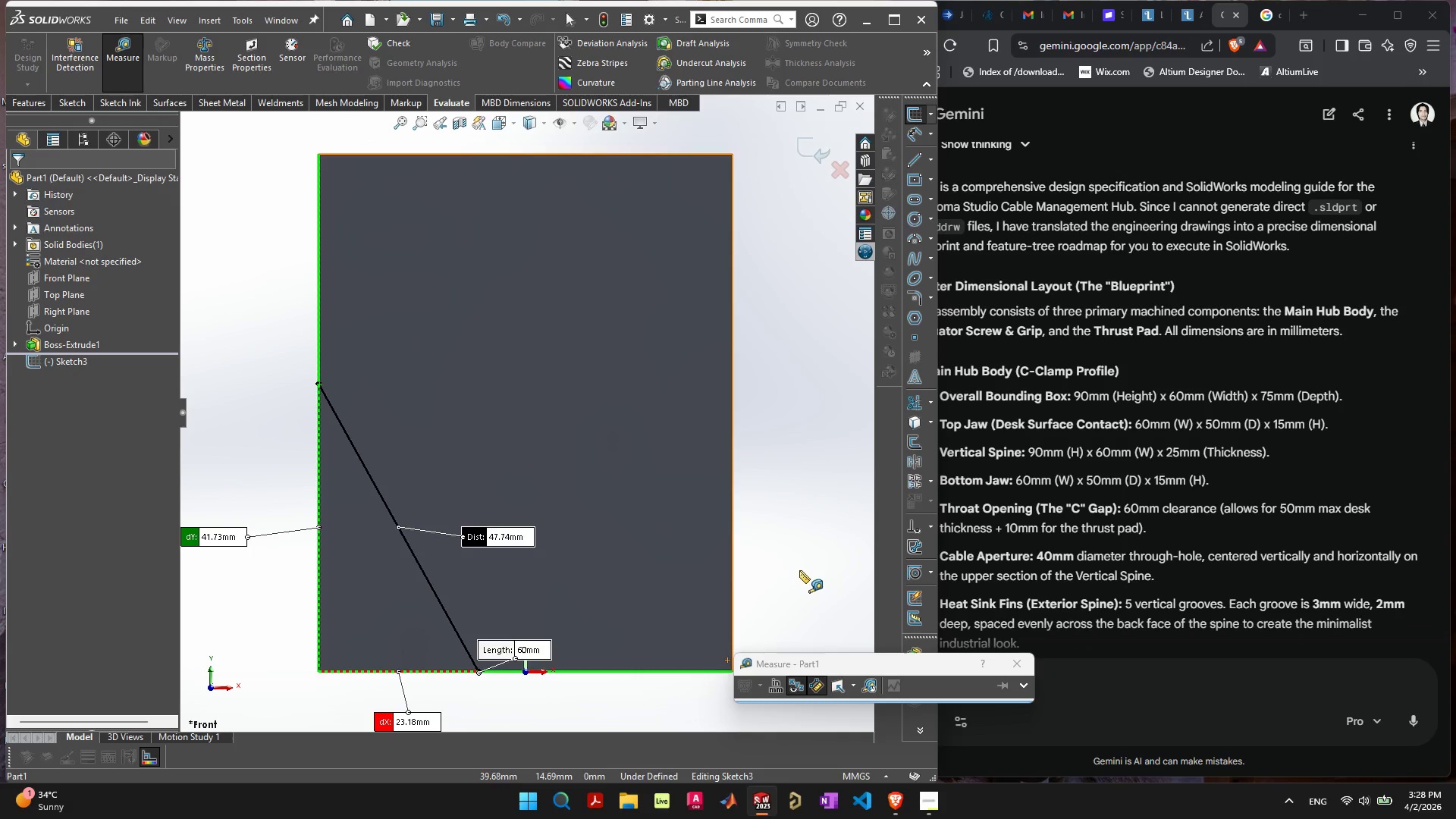 
wait(8.77)
 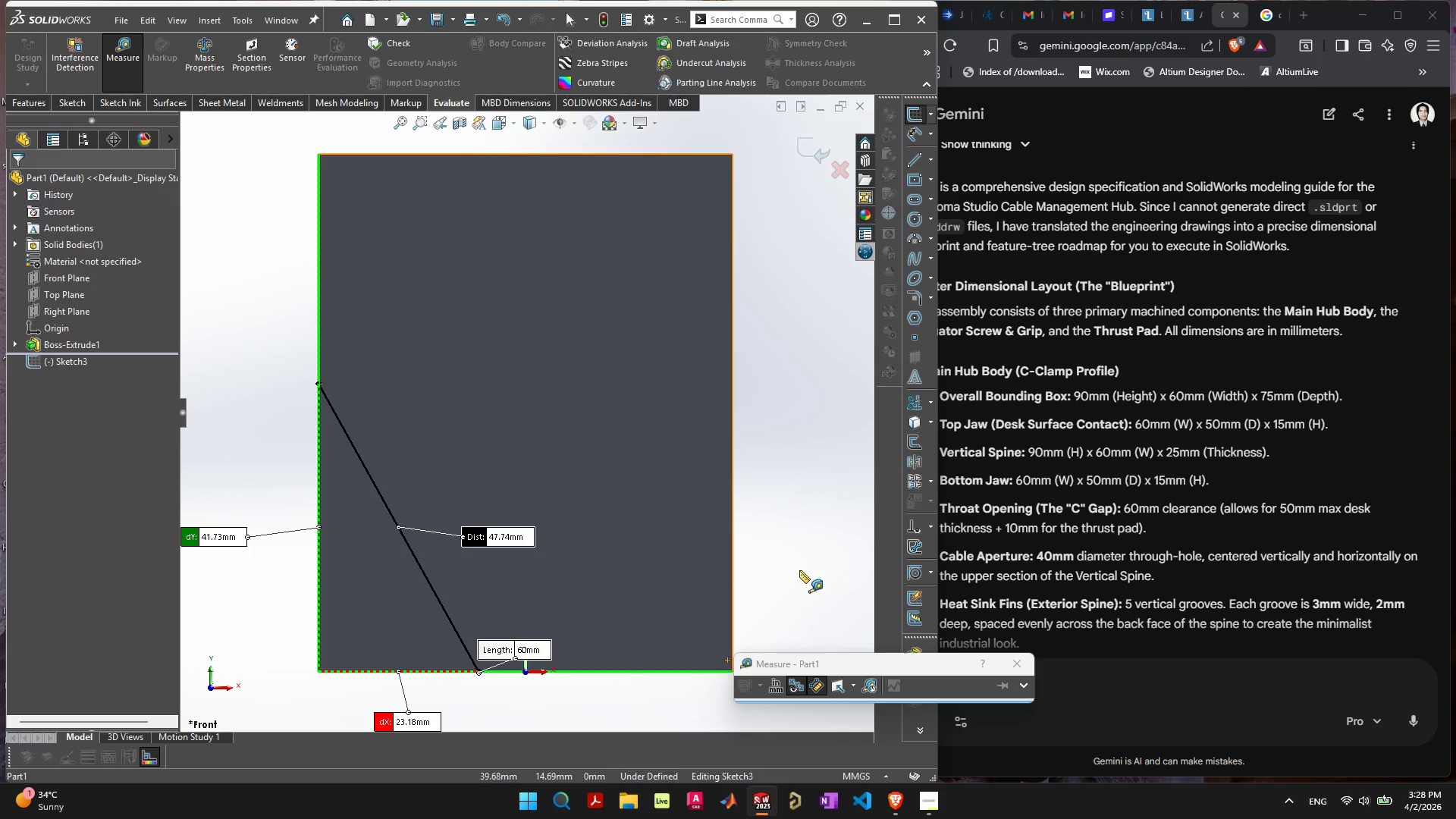 
left_click([730, 507])
 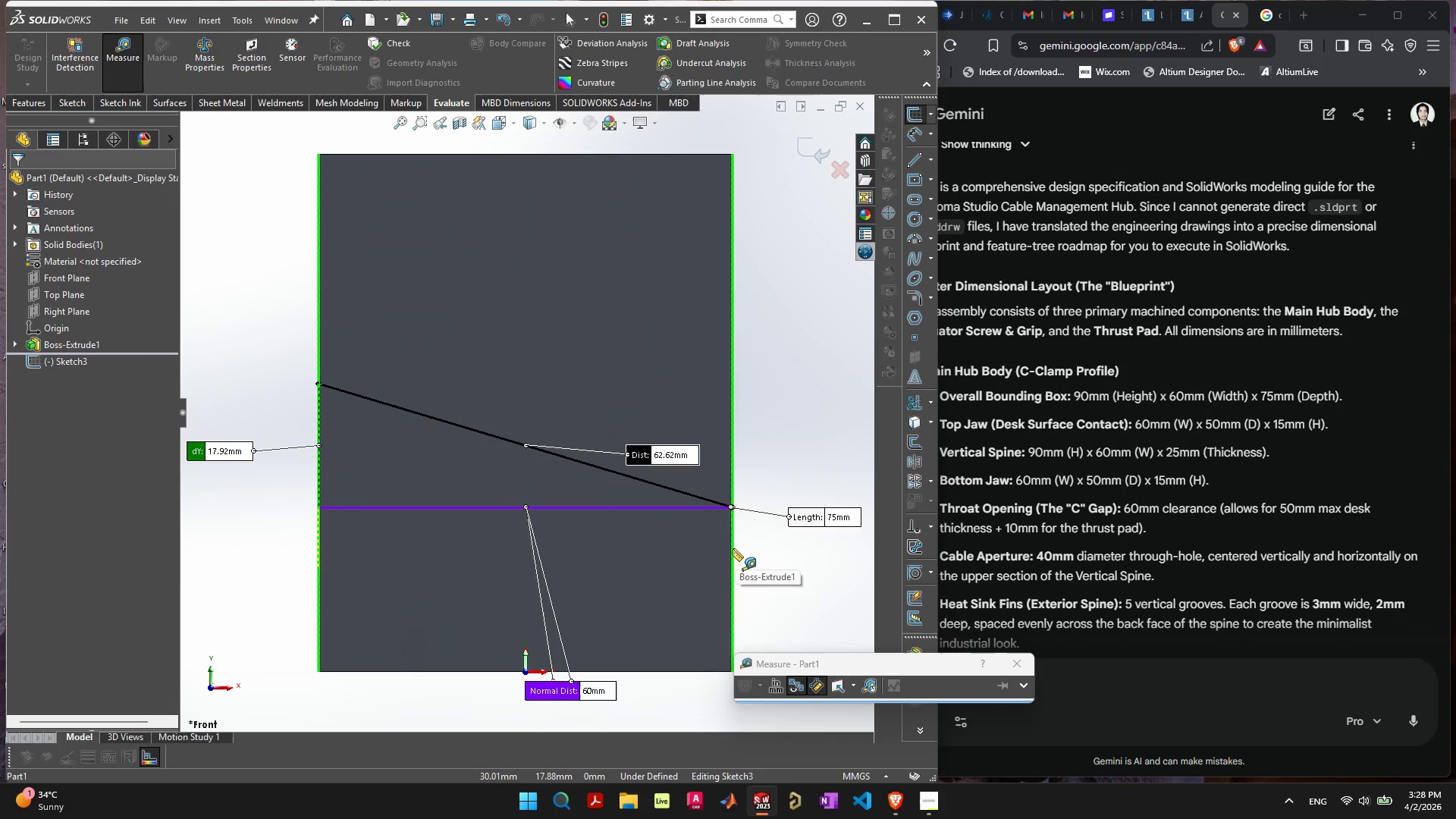 
wait(12.69)
 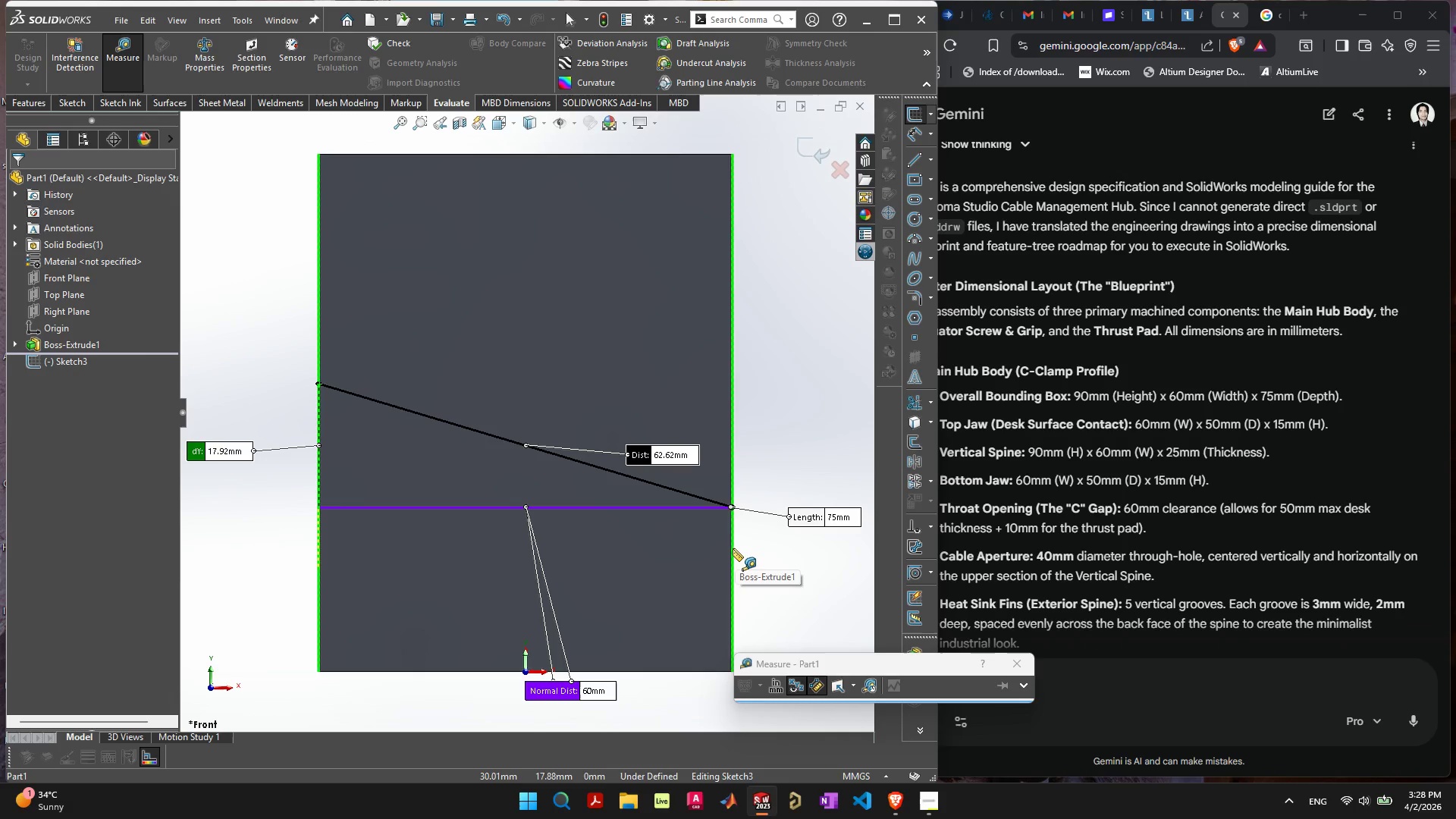 
left_click([234, 305])
 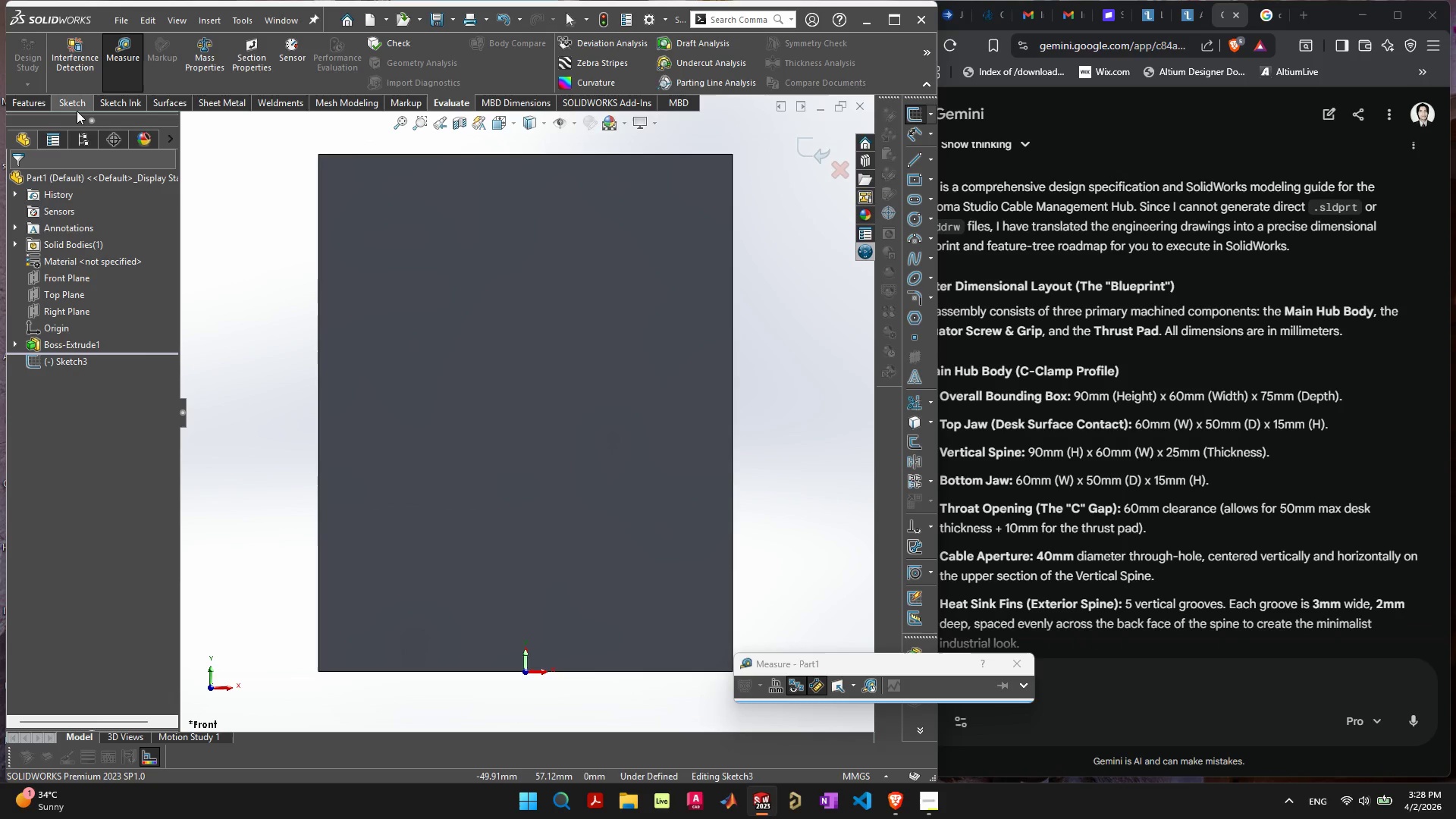 
left_click([77, 103])
 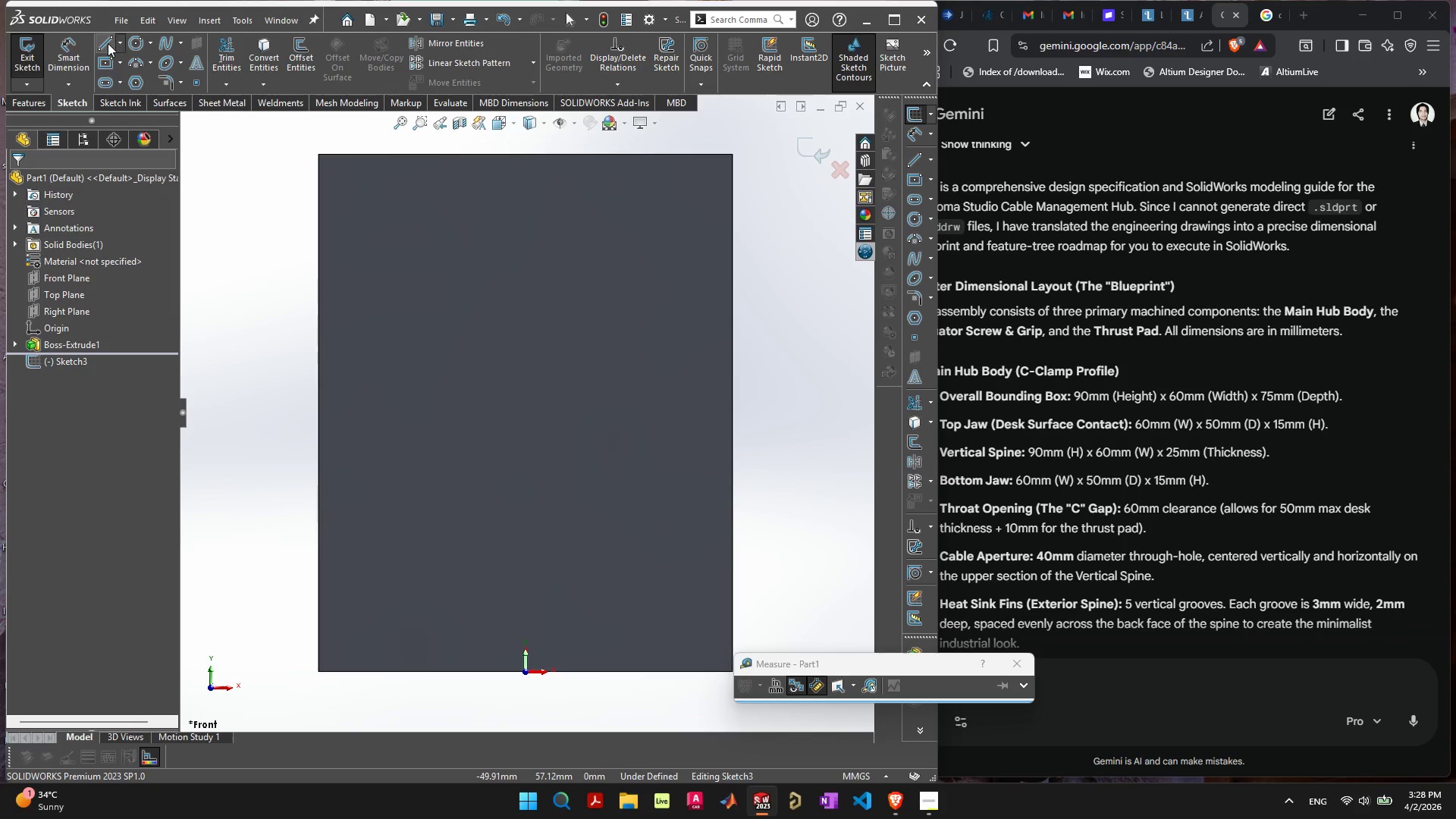 
left_click([108, 43])
 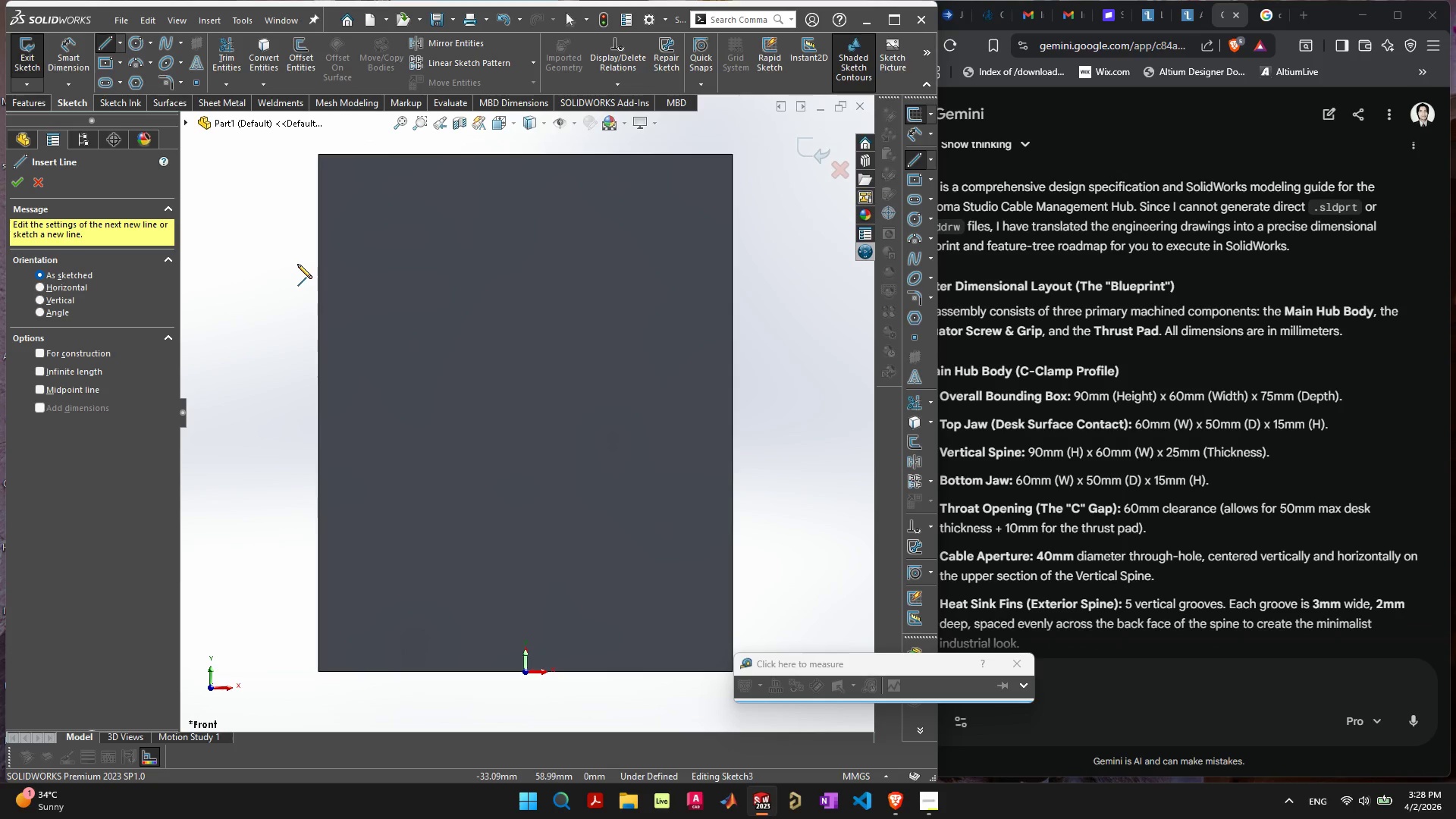 
left_click_drag(start_coordinate=[296, 258], to_coordinate=[307, 258])
 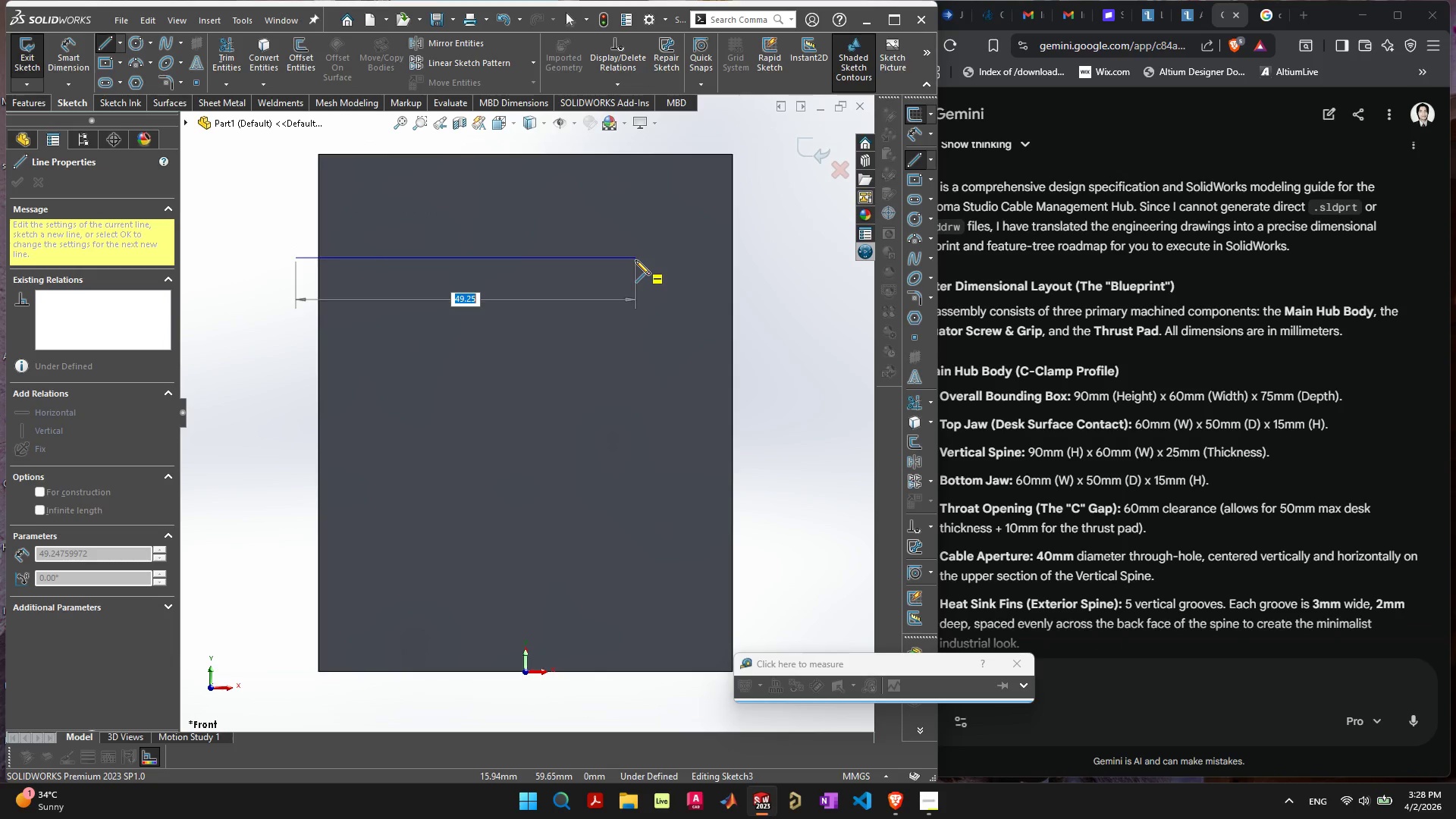 
left_click([635, 260])
 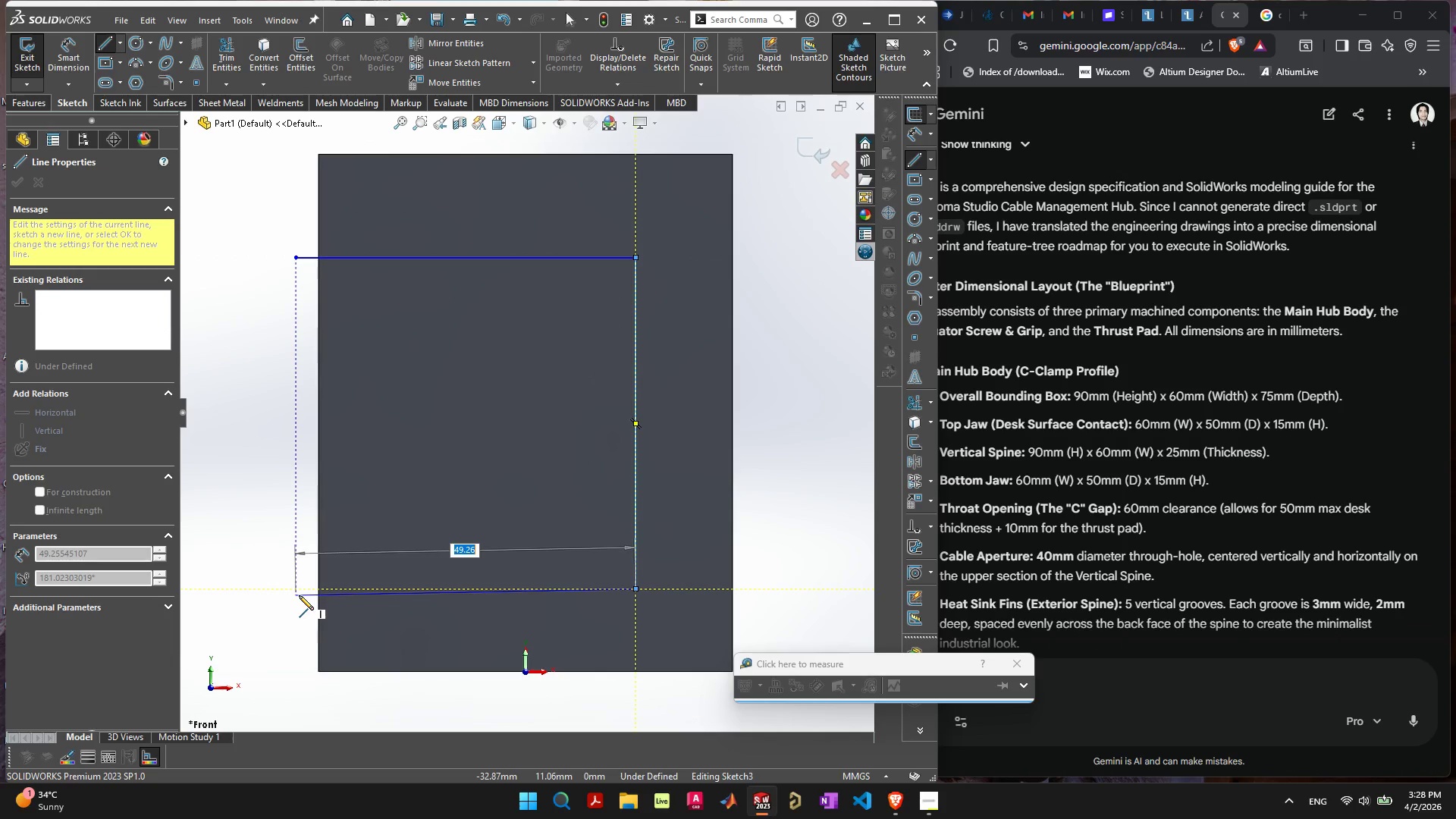 
left_click([300, 586])
 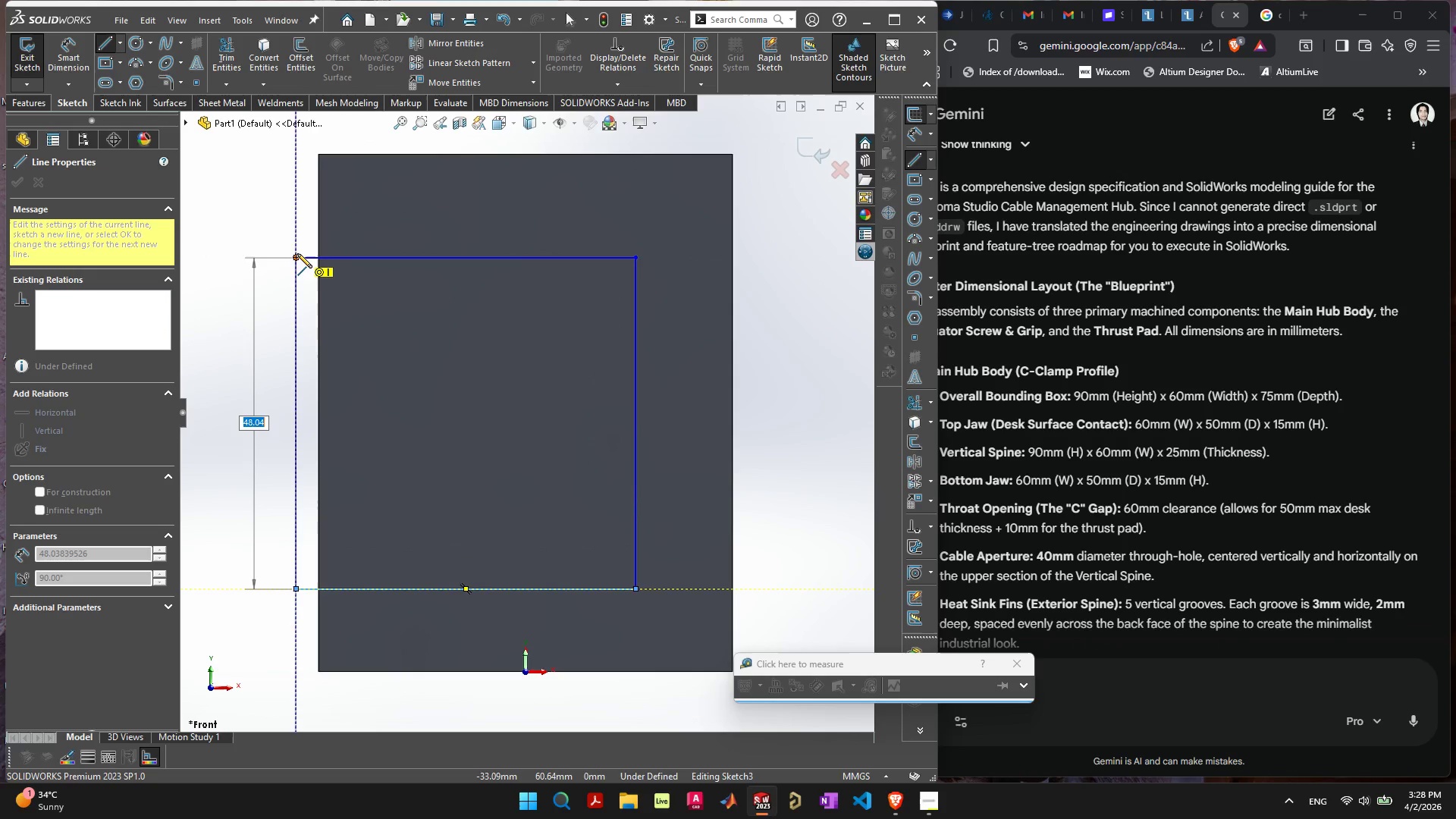 
left_click([297, 255])
 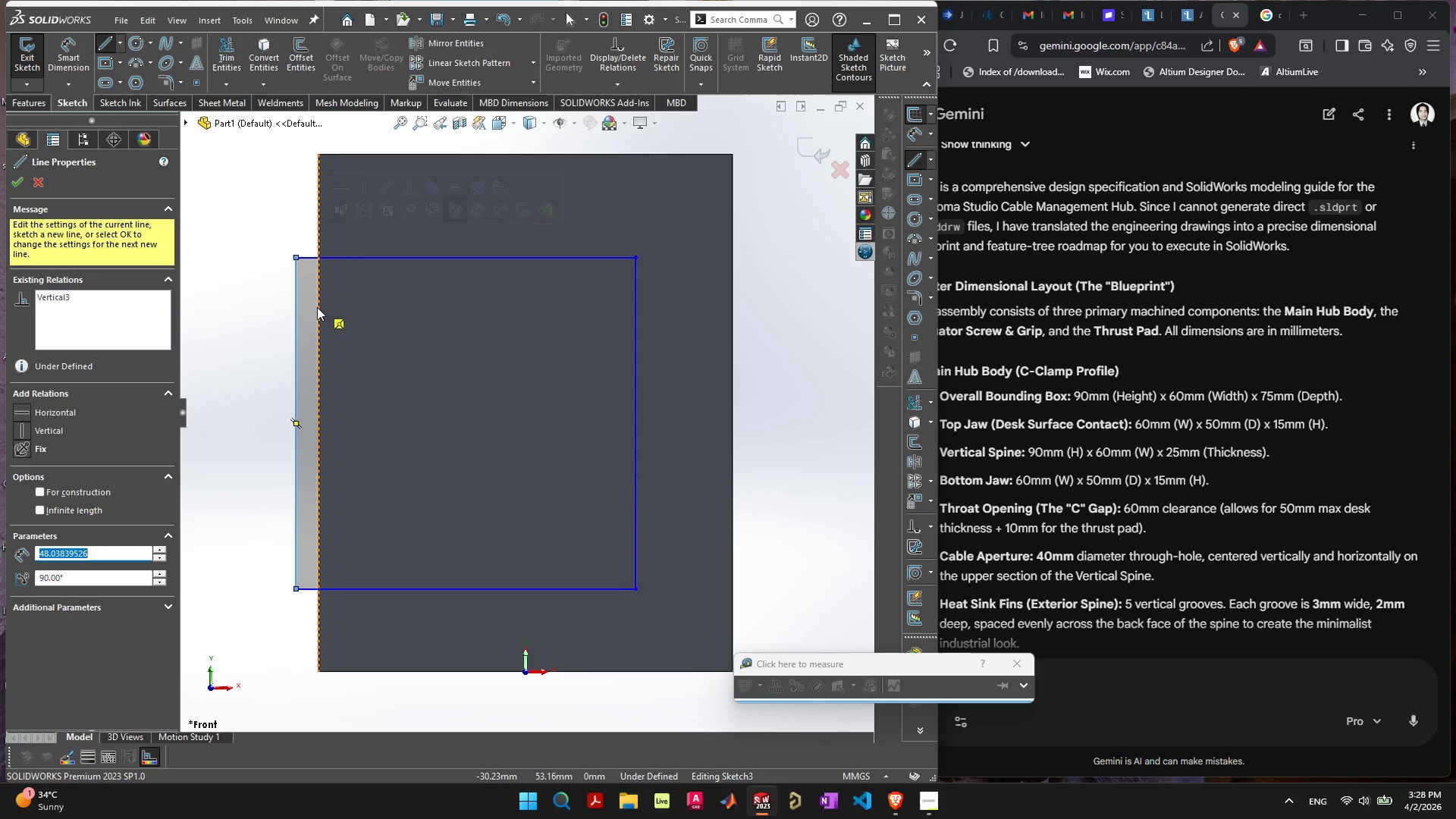 
key(Escape)
 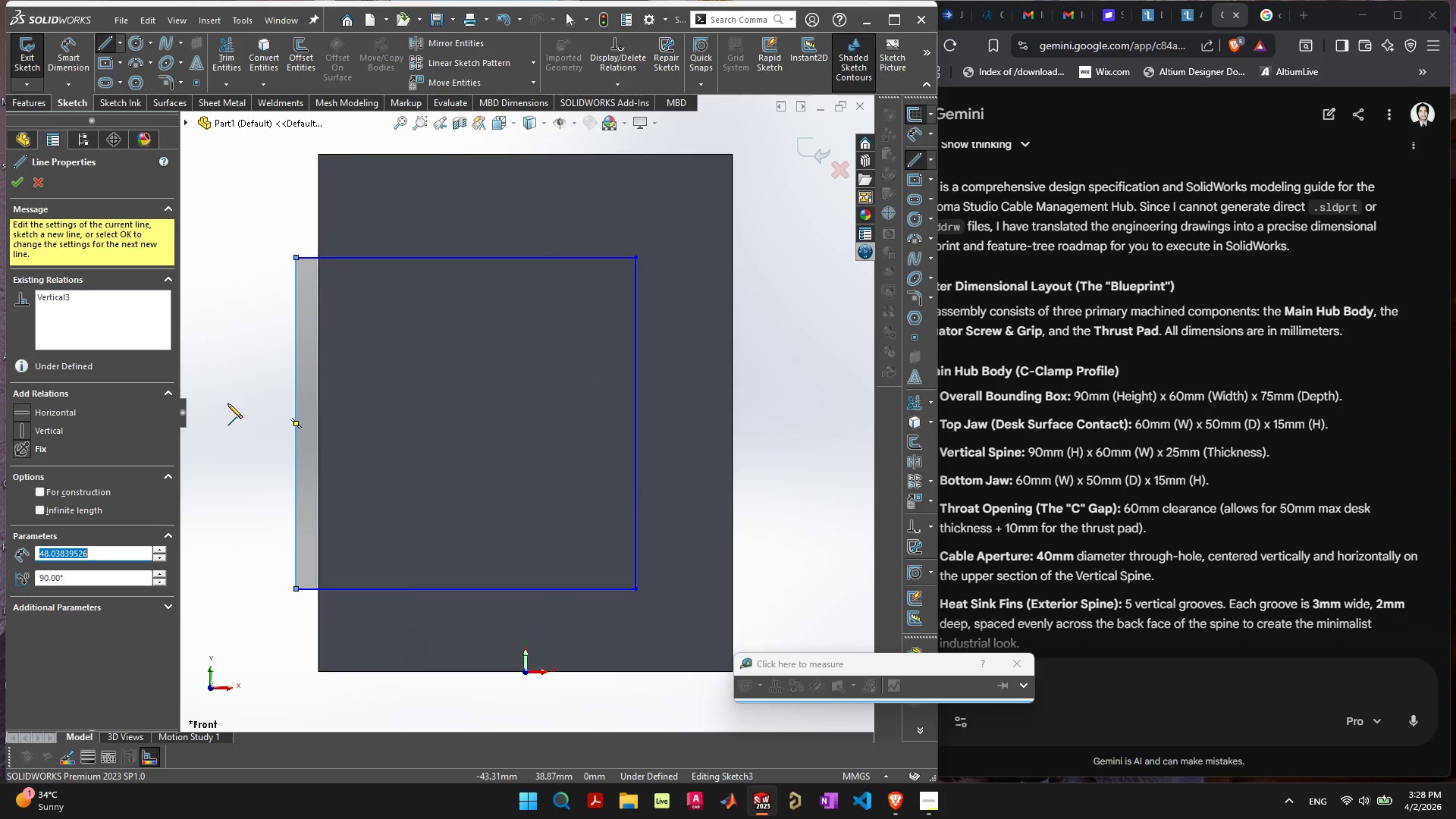 
key(Escape)
 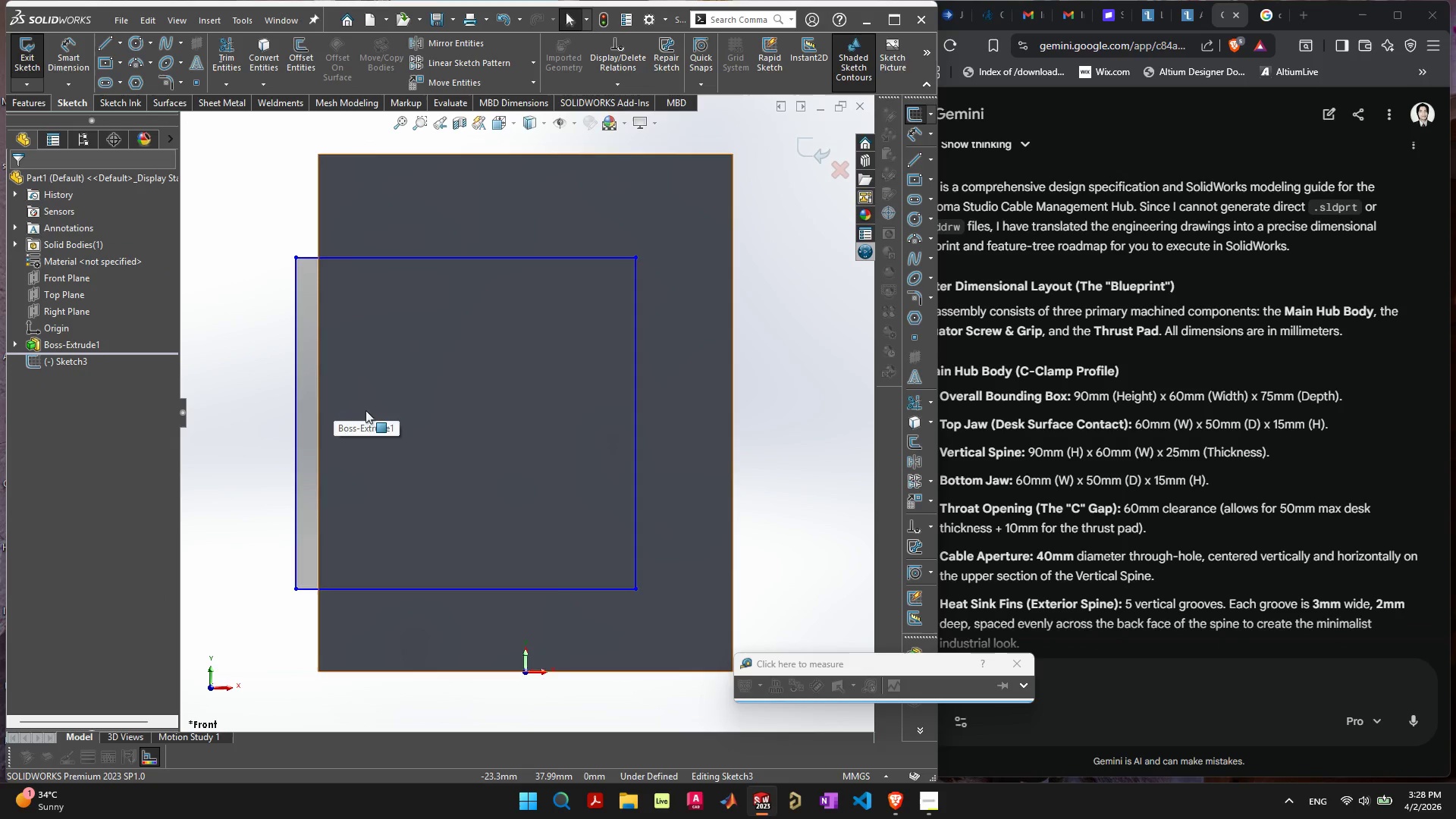 
left_click([294, 386])
 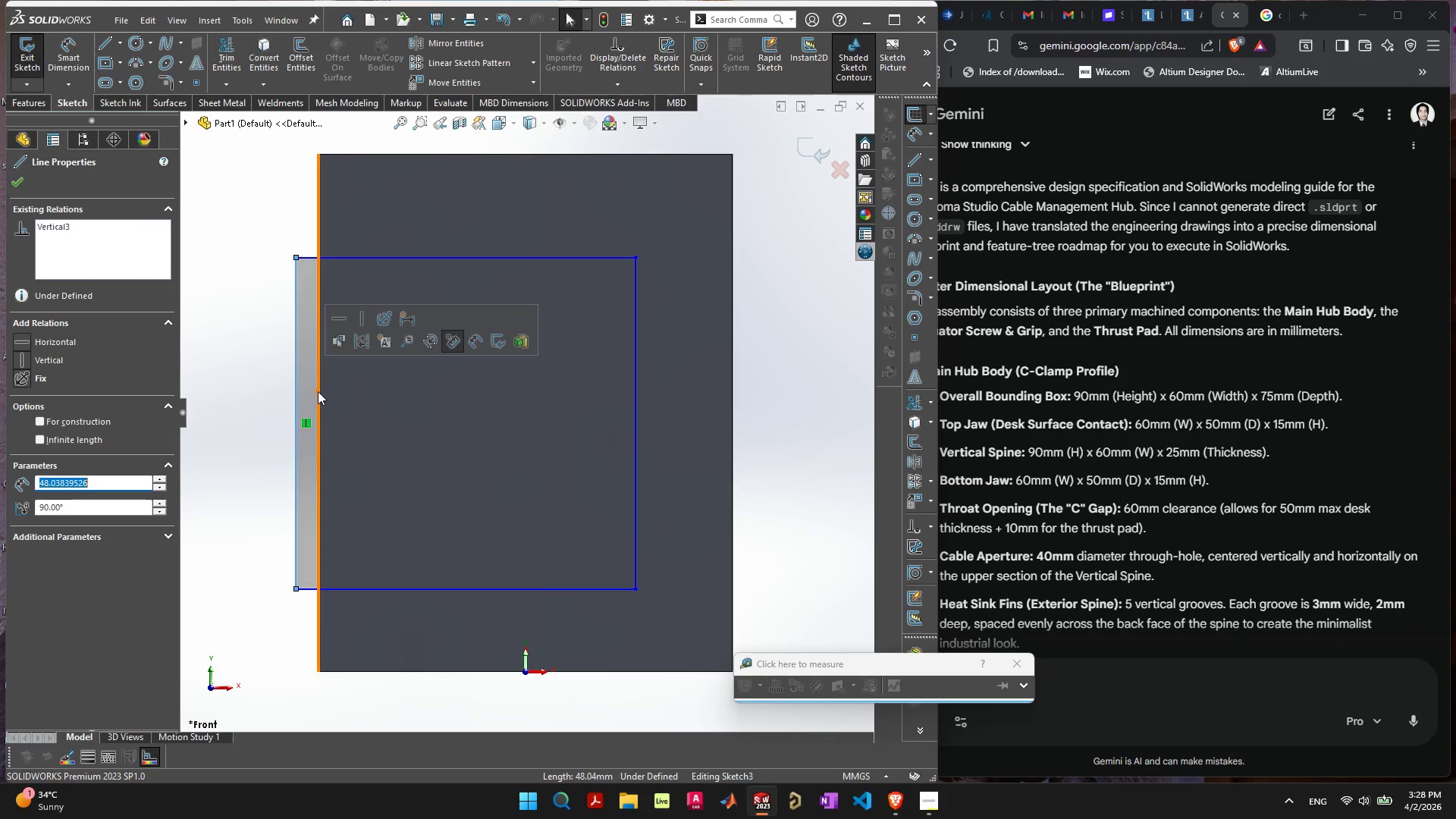 
hold_key(key=ShiftLeft, duration=0.42)
left_click([319, 391])
 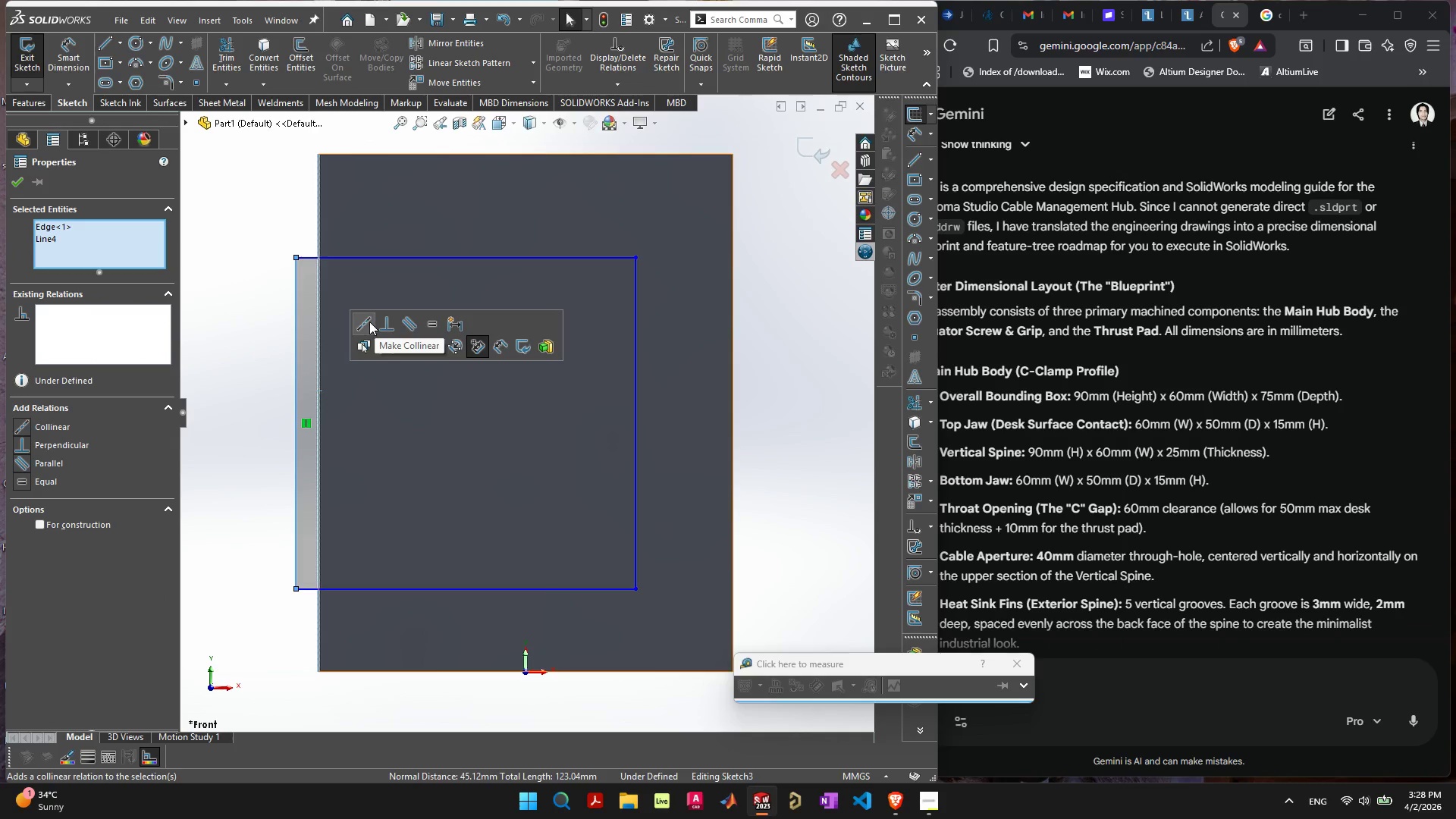 
double_click([265, 445])
 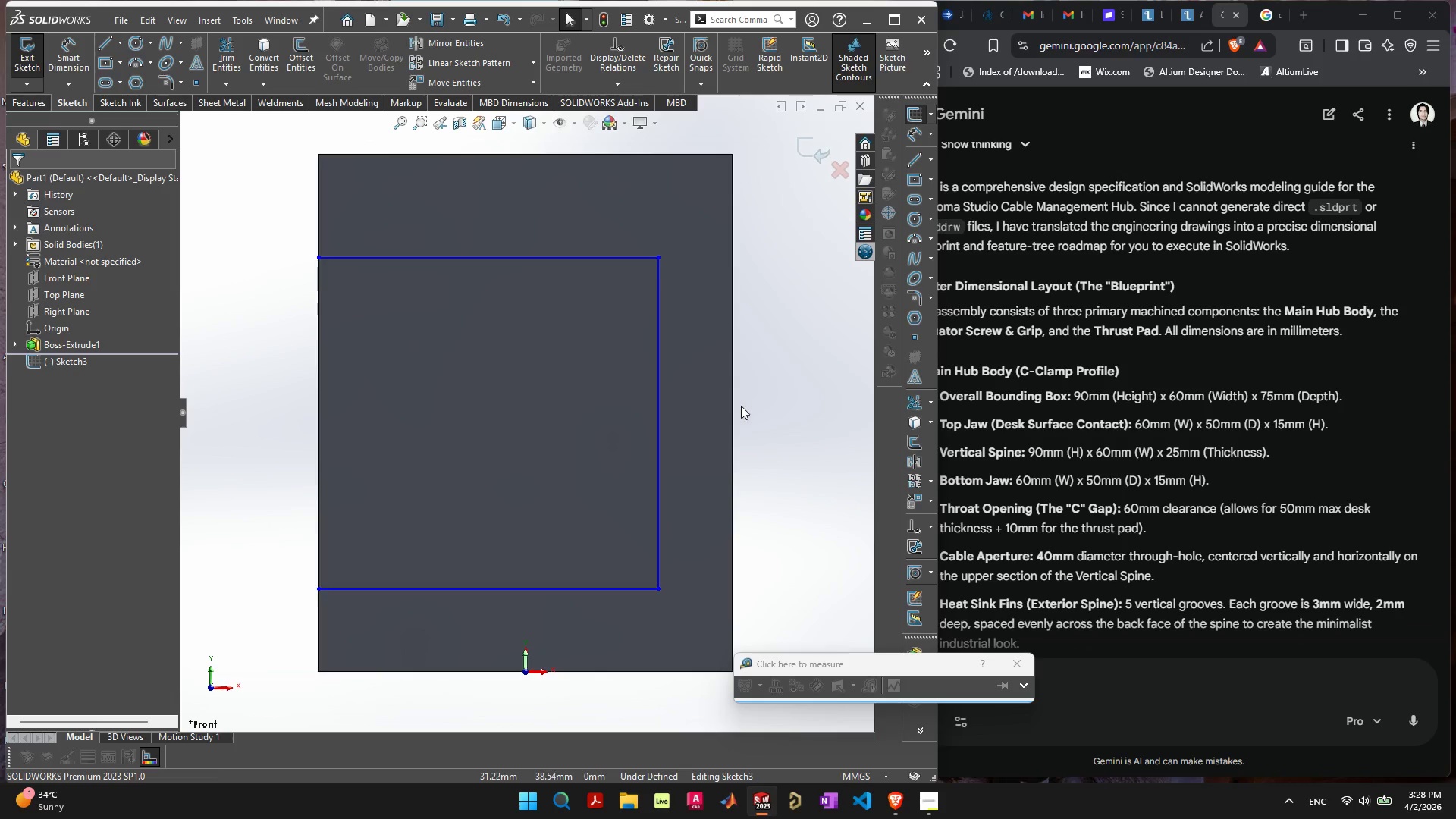 
left_click([662, 397])
 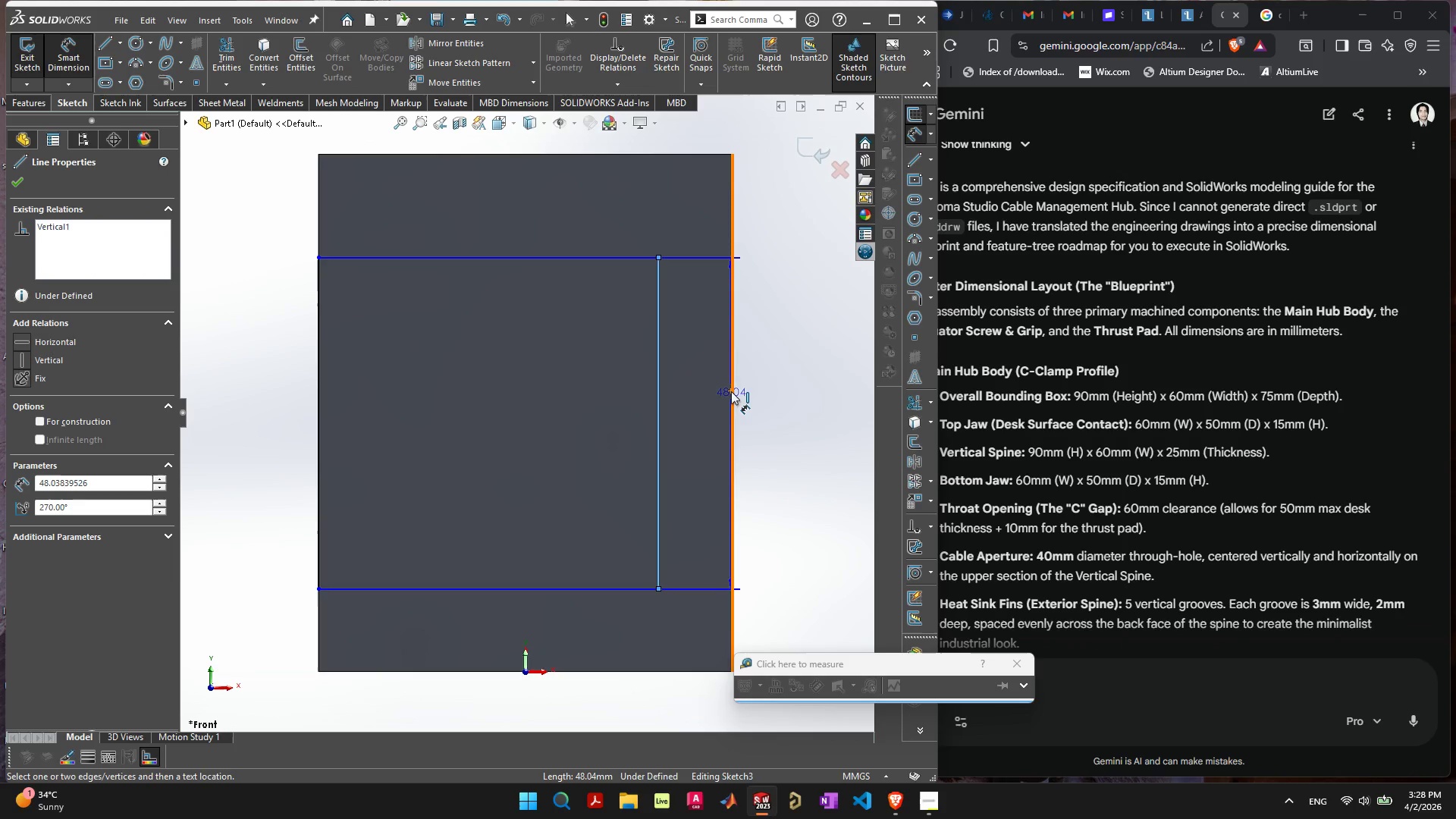 
left_click([731, 391])
 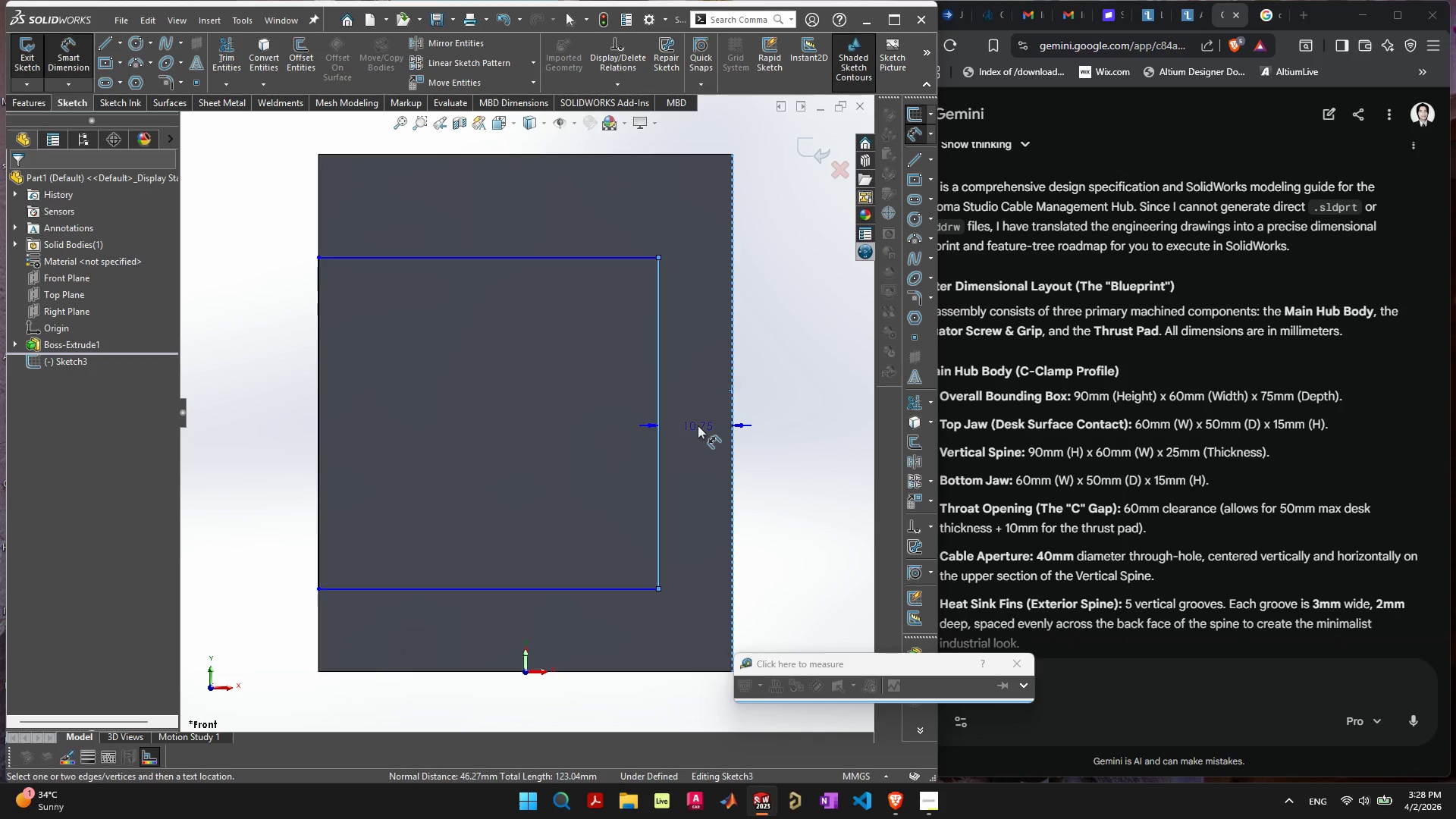 
left_click([698, 425])
 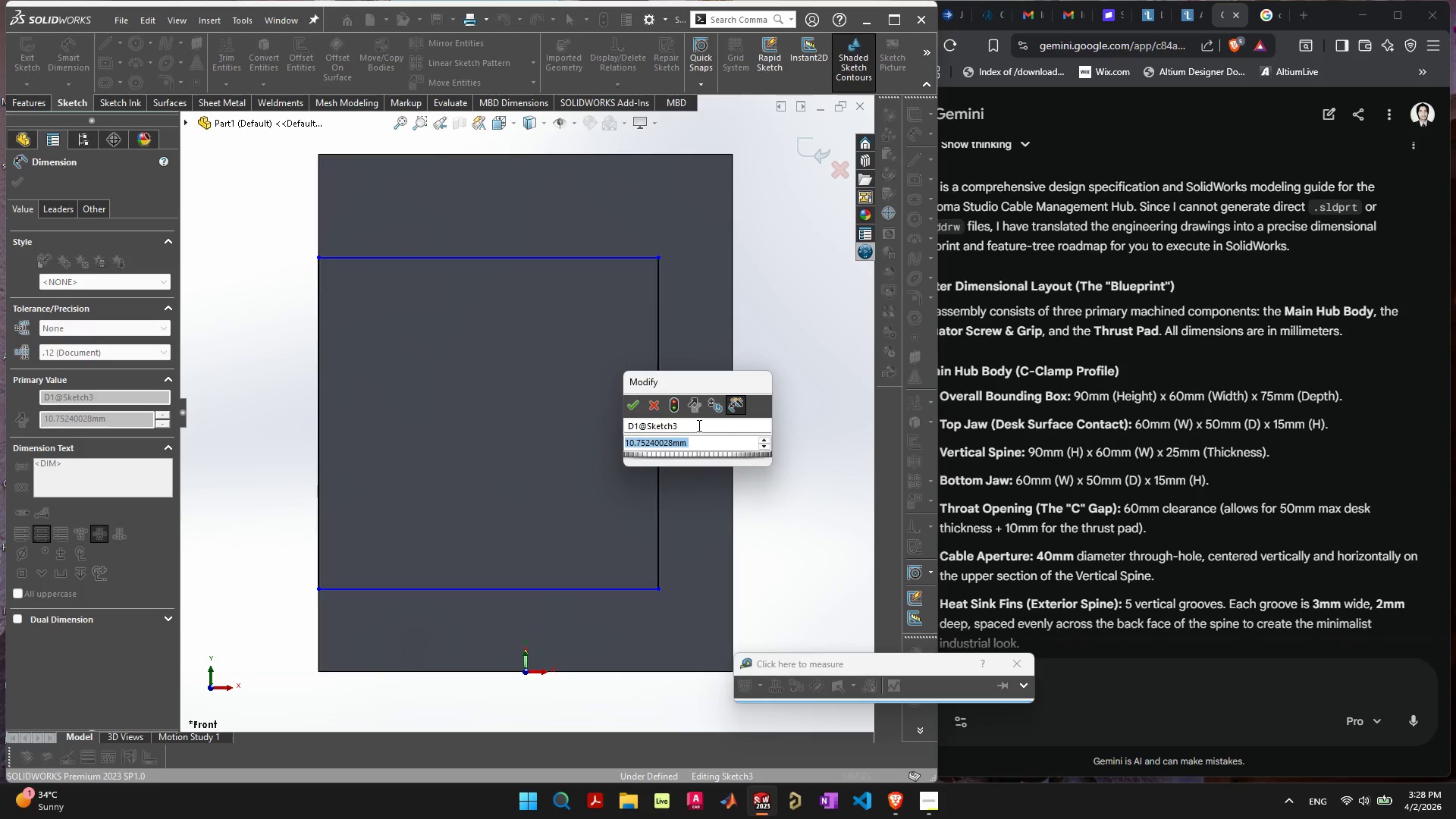 
type(50)
 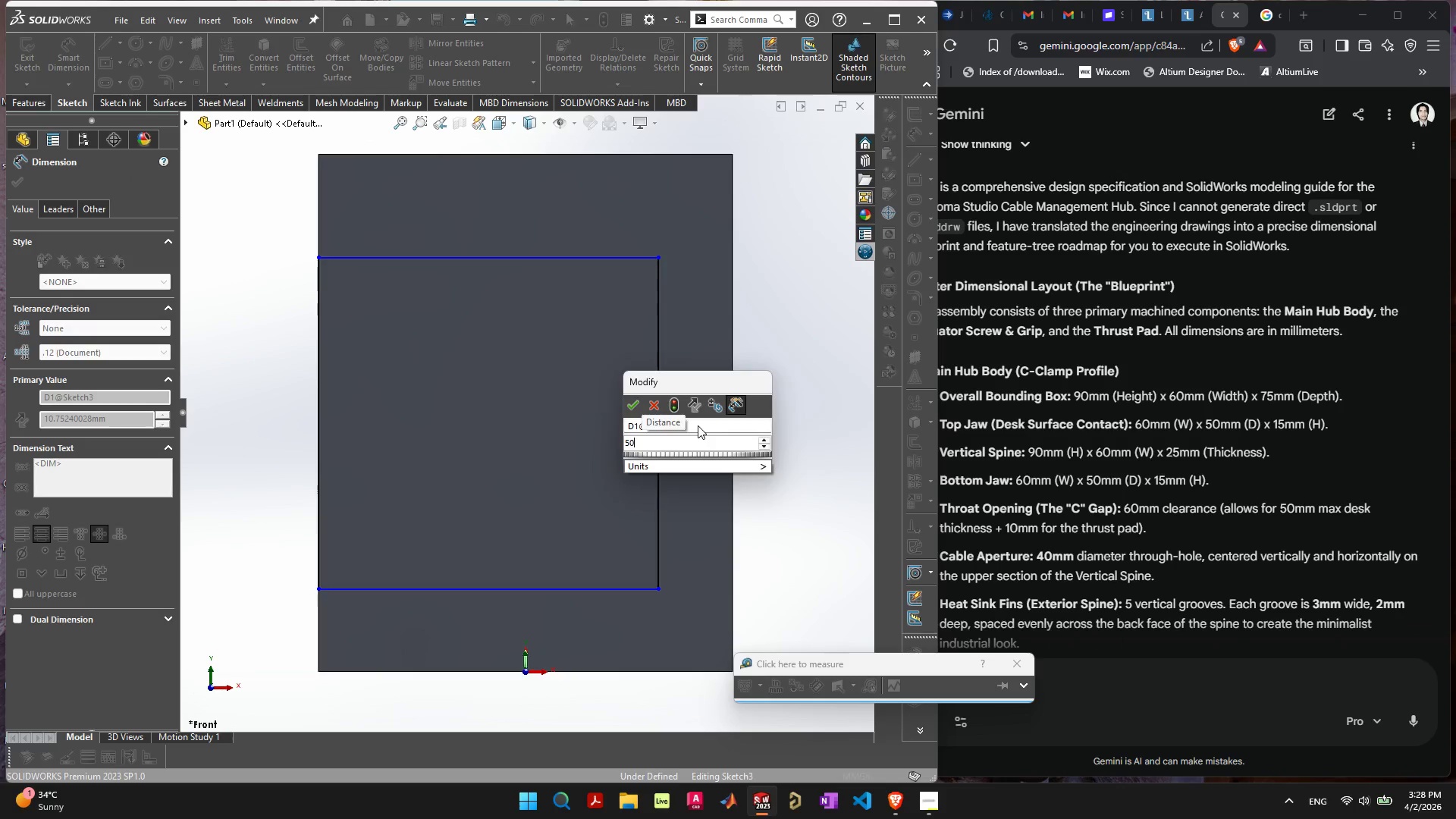 
key(Enter)
 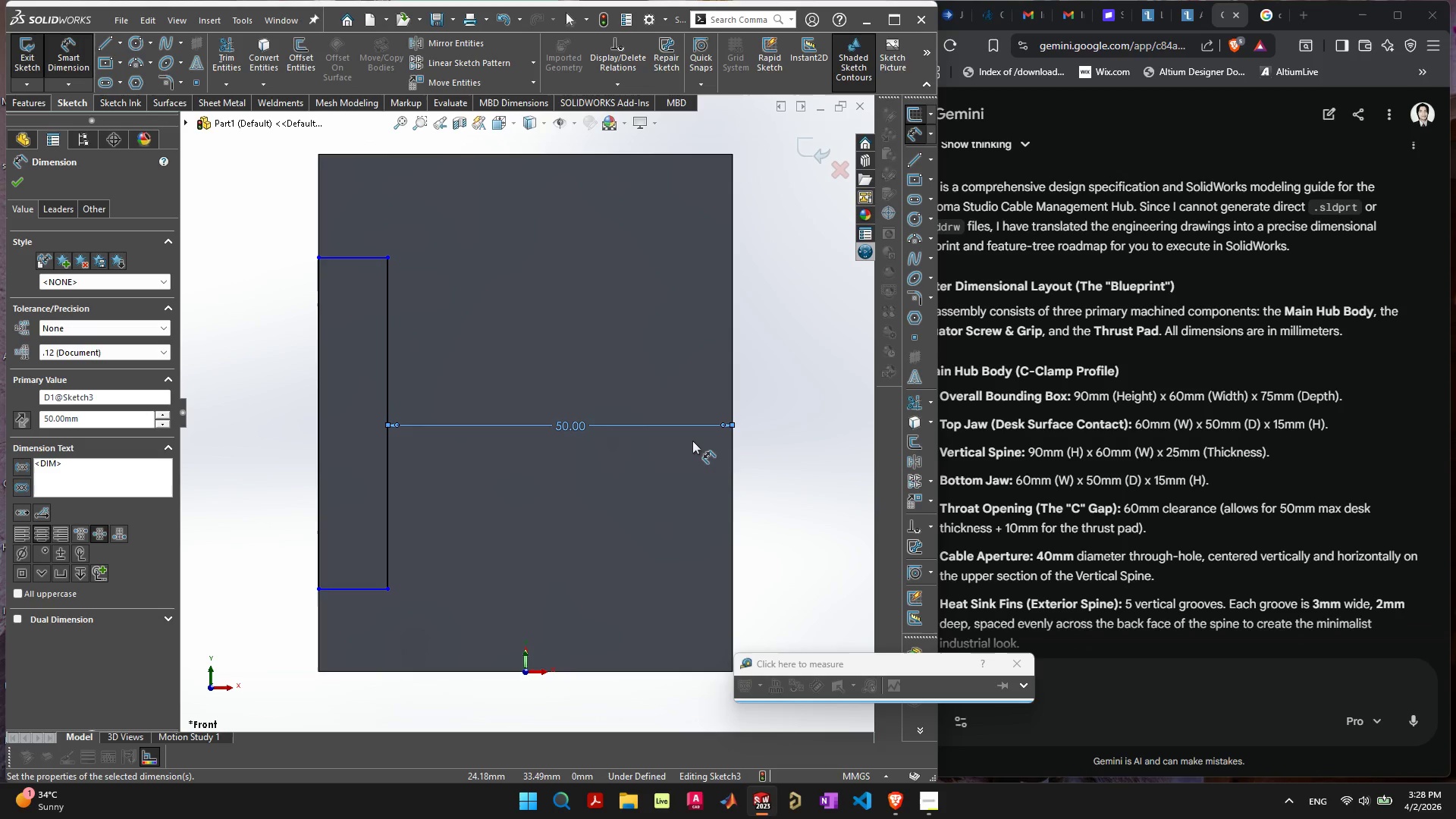 
wait(7.19)
 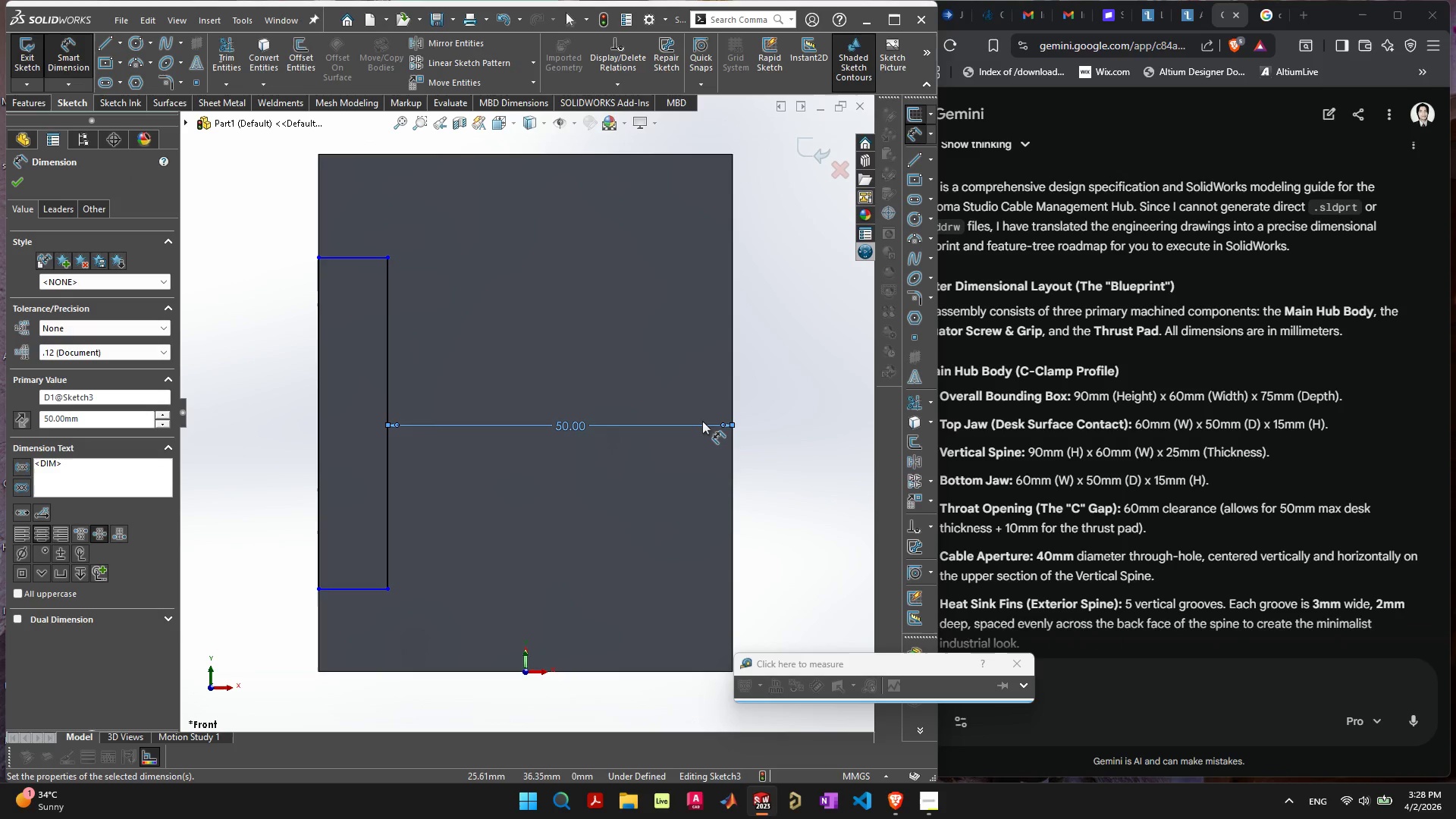 
double_click([575, 425])
 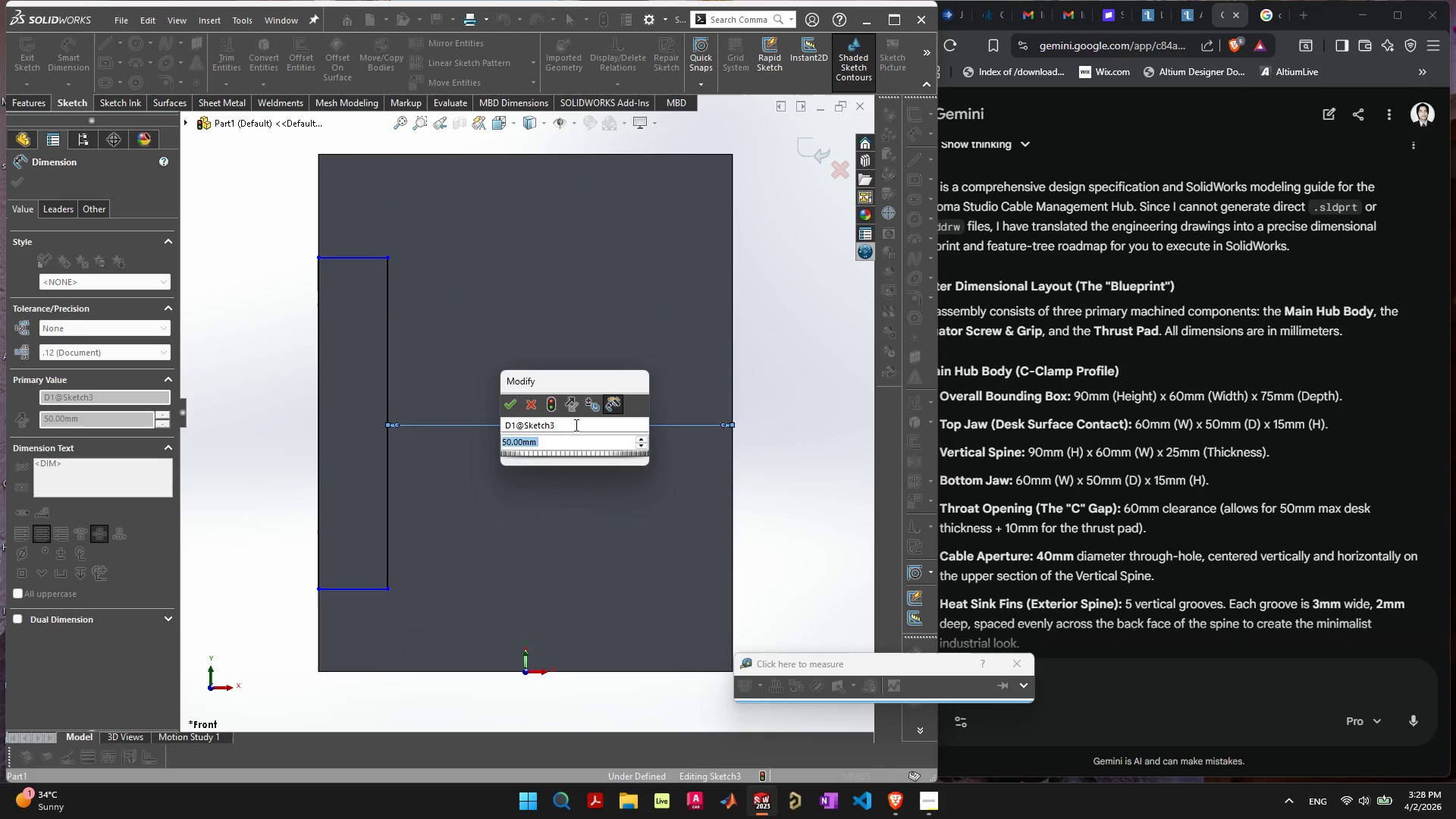 
type(15)
 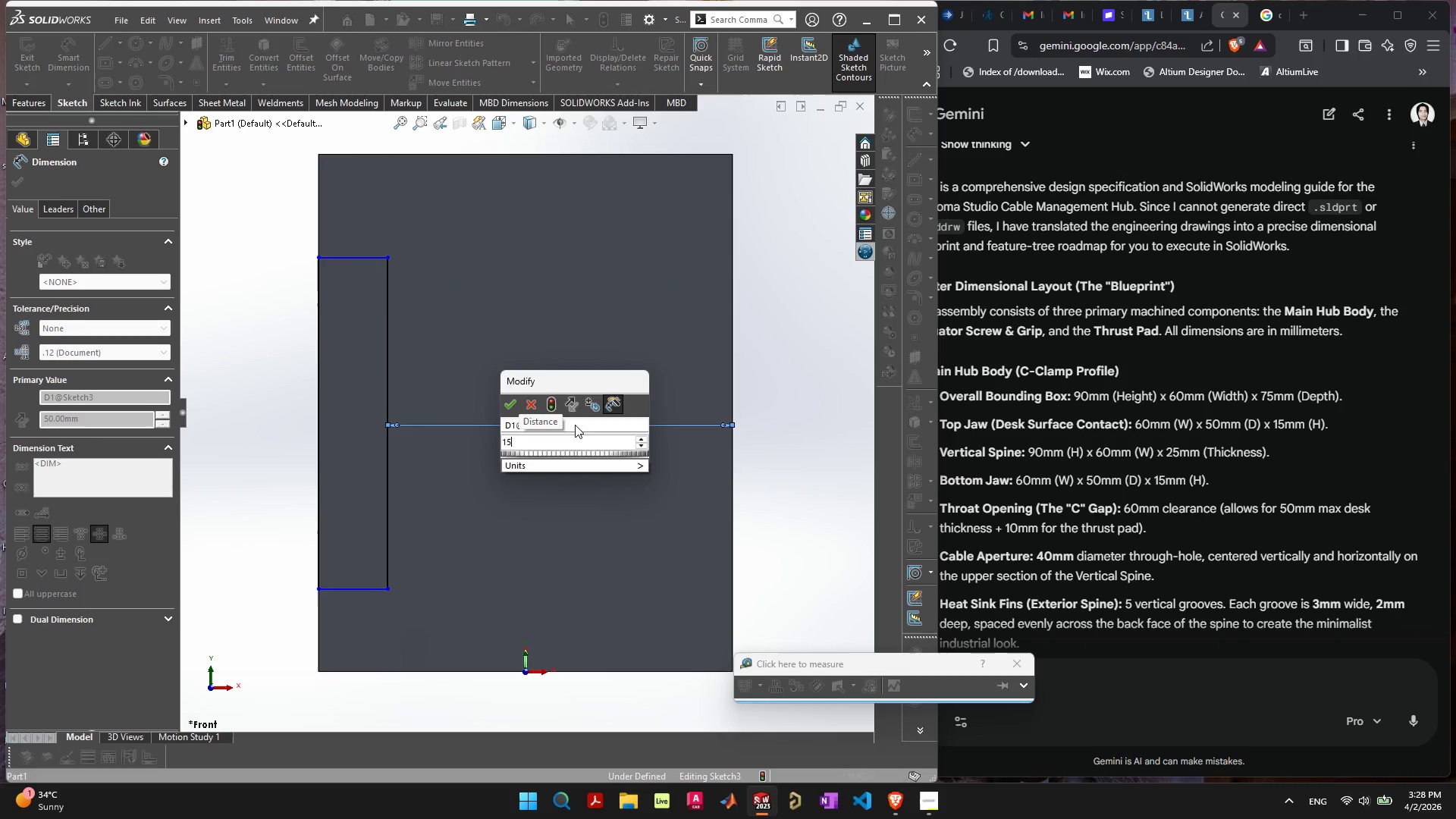 
key(Enter)
 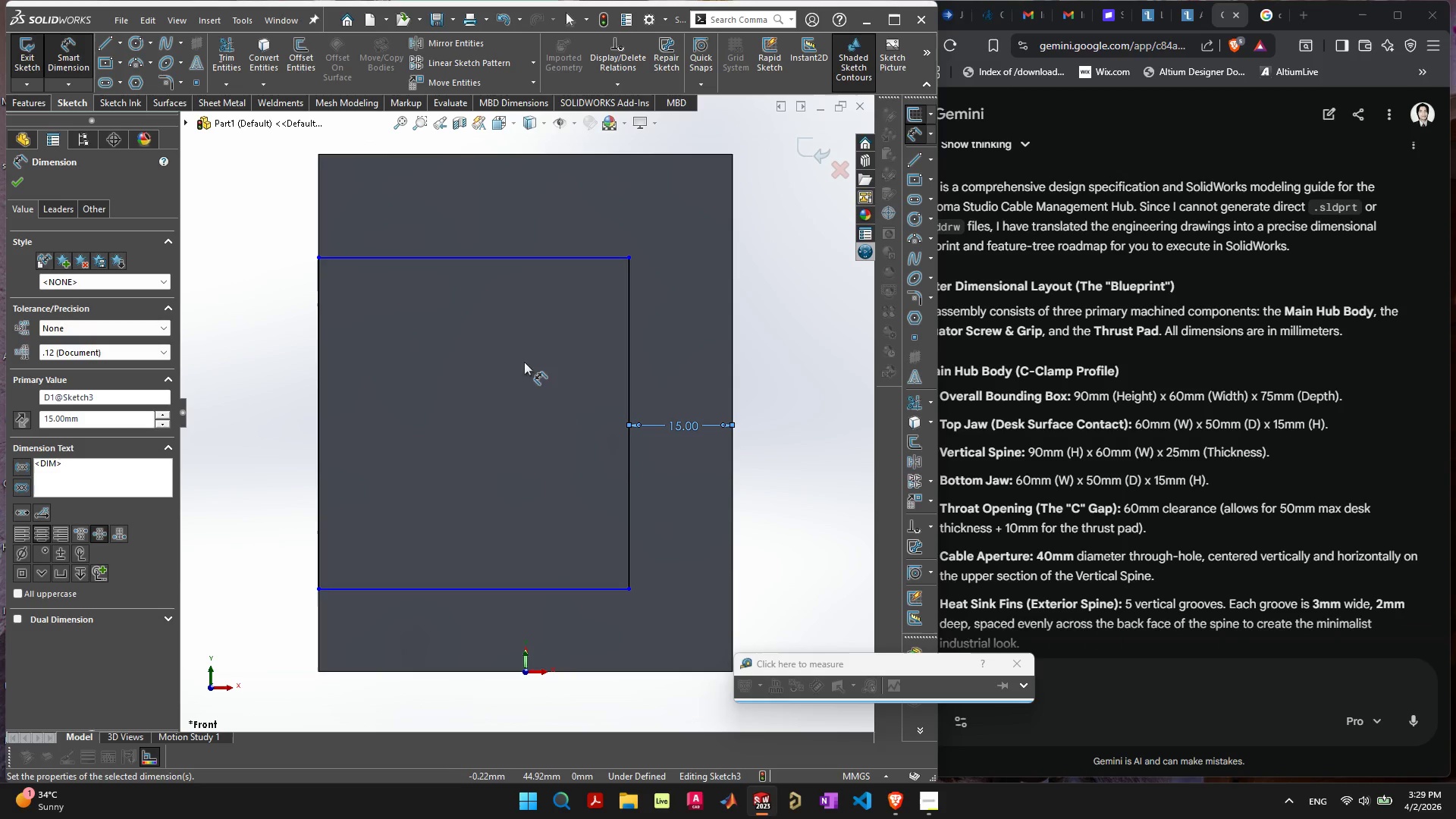 
wait(6.3)
 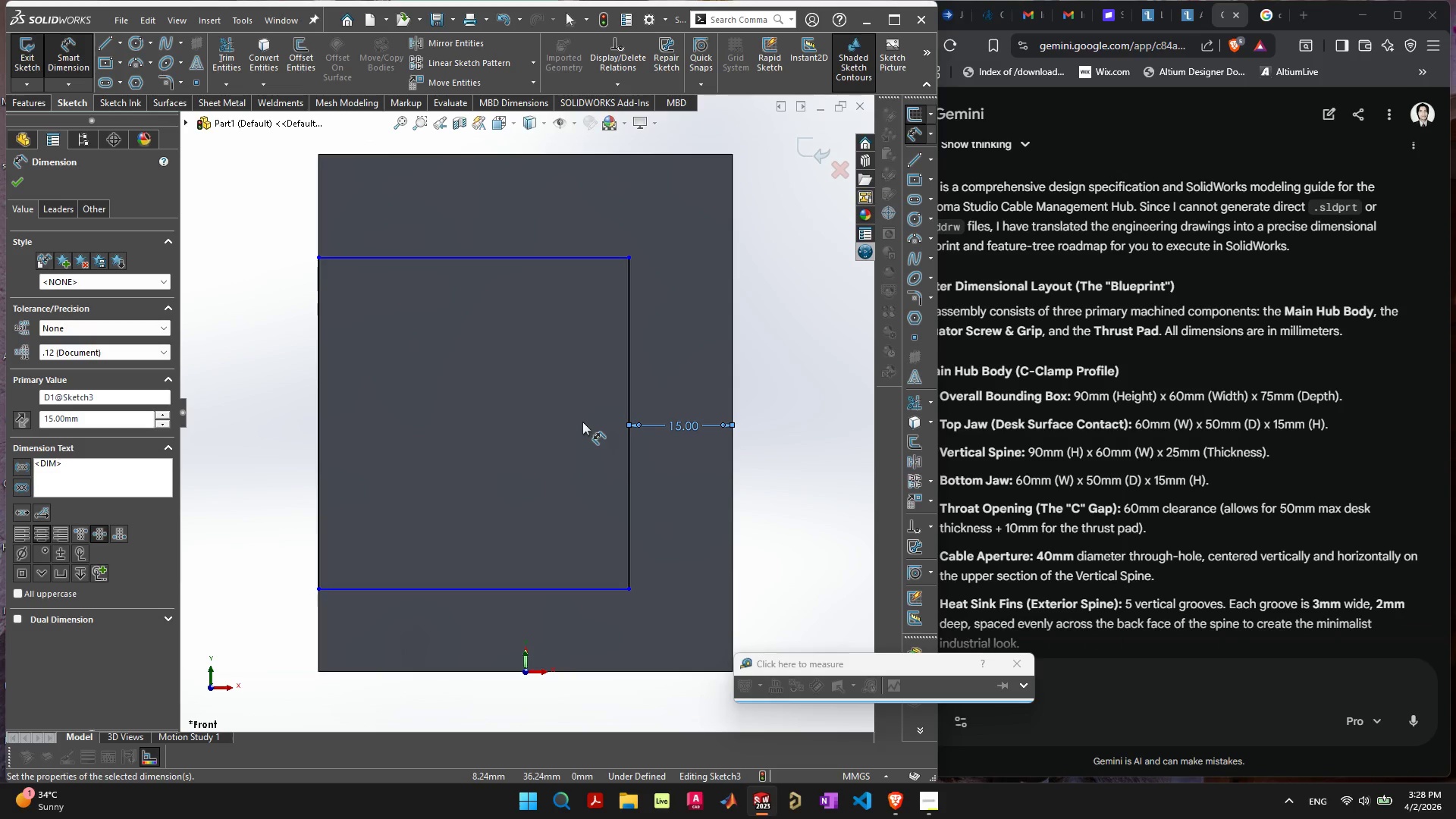 
left_click([320, 425])
 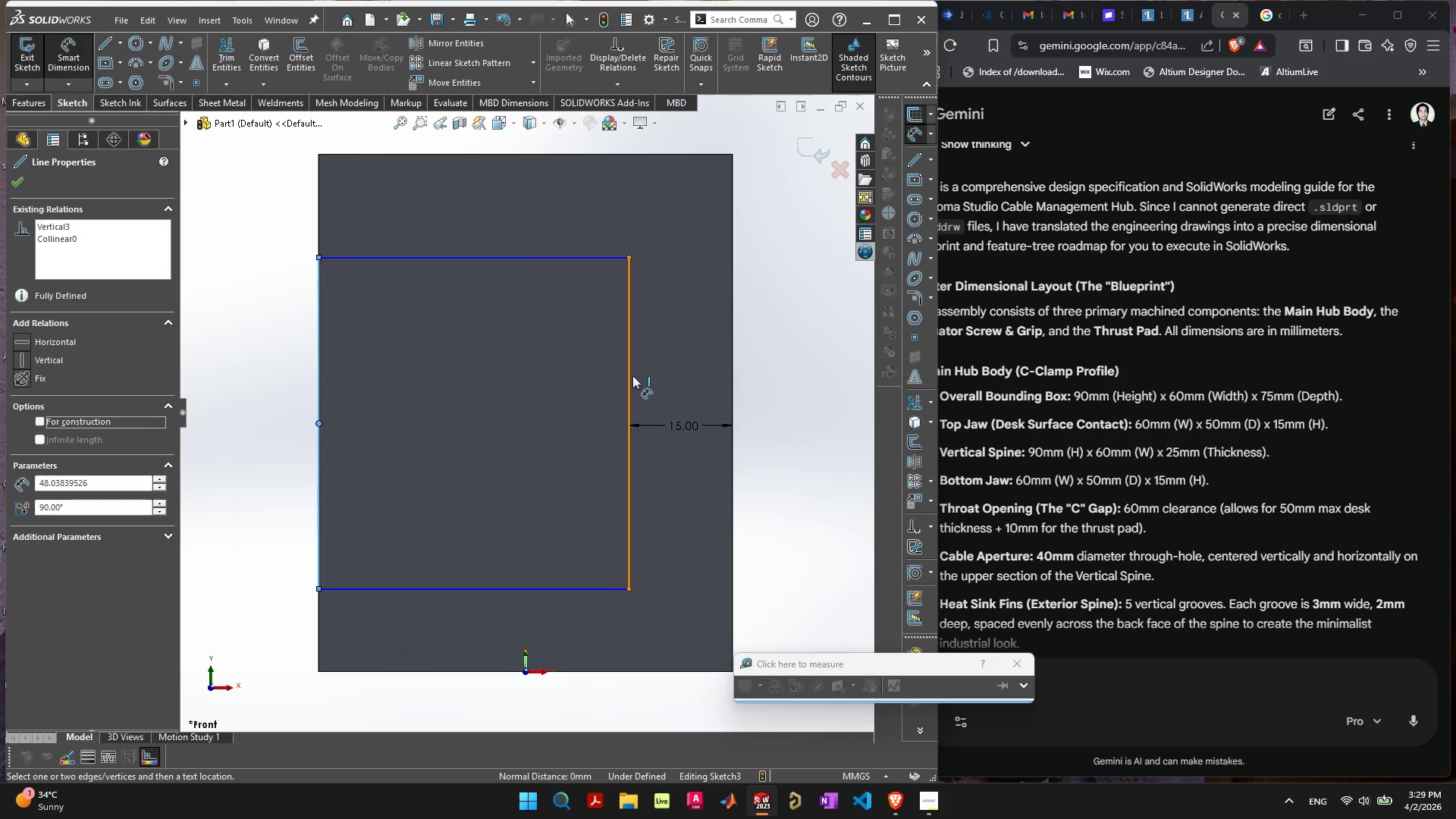 
left_click([630, 378])
 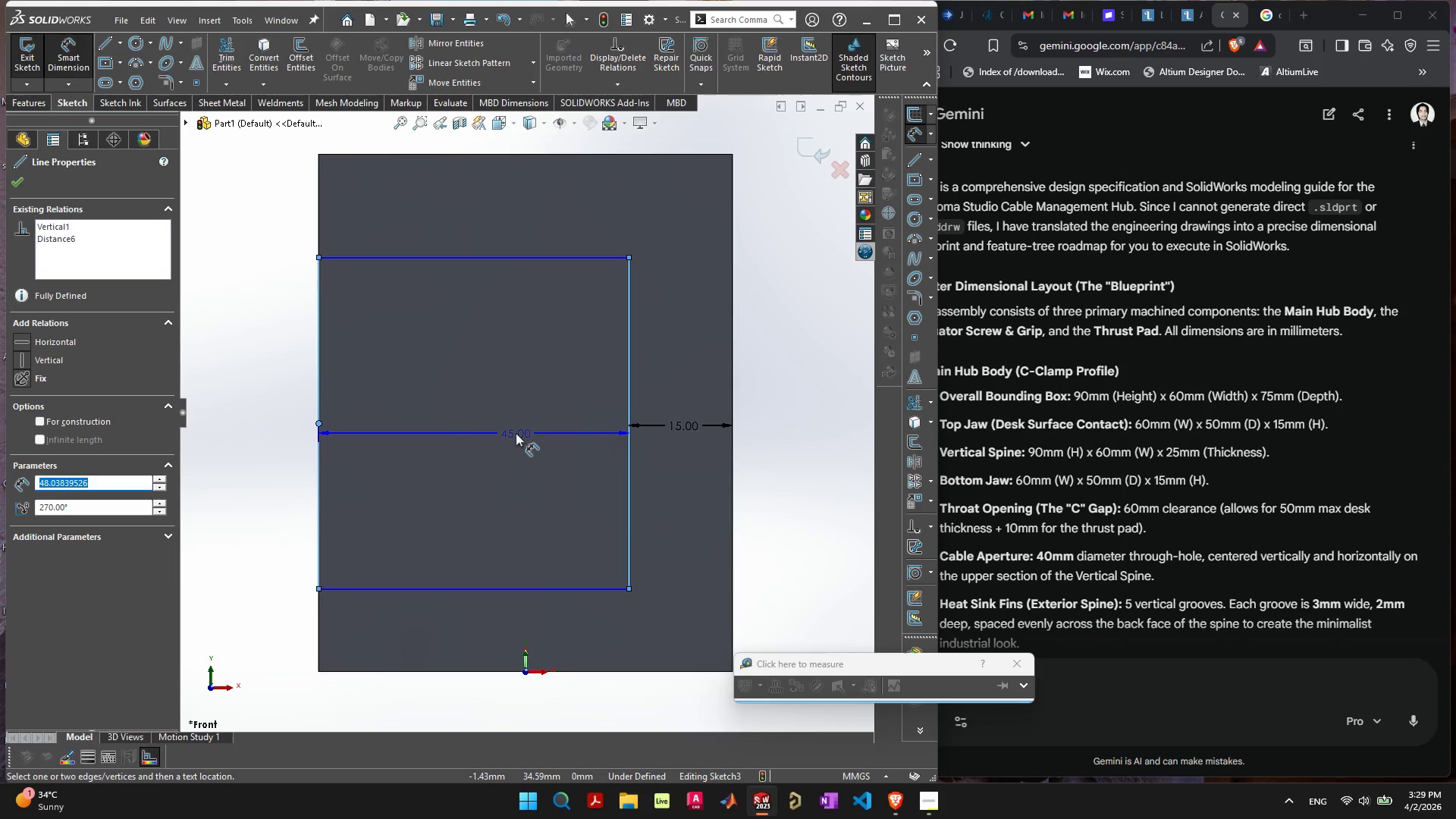 
left_click([516, 433])
 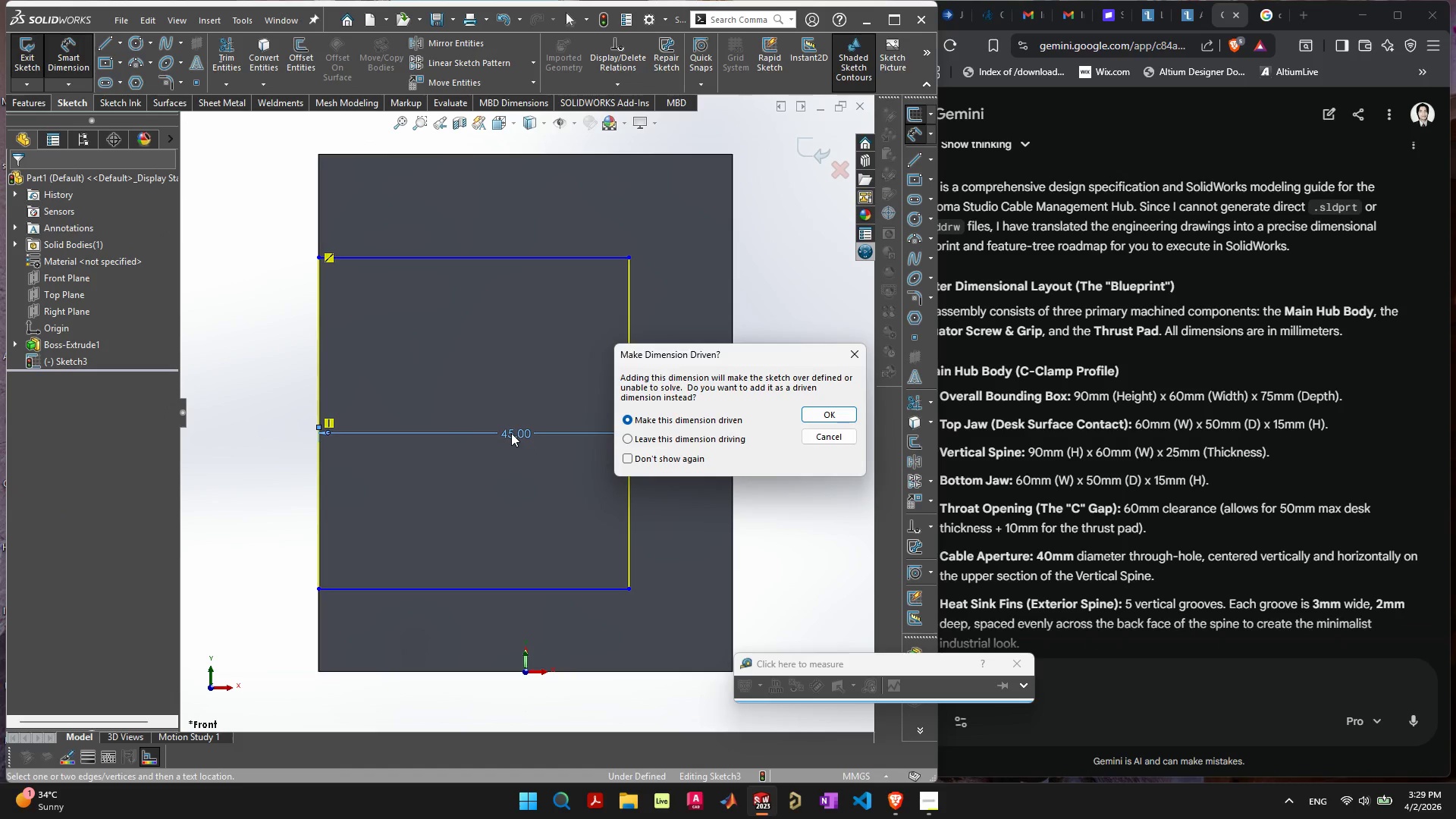 
type(60)
 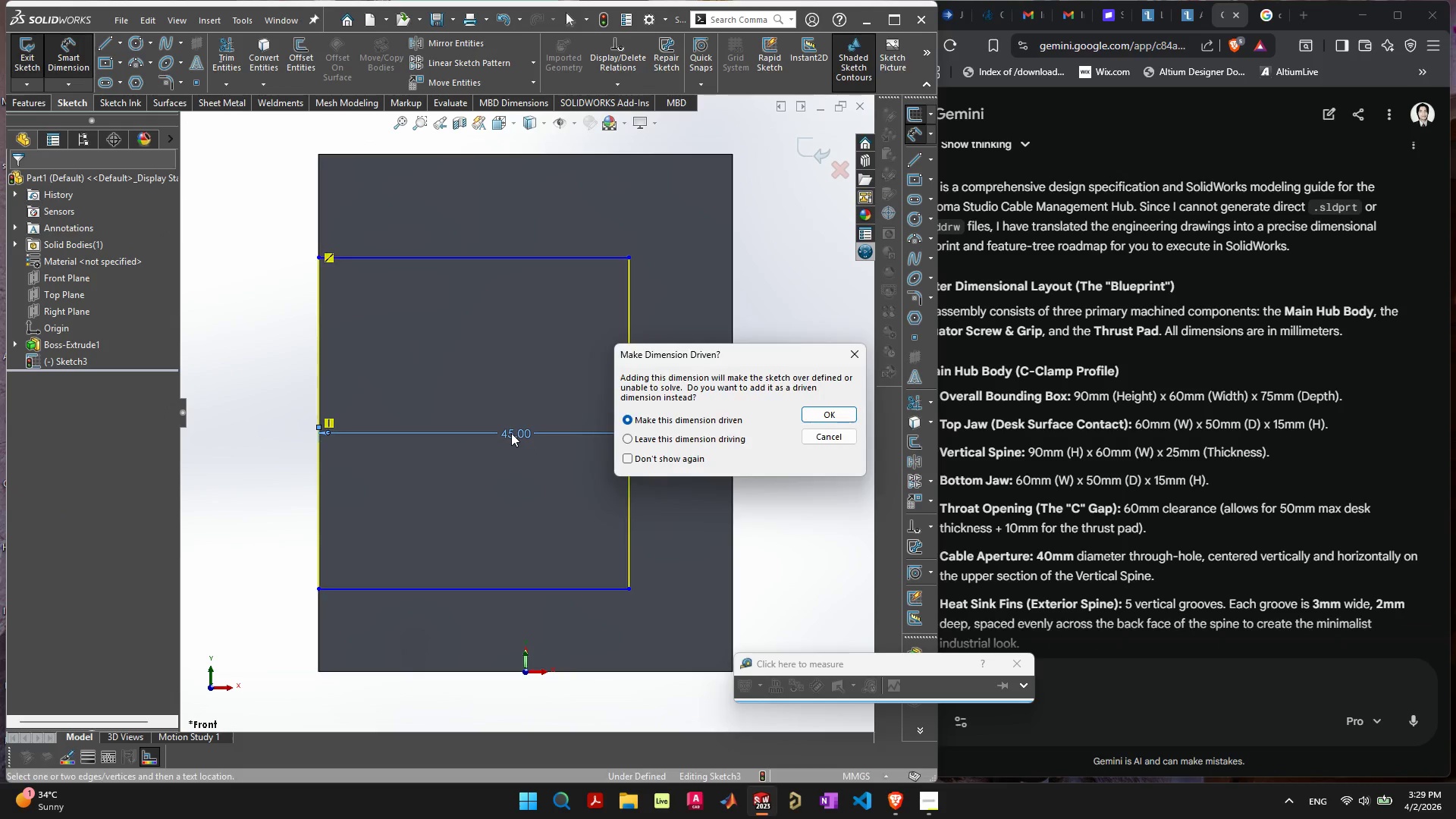 
key(Enter)
 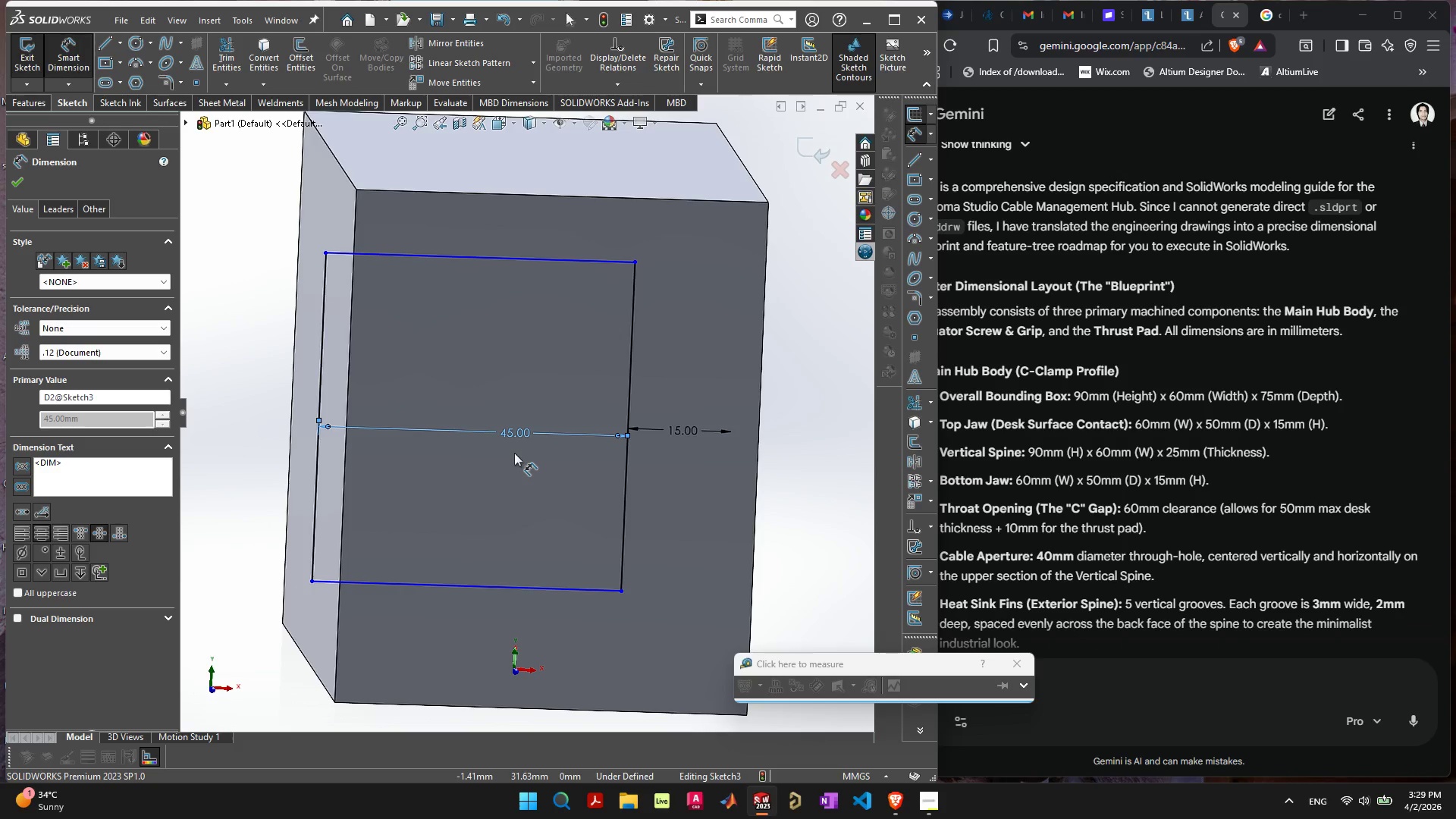 
wait(19.55)
 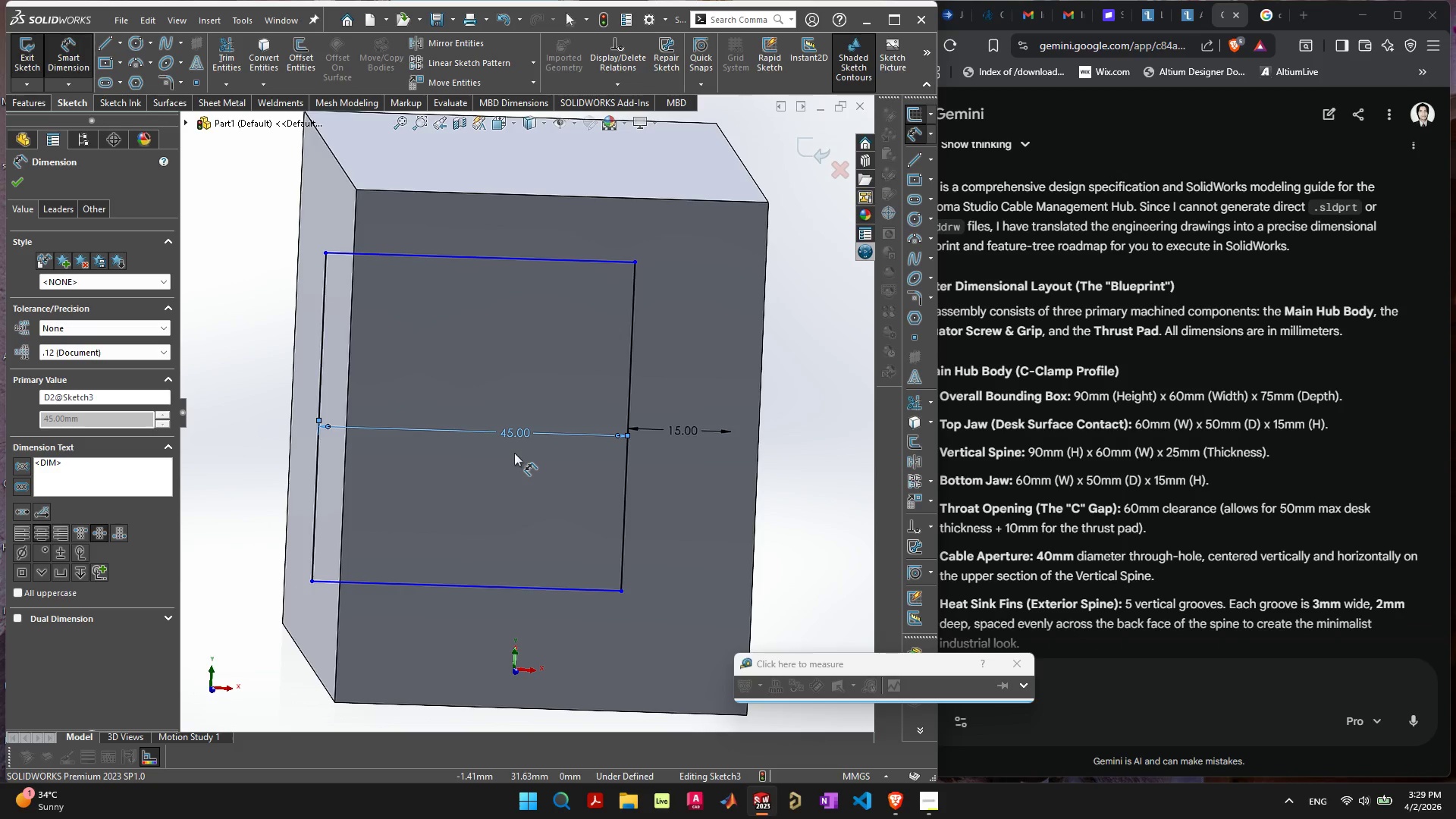 
key(Escape)
 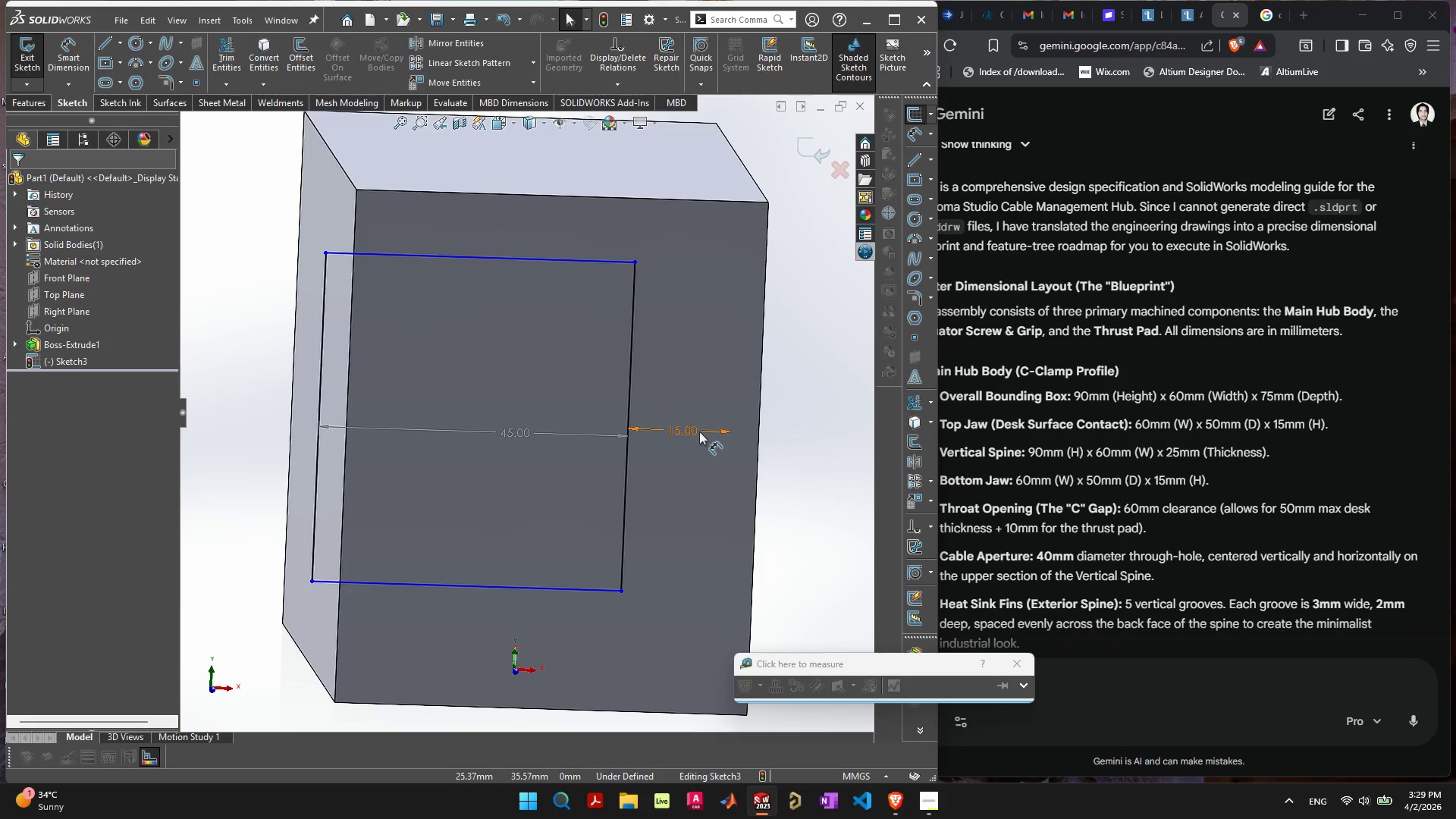 
left_click([700, 431])
 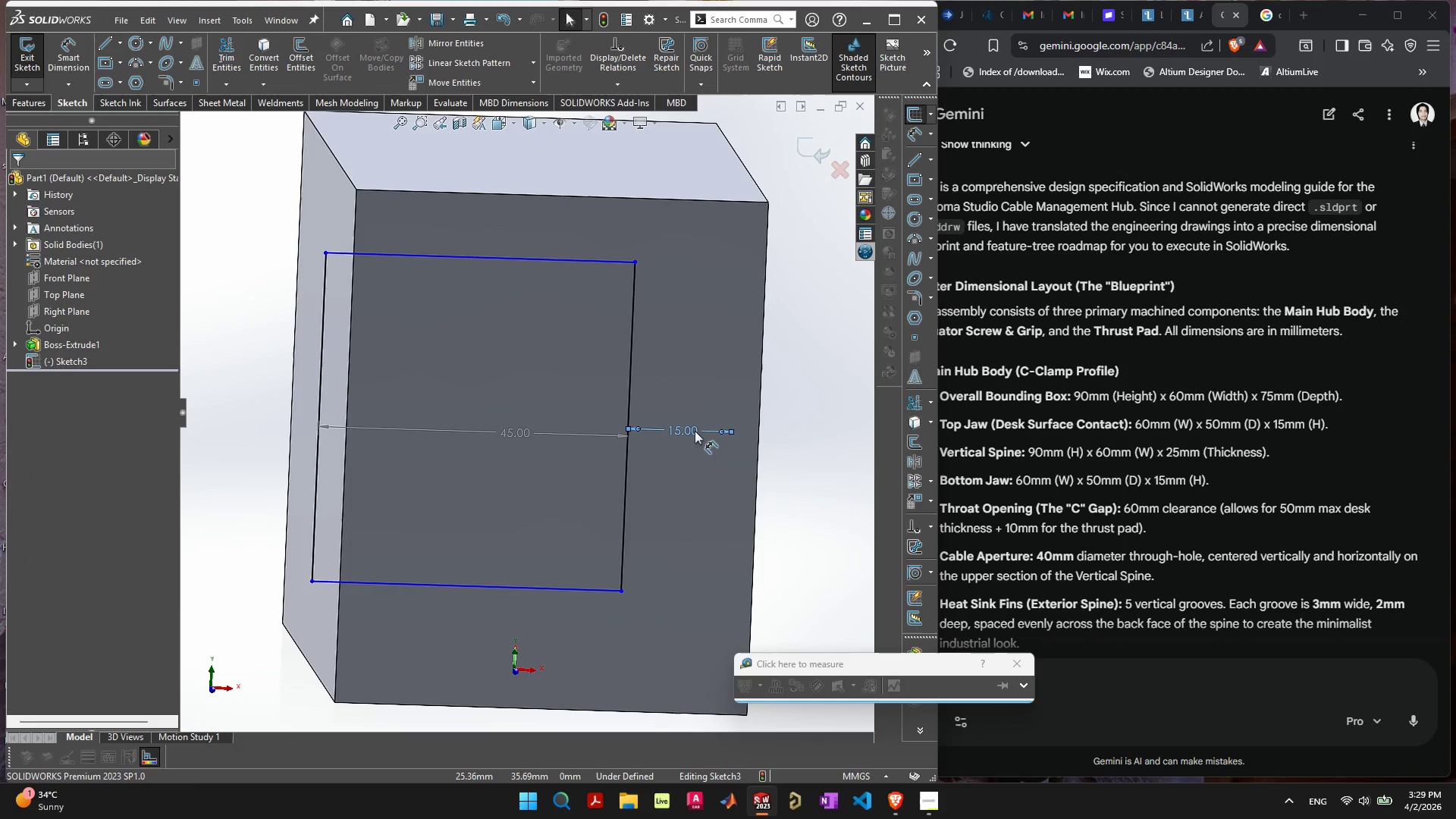 
key(Delete)
 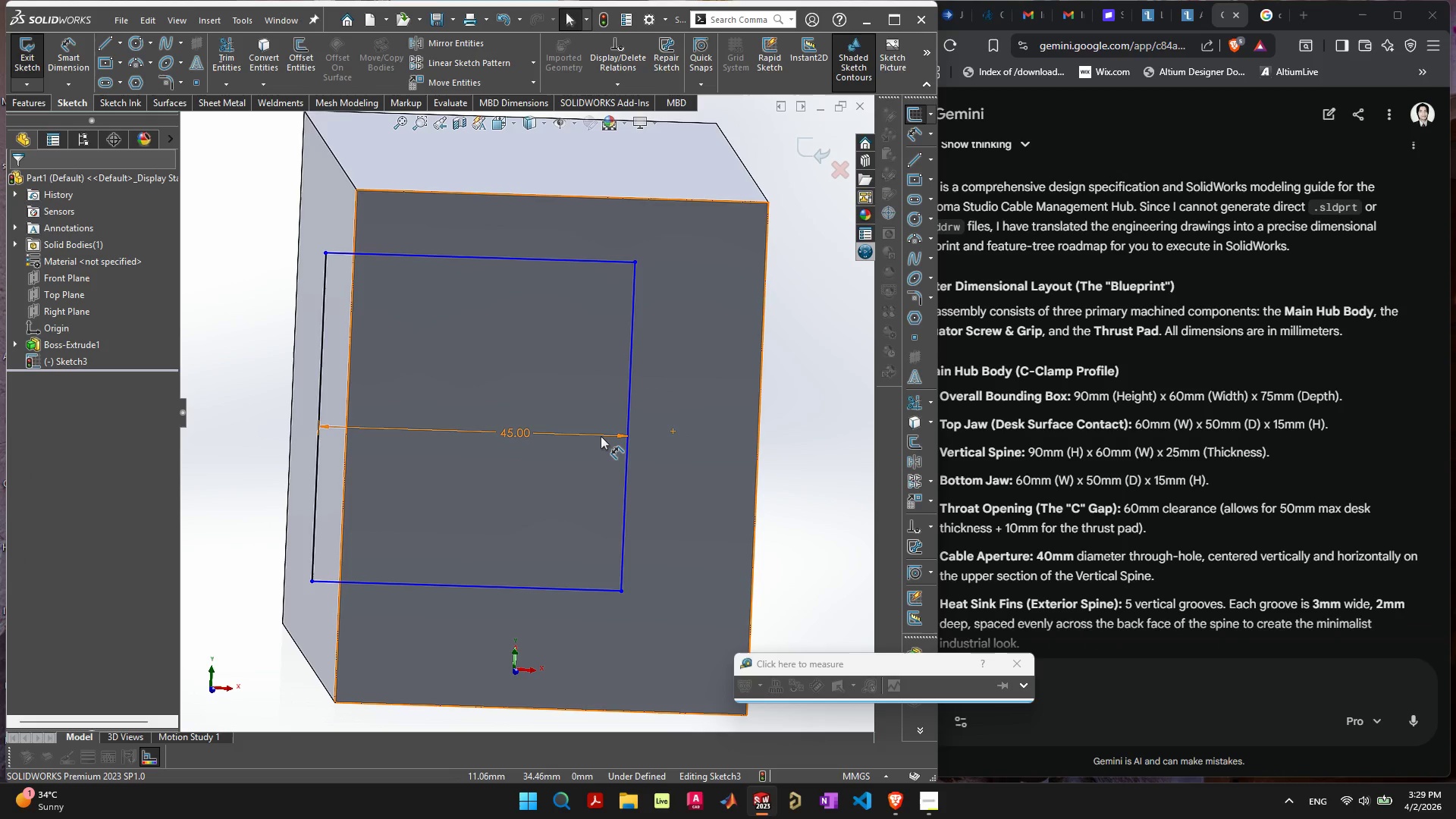 
left_click([601, 436])
 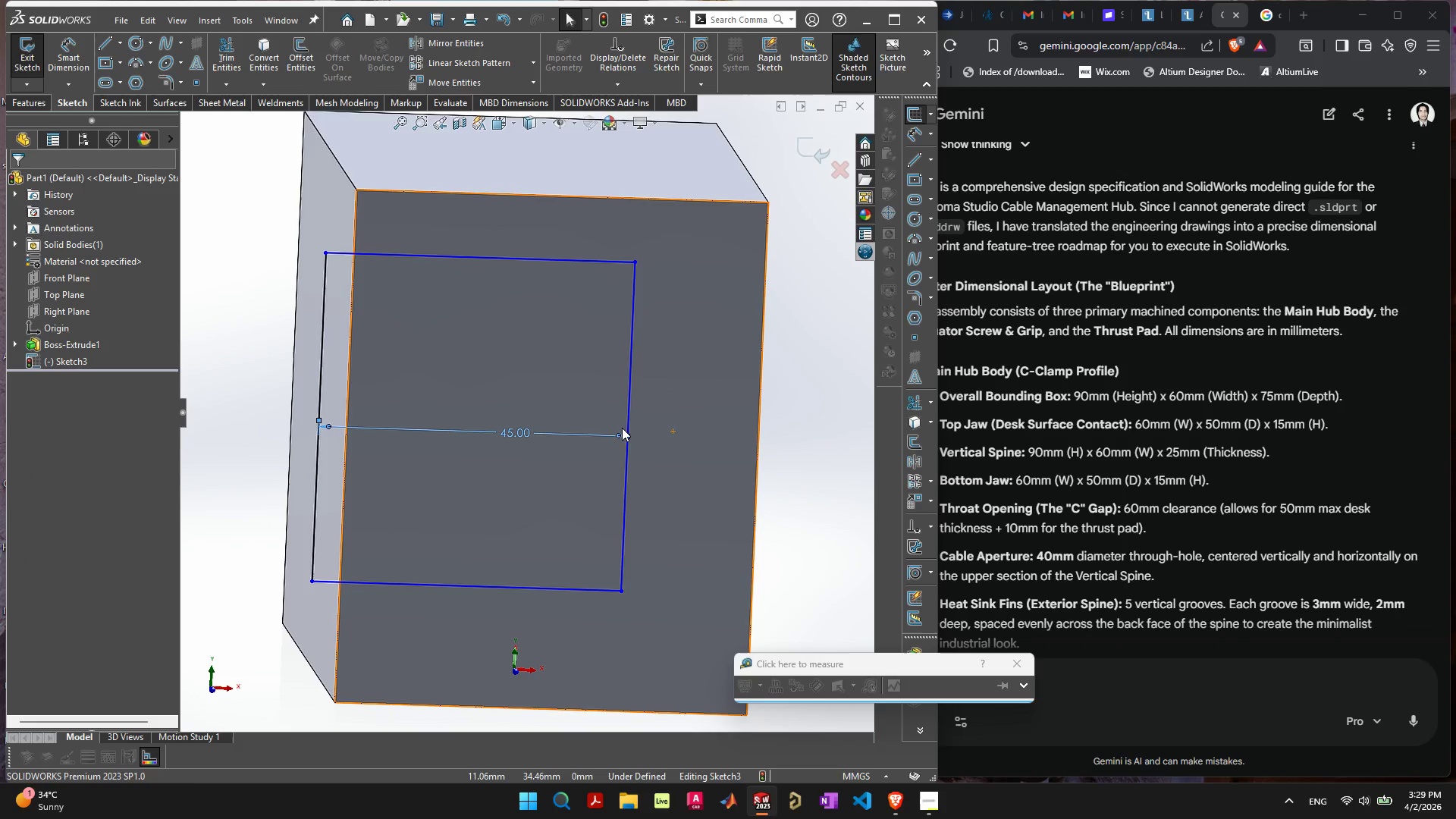 
key(Delete)
 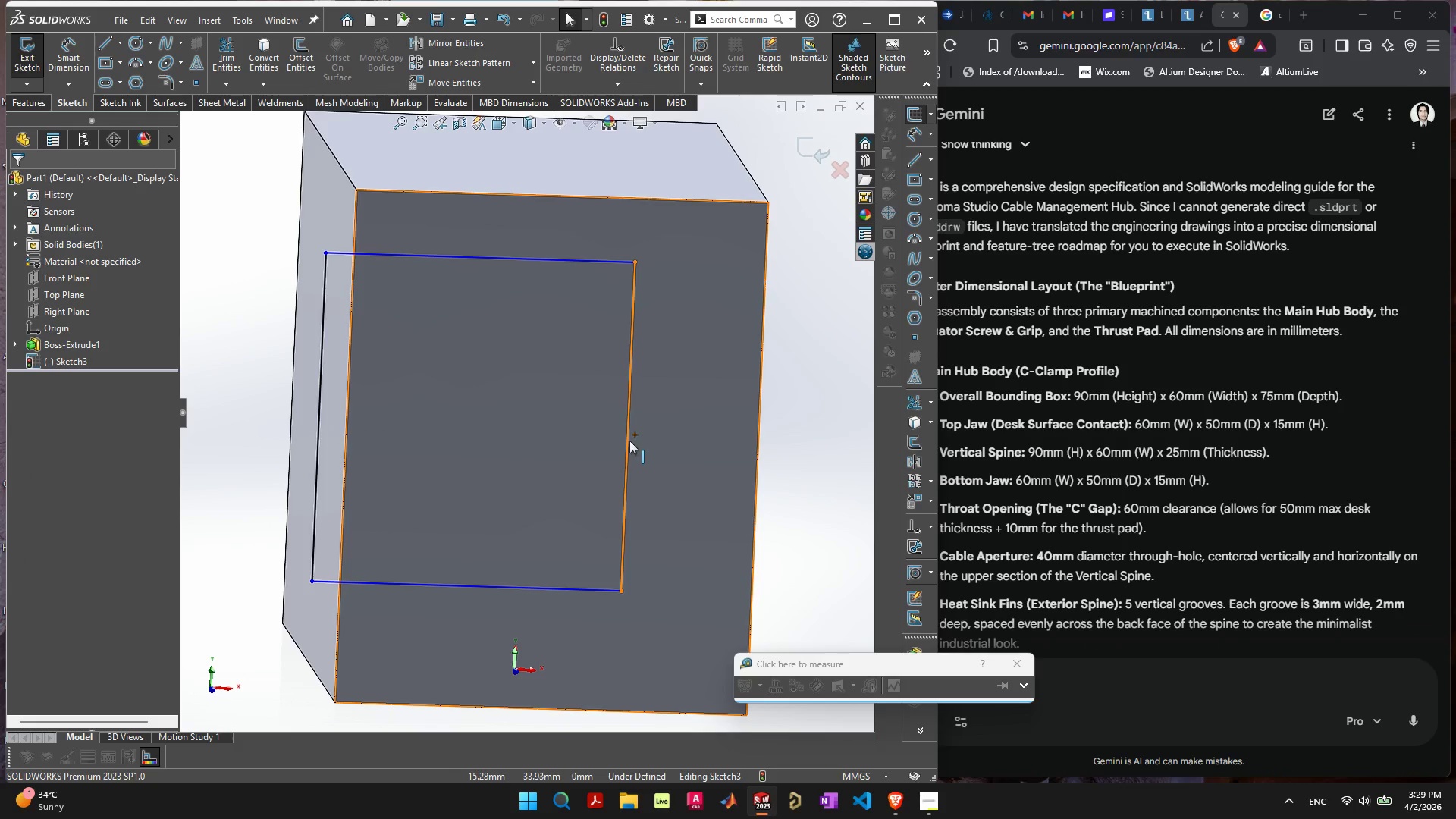 
left_click([629, 441])
 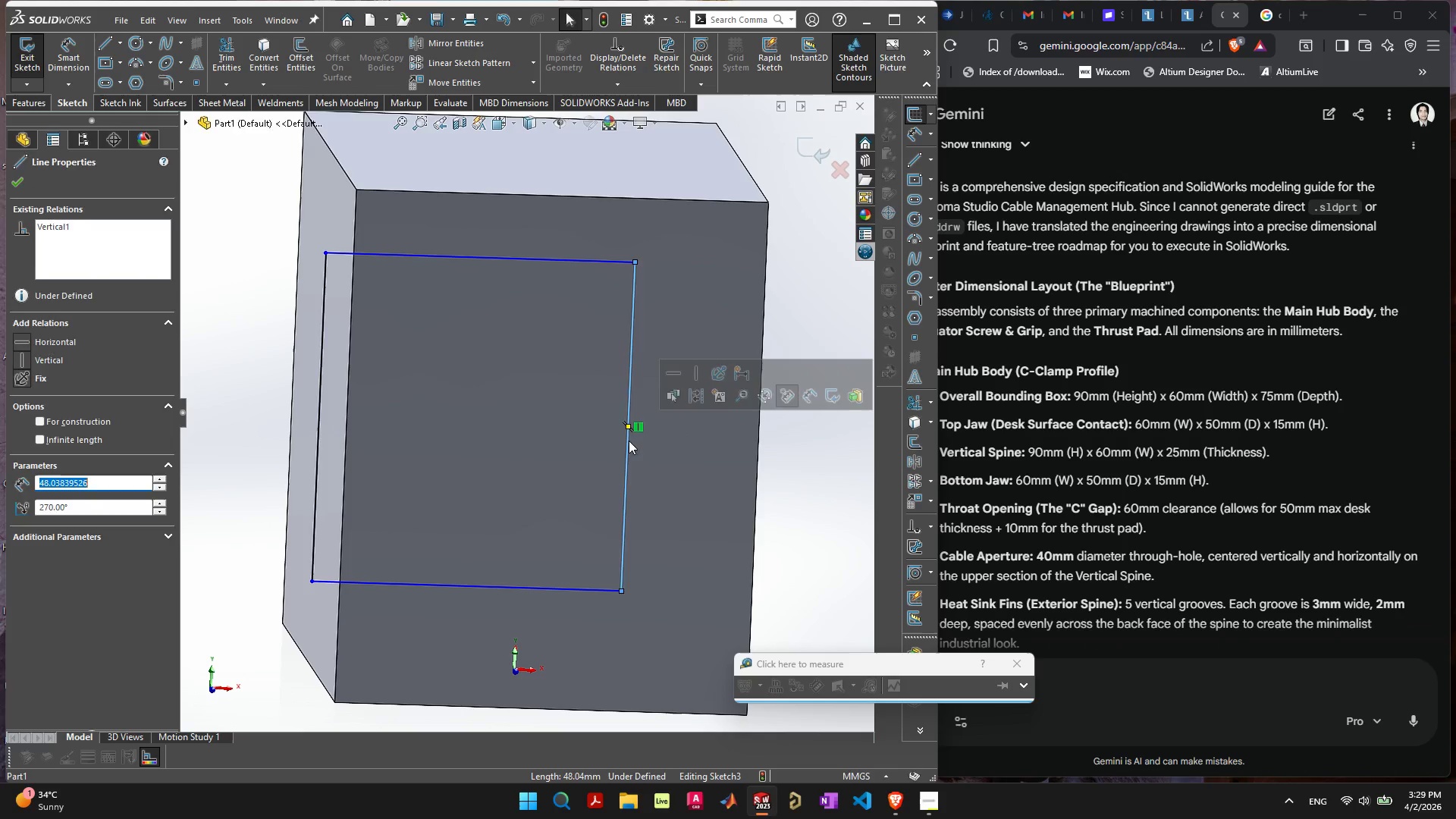 
key(Delete)
 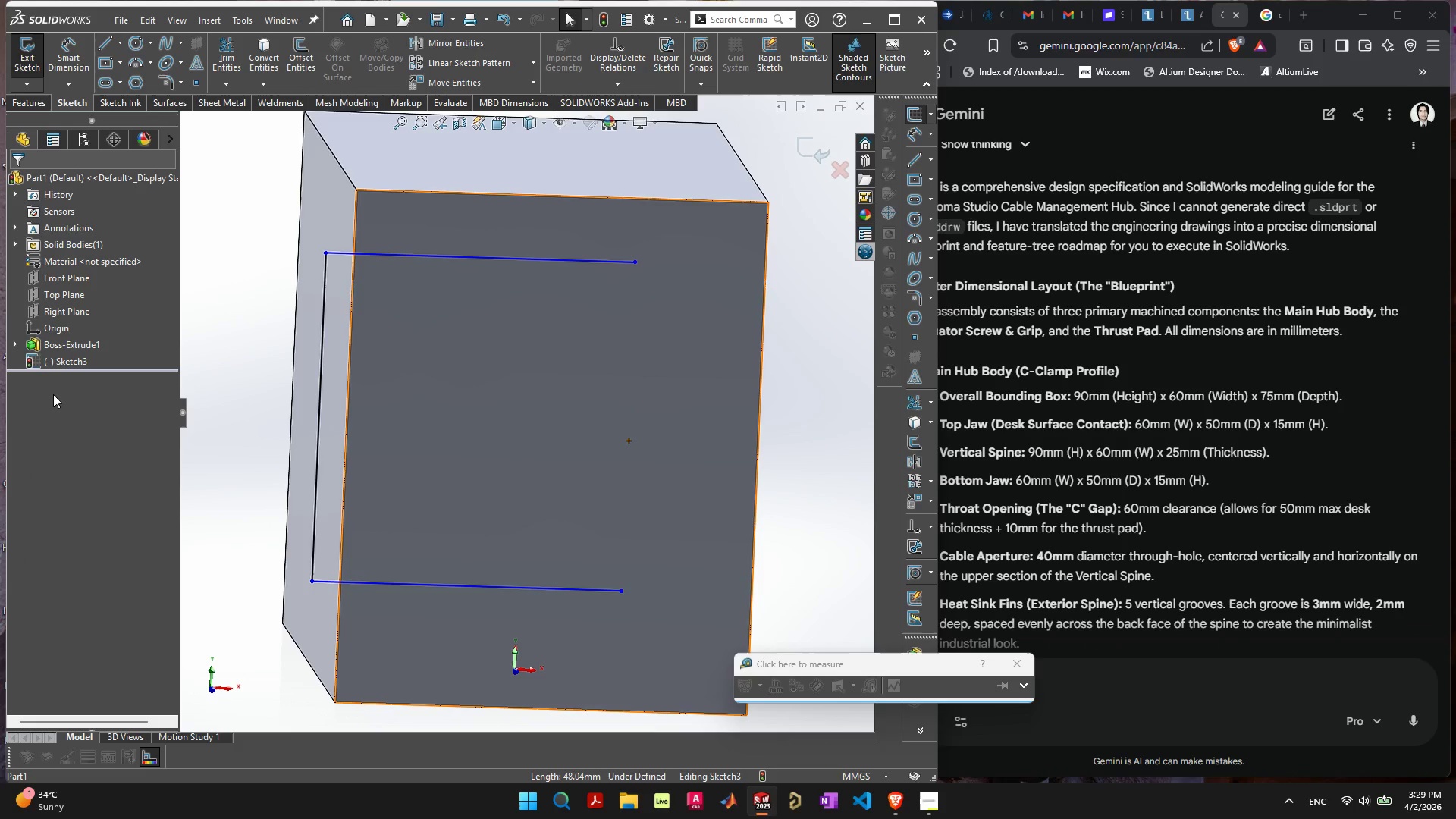 
left_click([42, 362])
 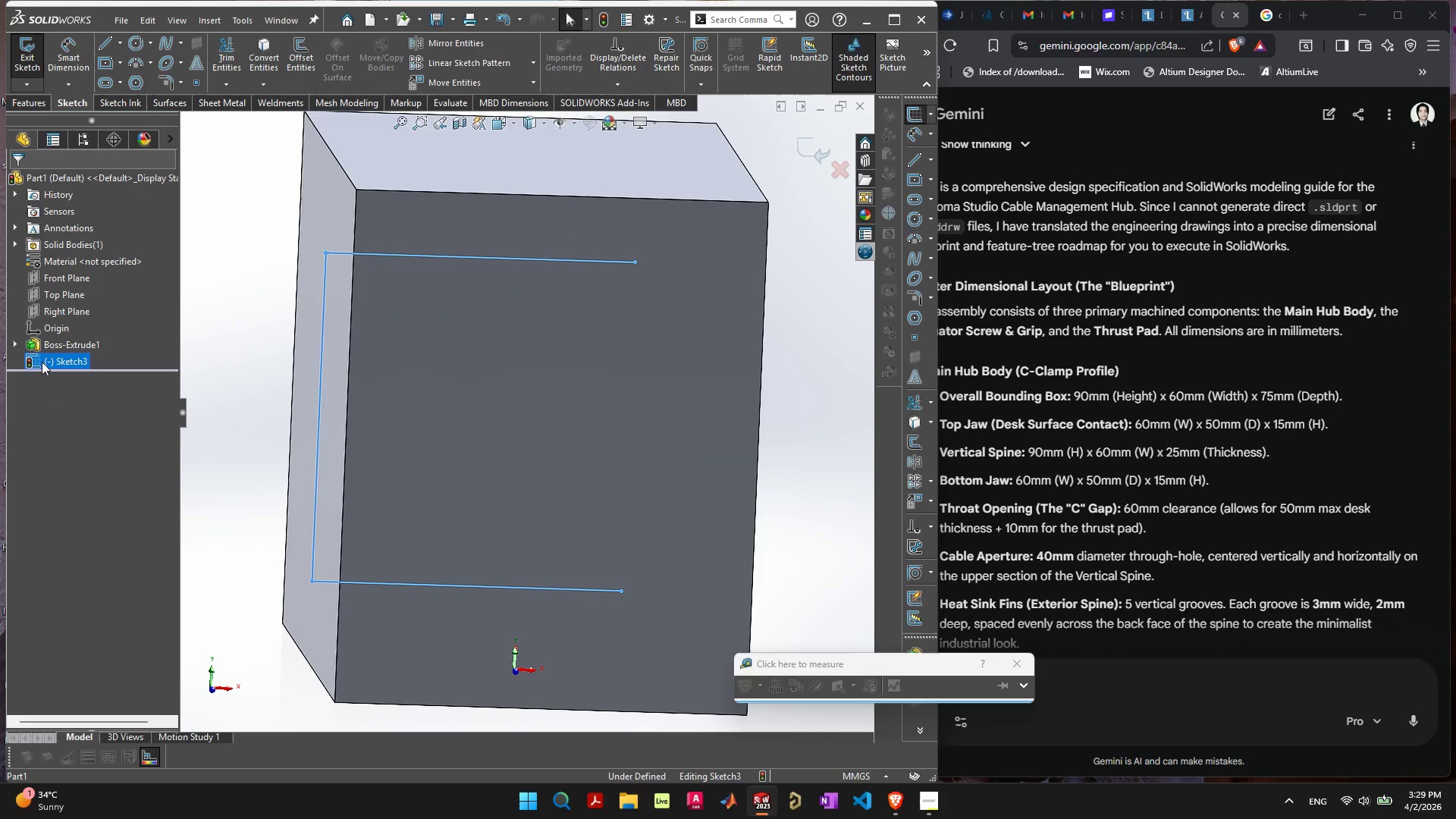 
key(Delete)
 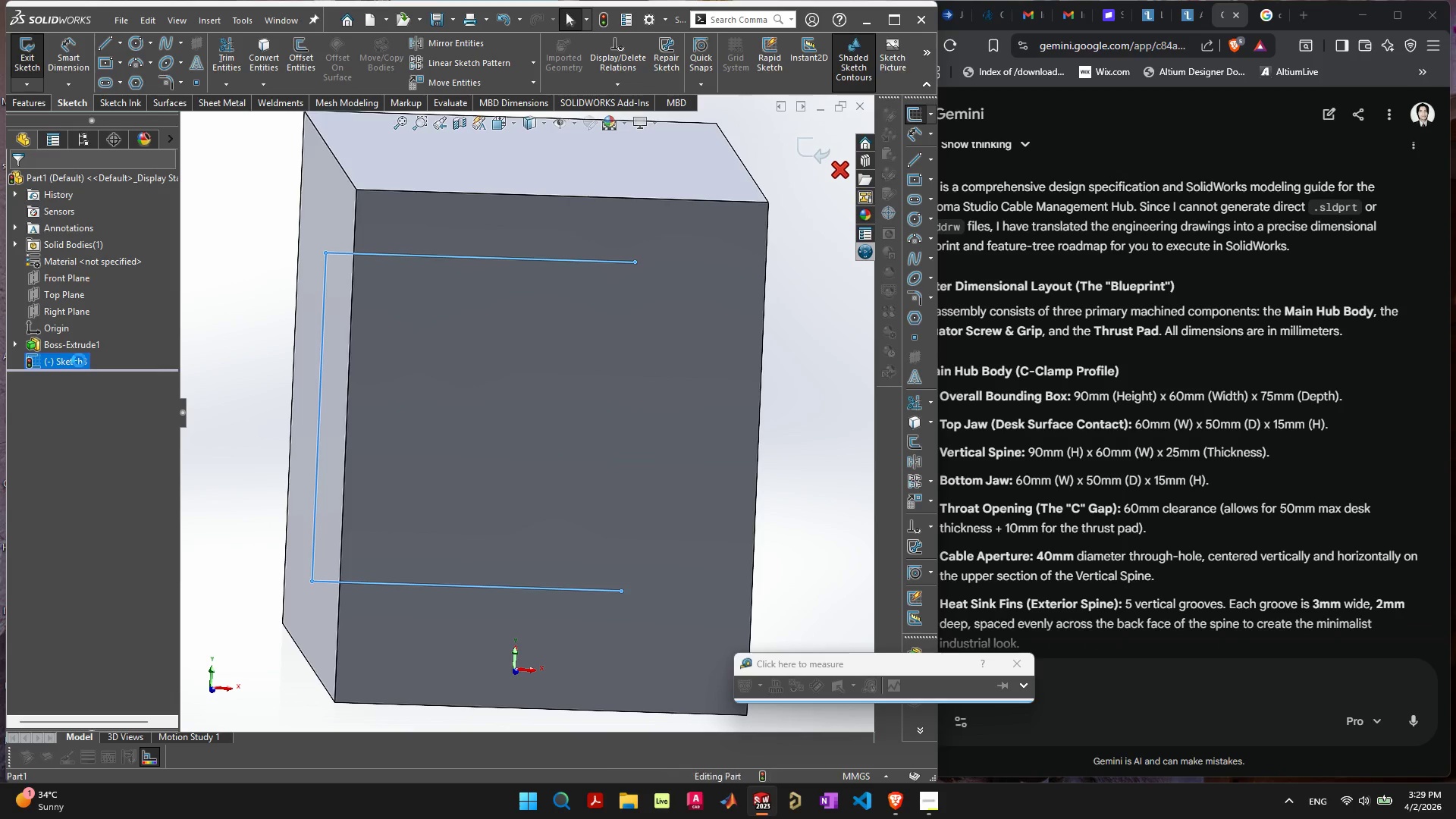 
left_click([63, 362])
 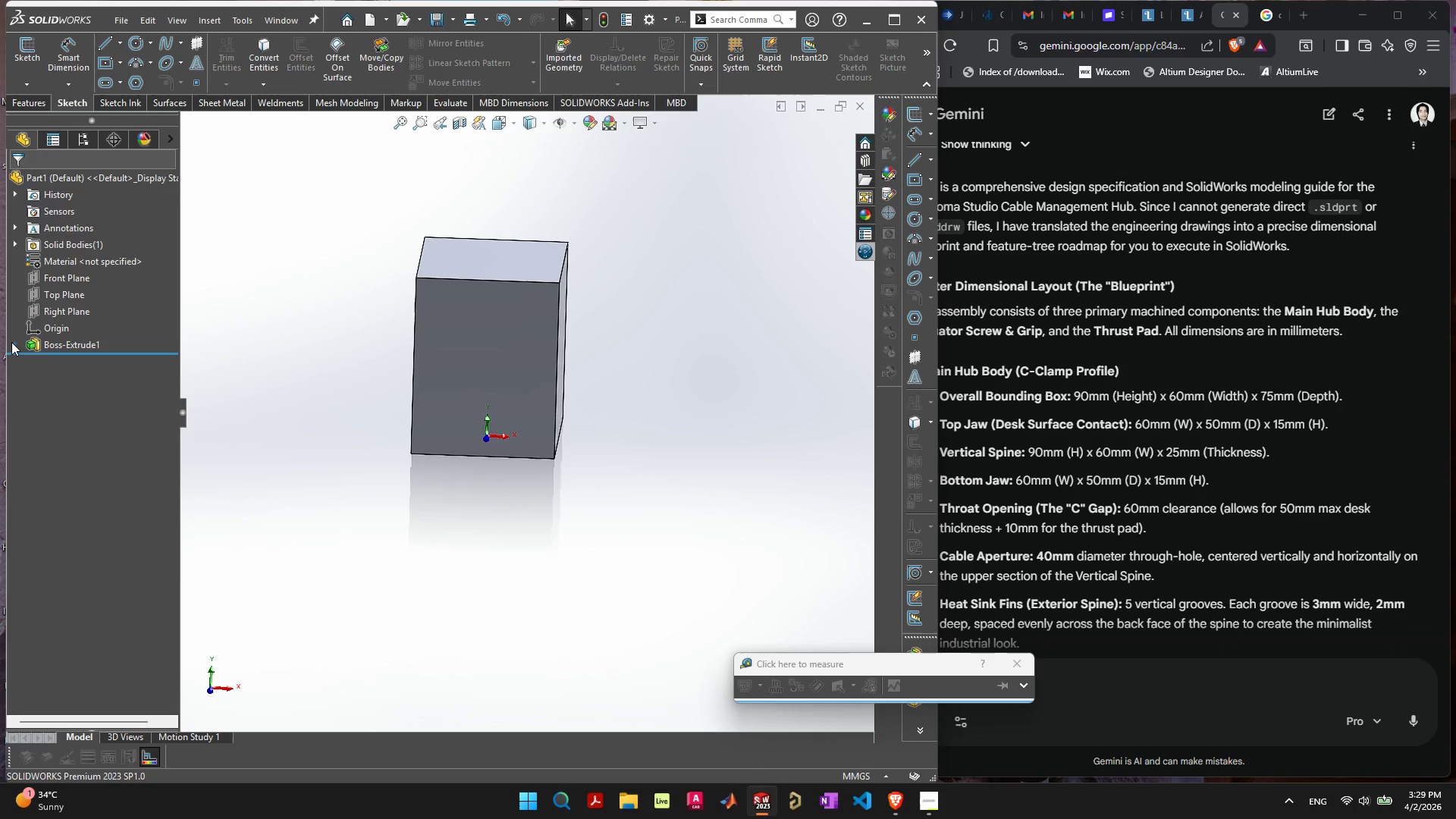 
left_click([14, 342])
 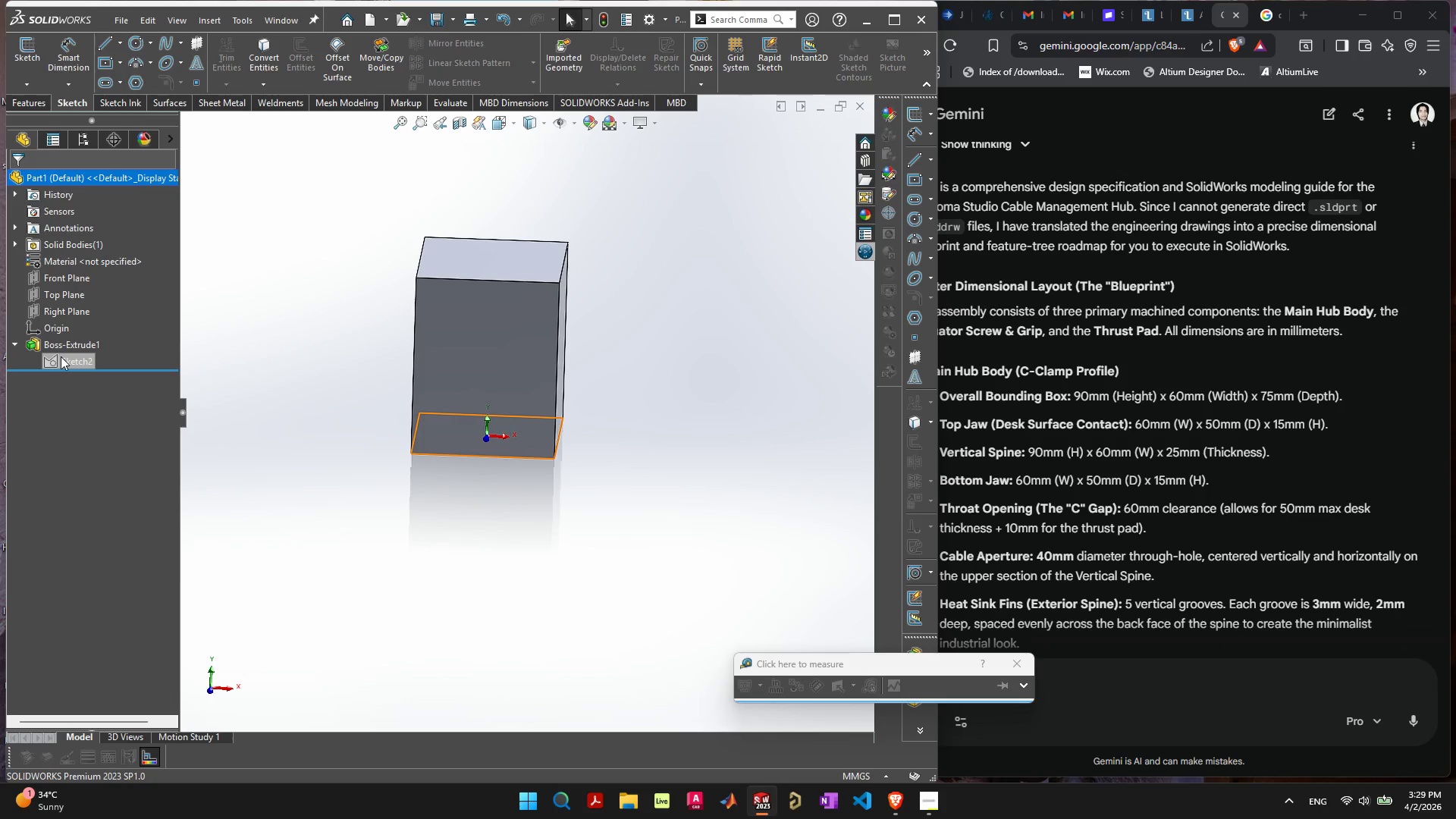 
left_click([61, 357])
 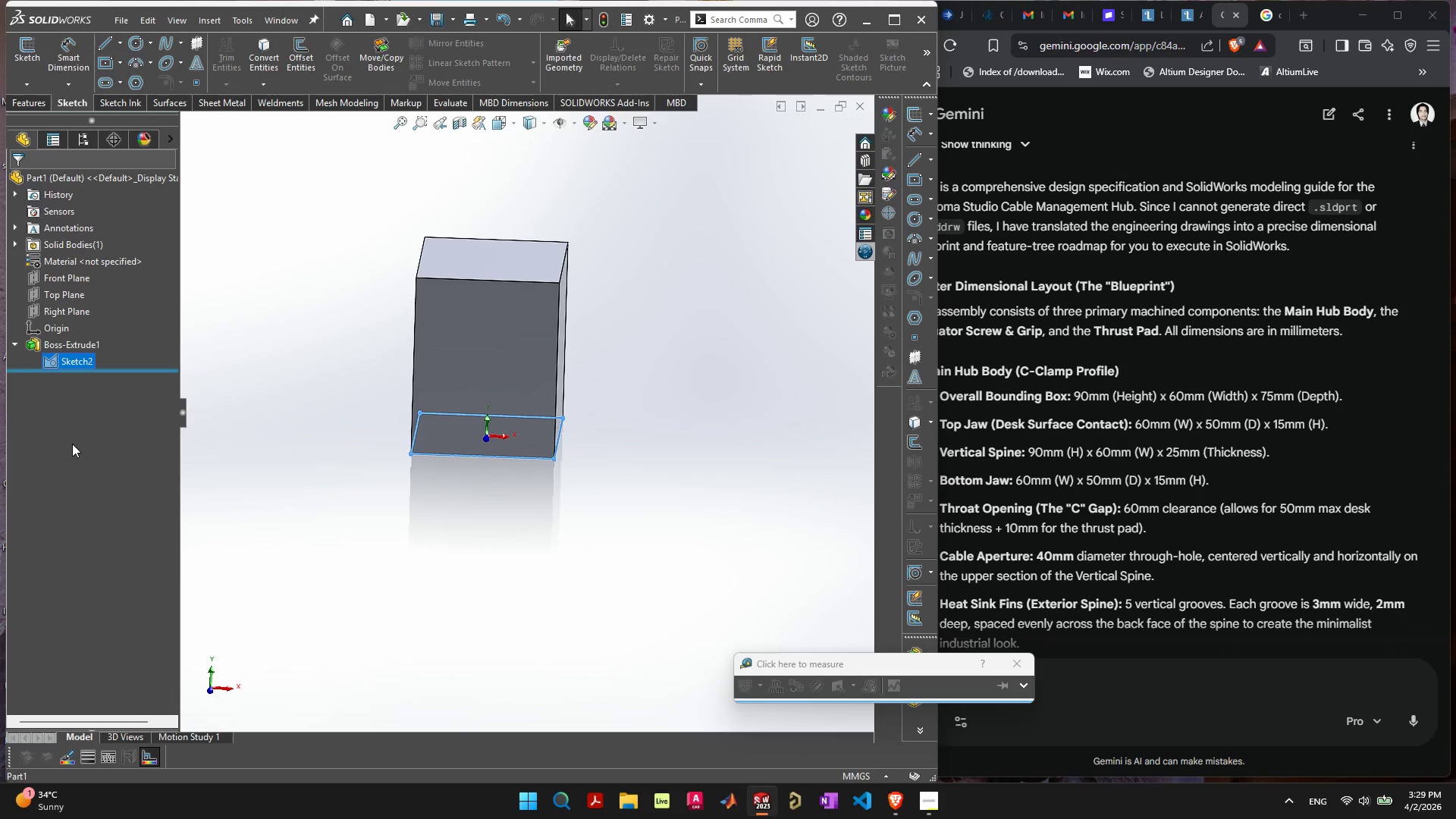 
left_click([74, 460])
 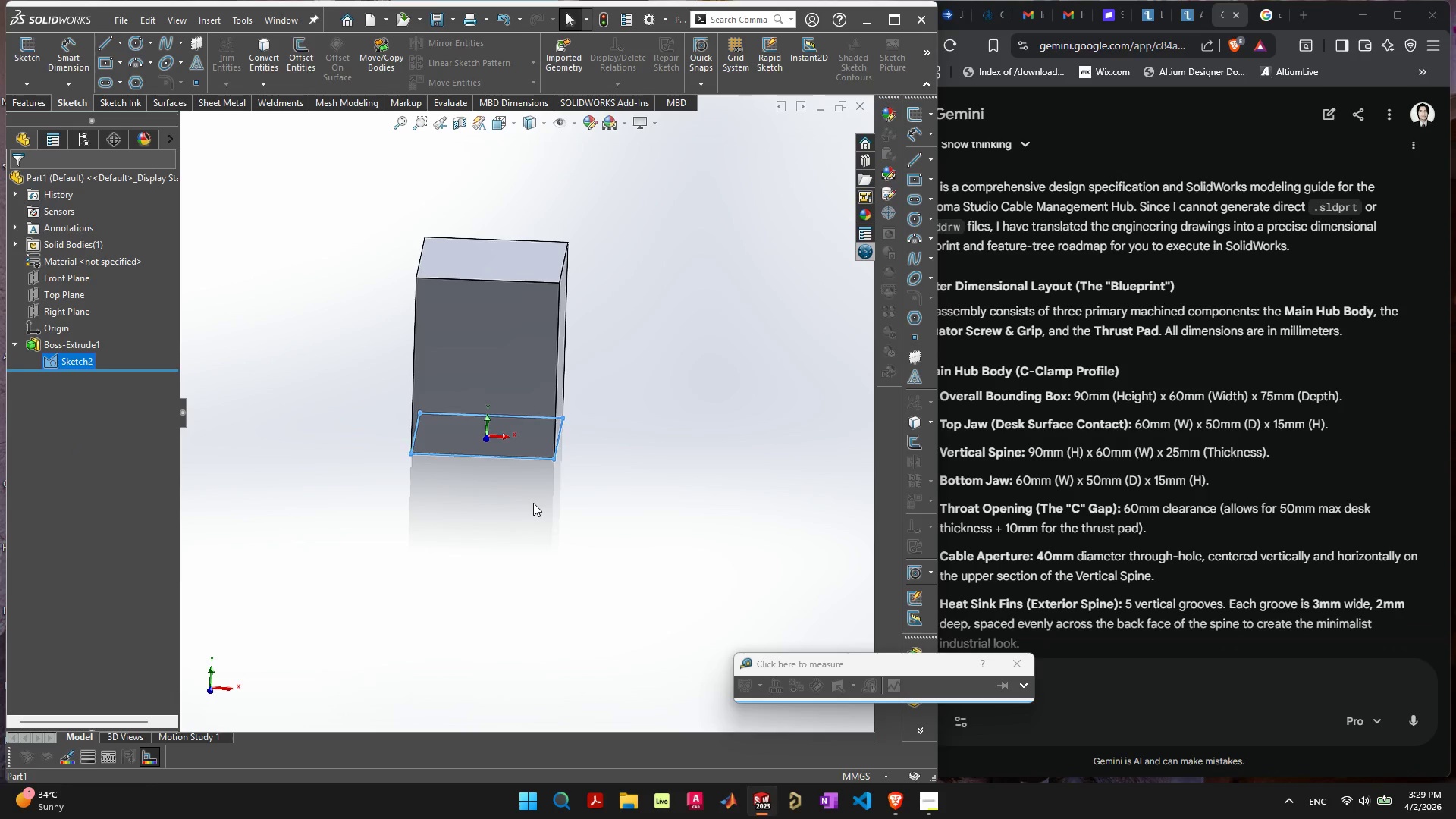 
left_click([533, 503])
 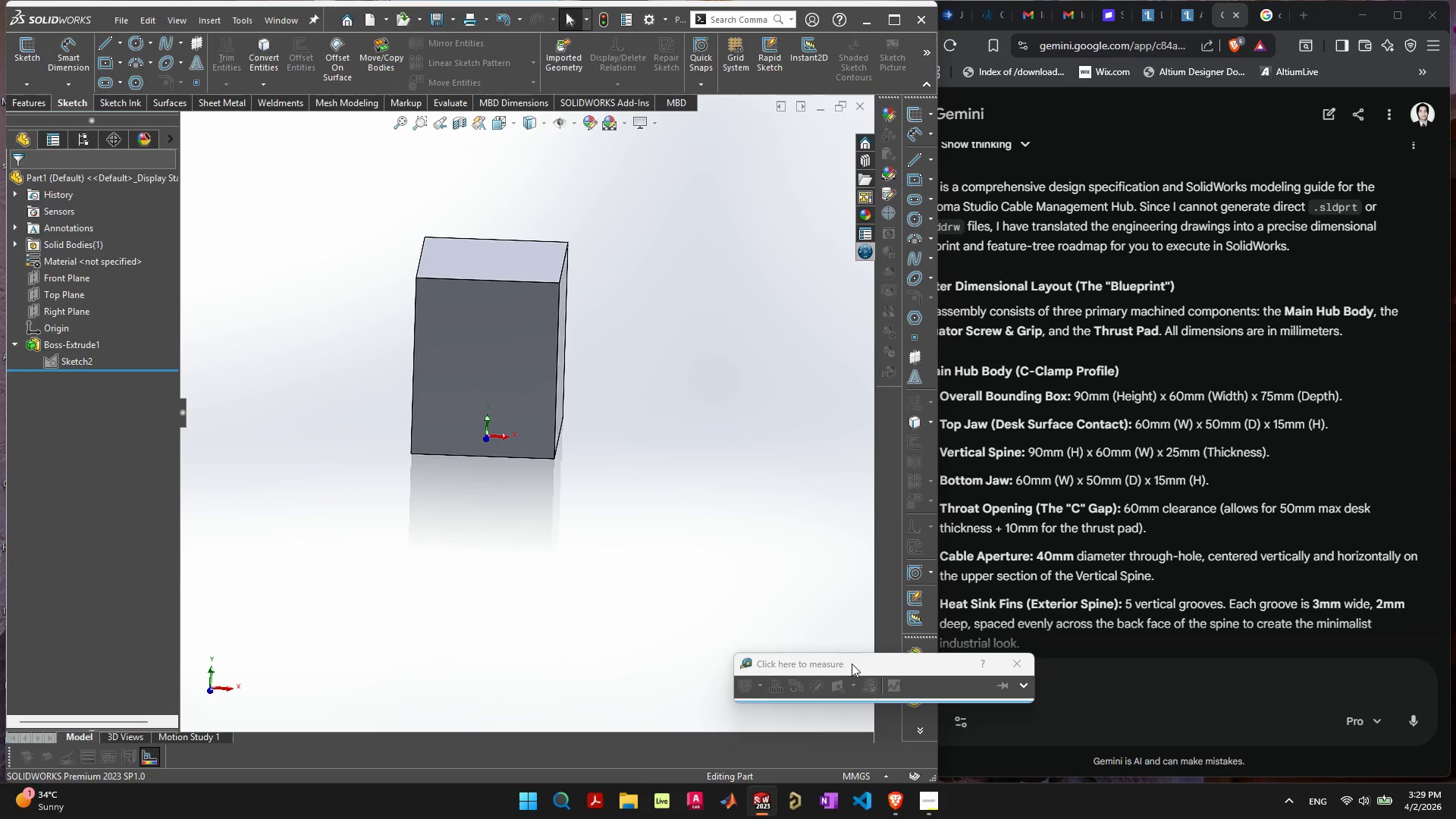 
left_click_drag(start_coordinate=[852, 664], to_coordinate=[587, 607])
 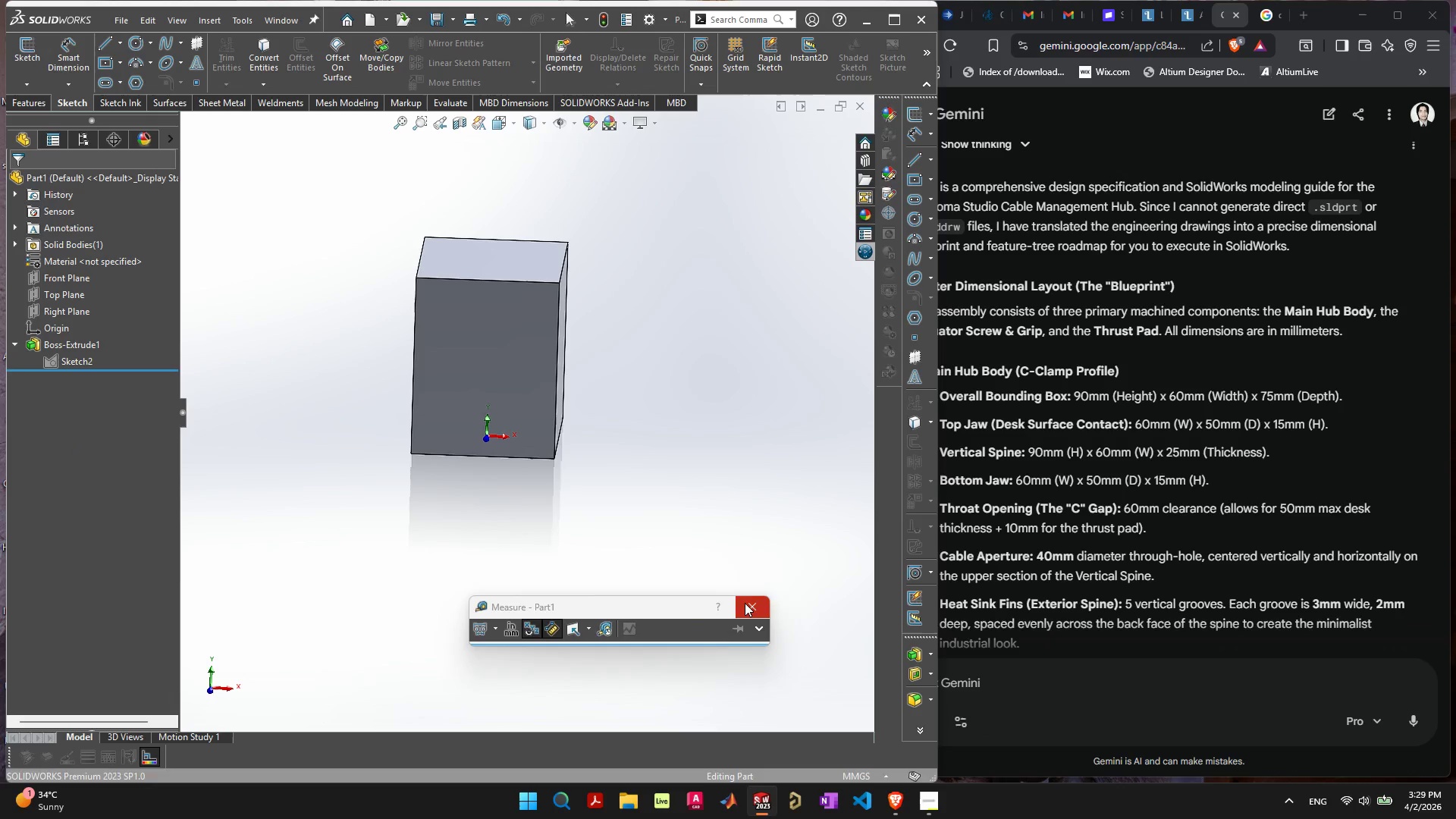 
left_click([745, 603])
 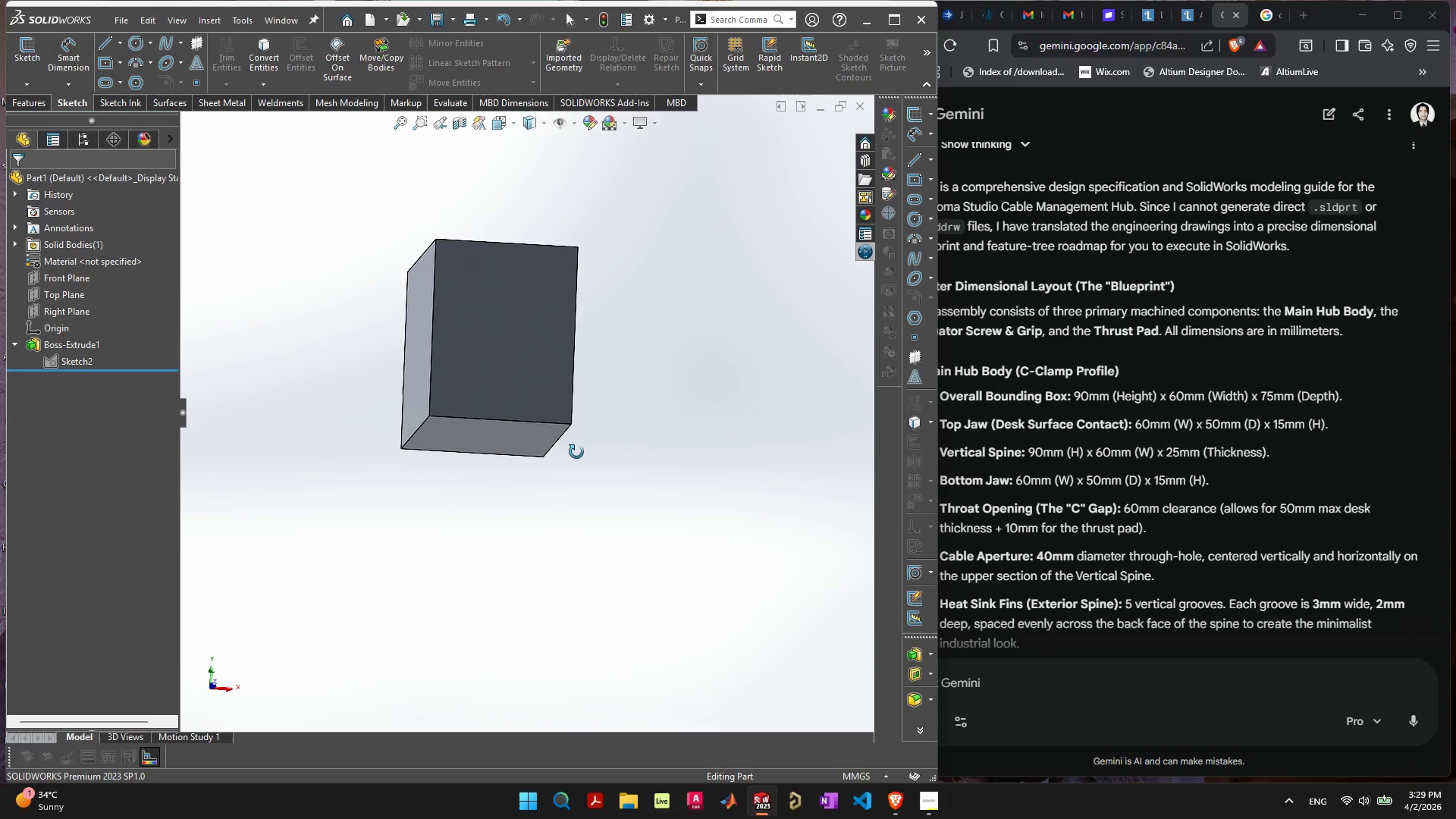 
left_click([620, 489])
 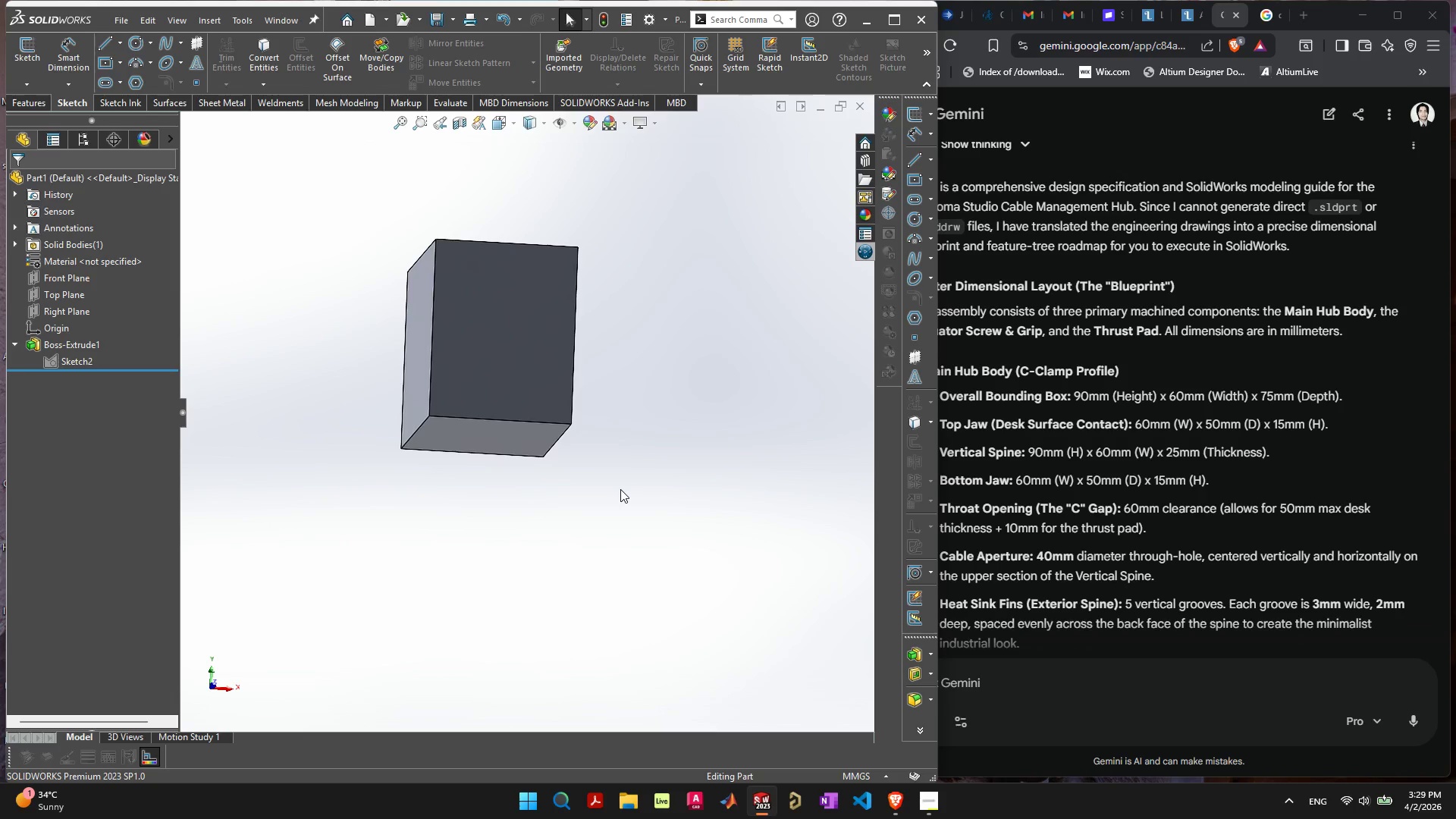 
key(Control+8)
 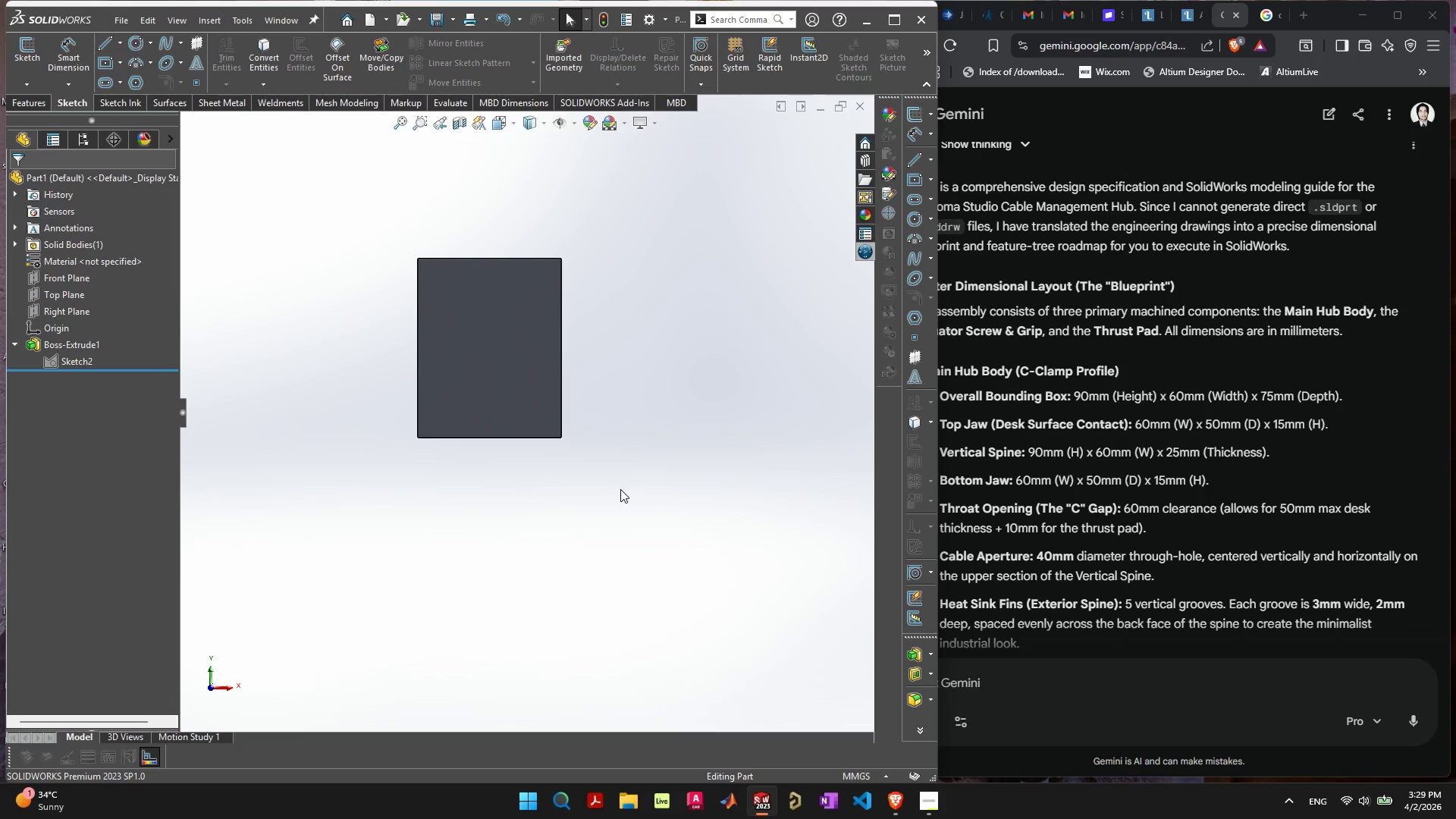 
key(F)
 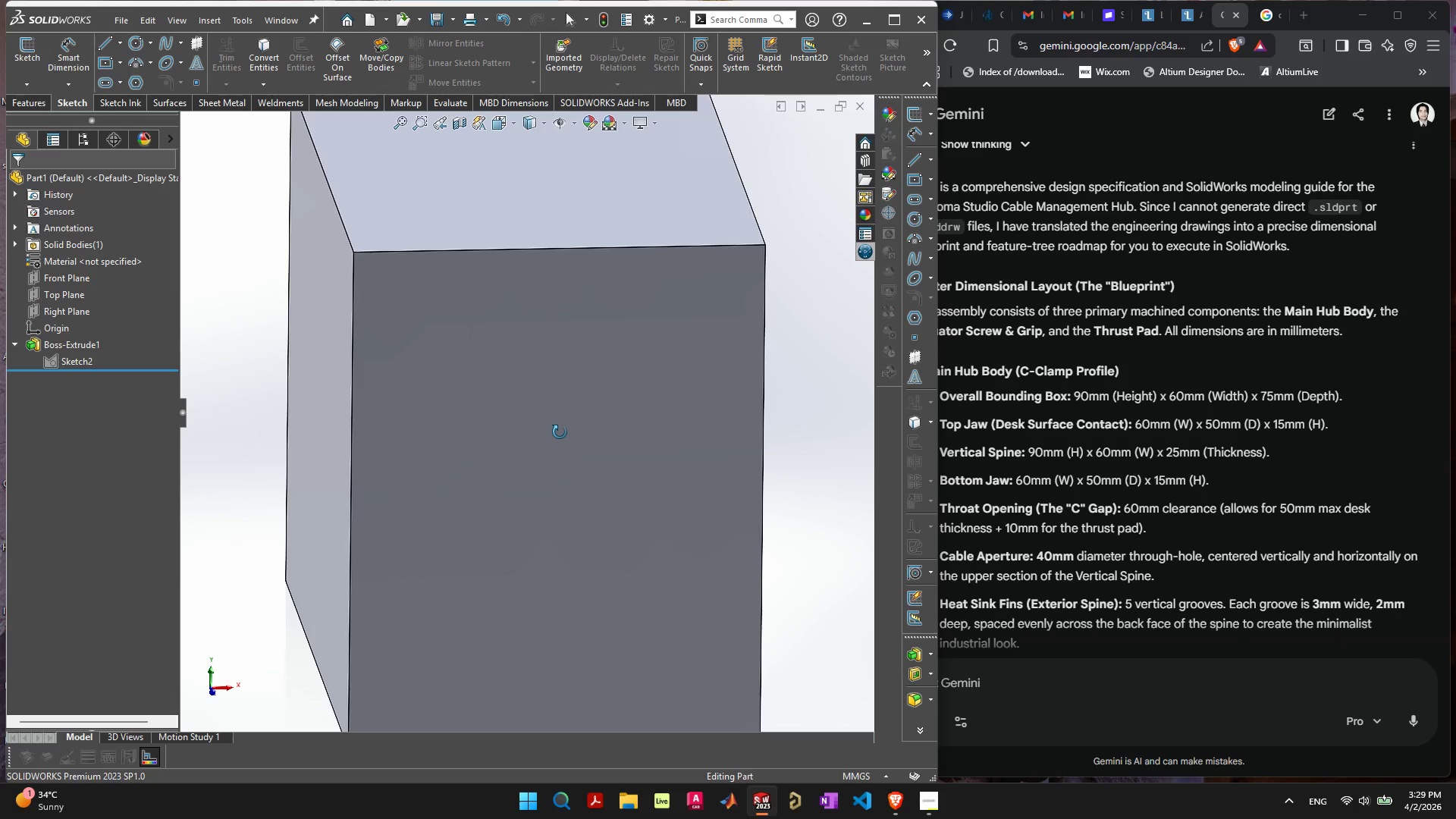 
wait(9.94)
 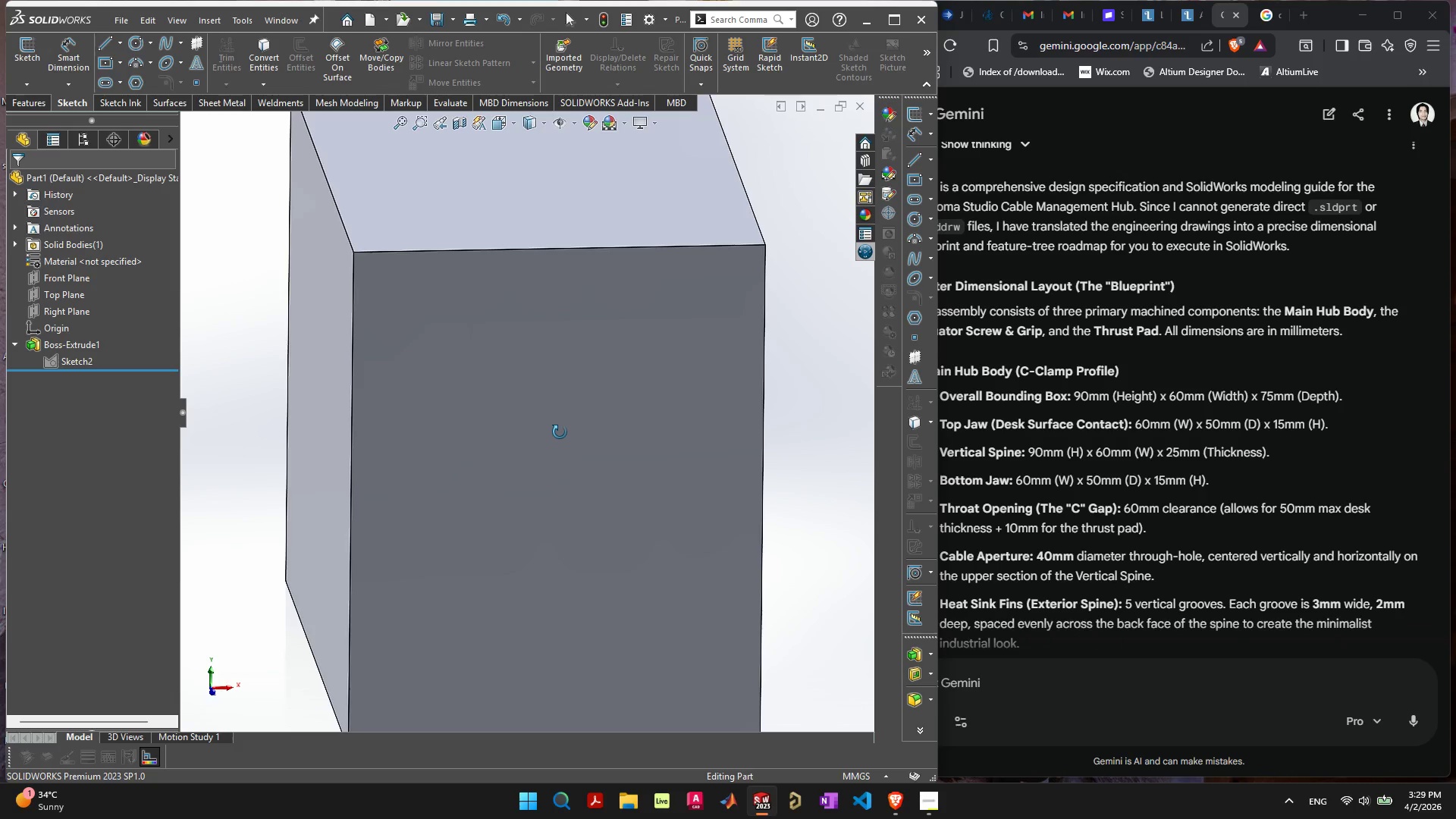 
left_click([557, 441])
 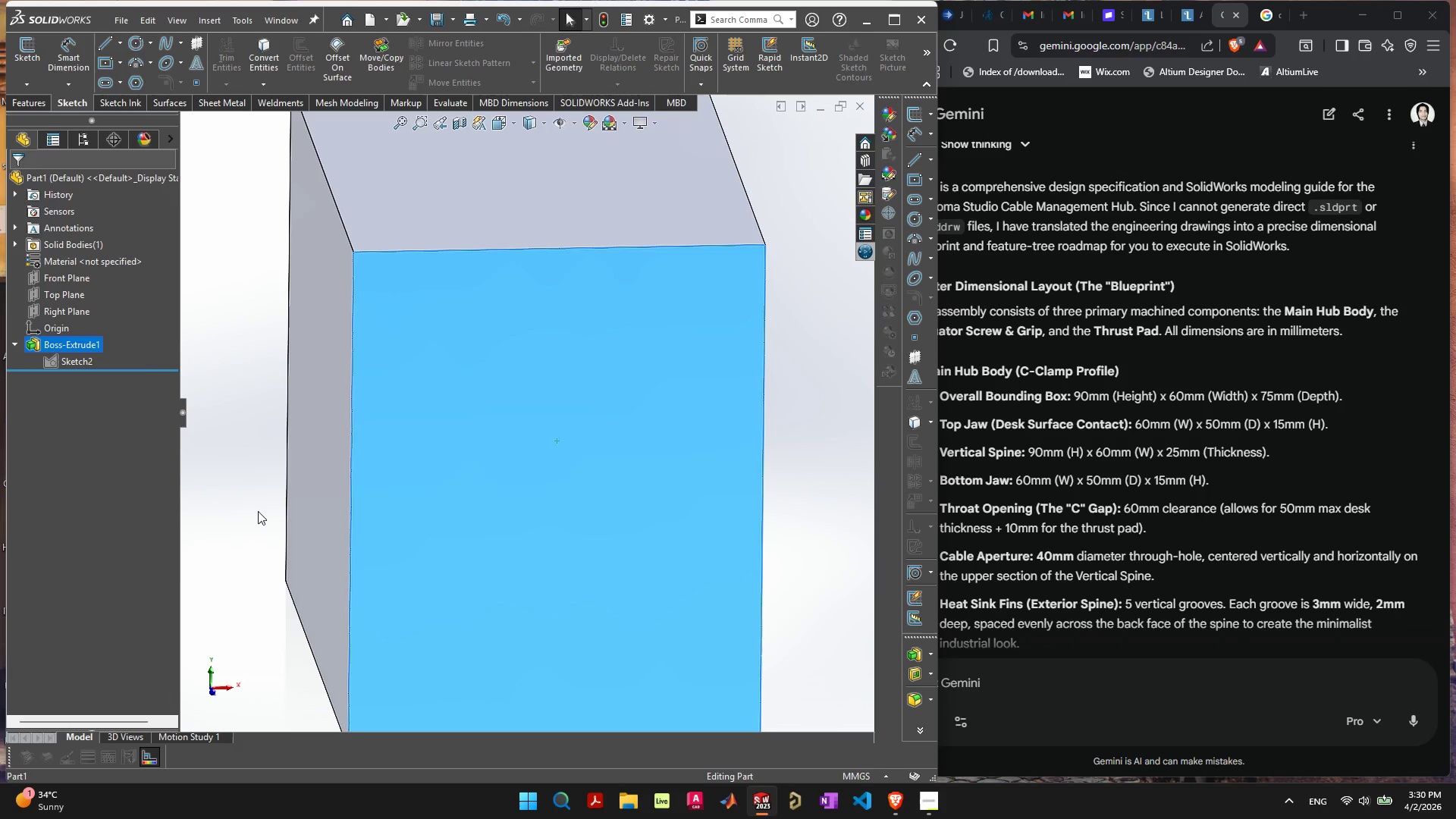 
double_click([561, 400])
 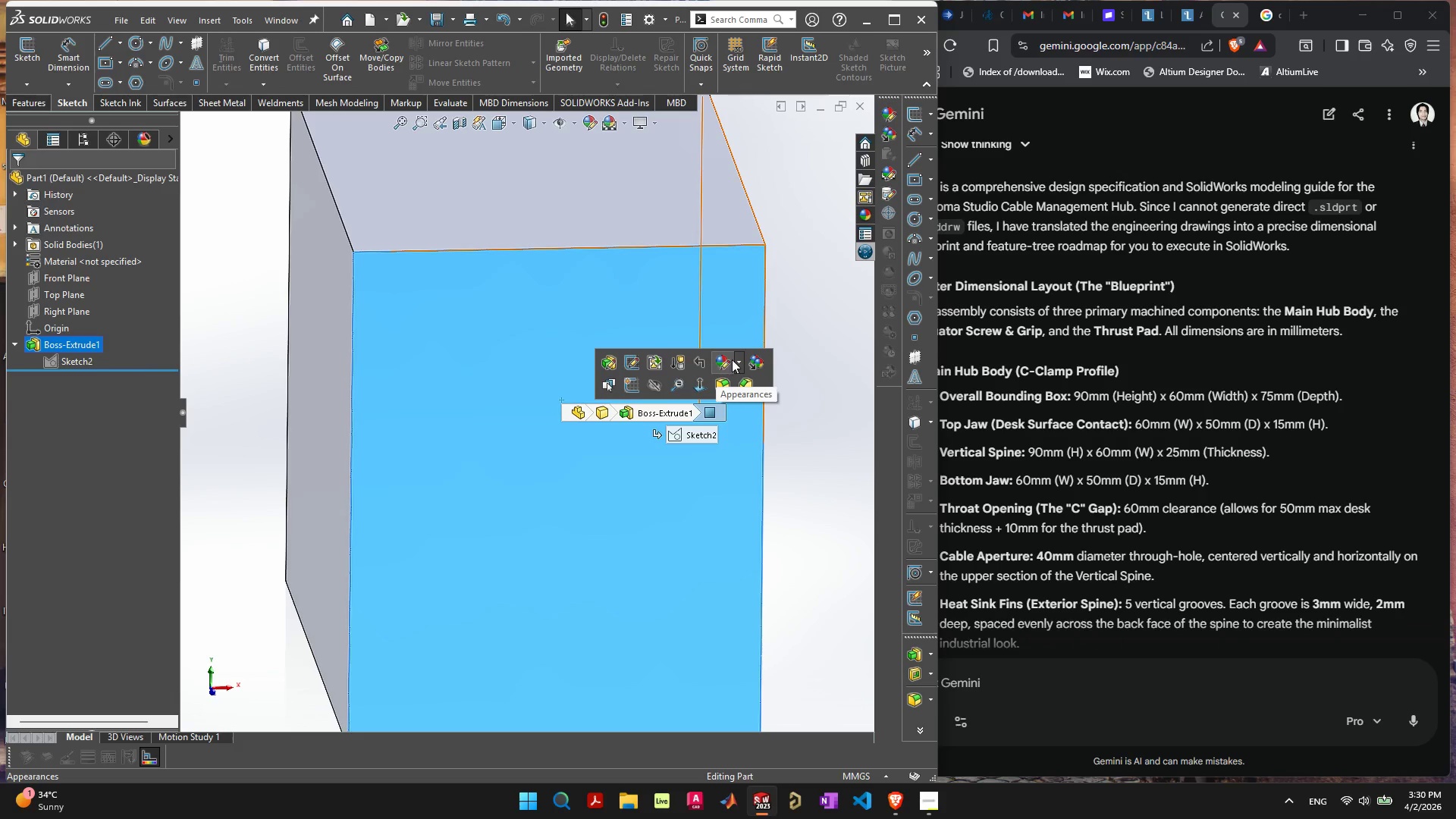 
left_click([739, 359])
 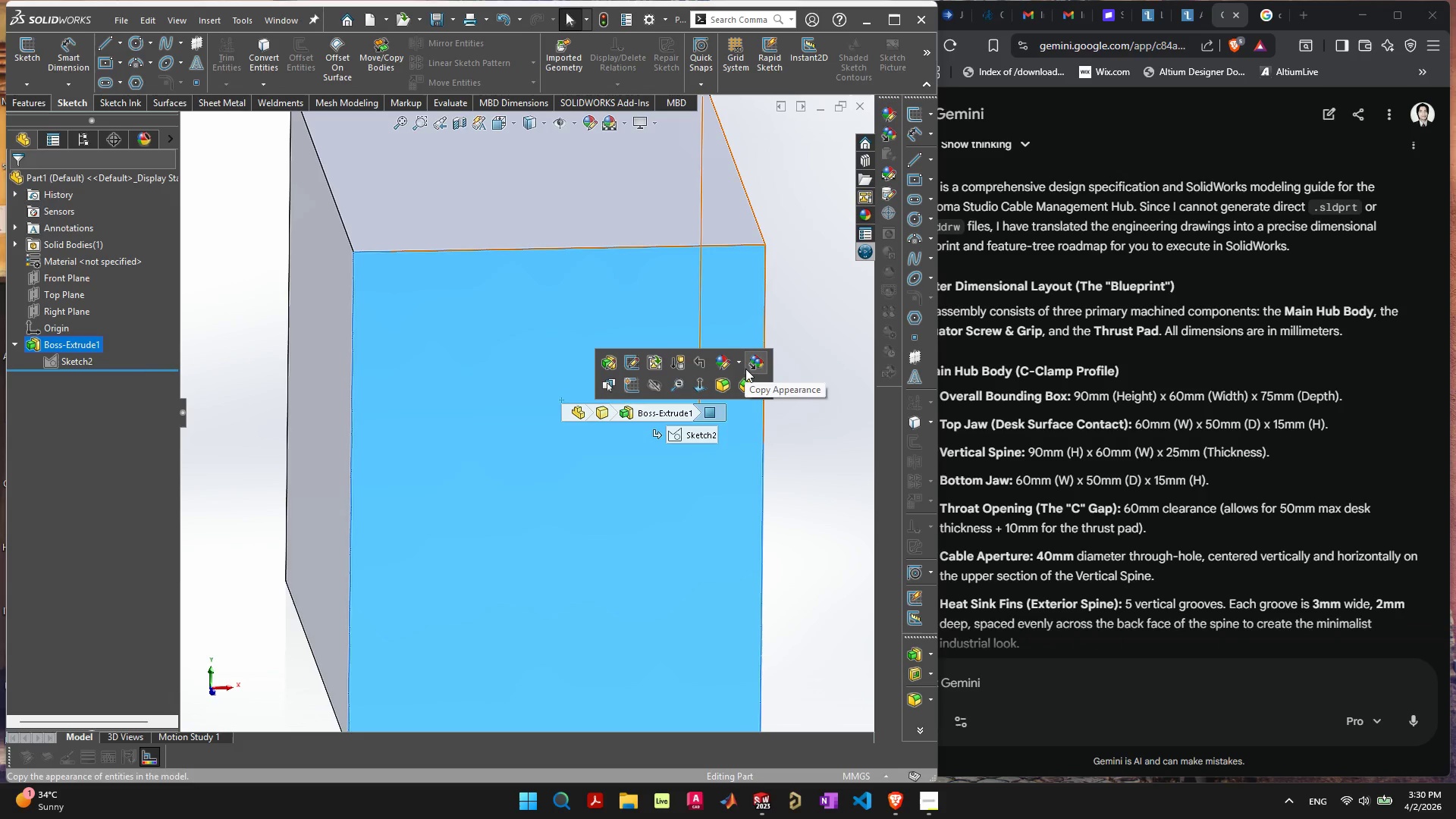 
left_click([739, 362])
 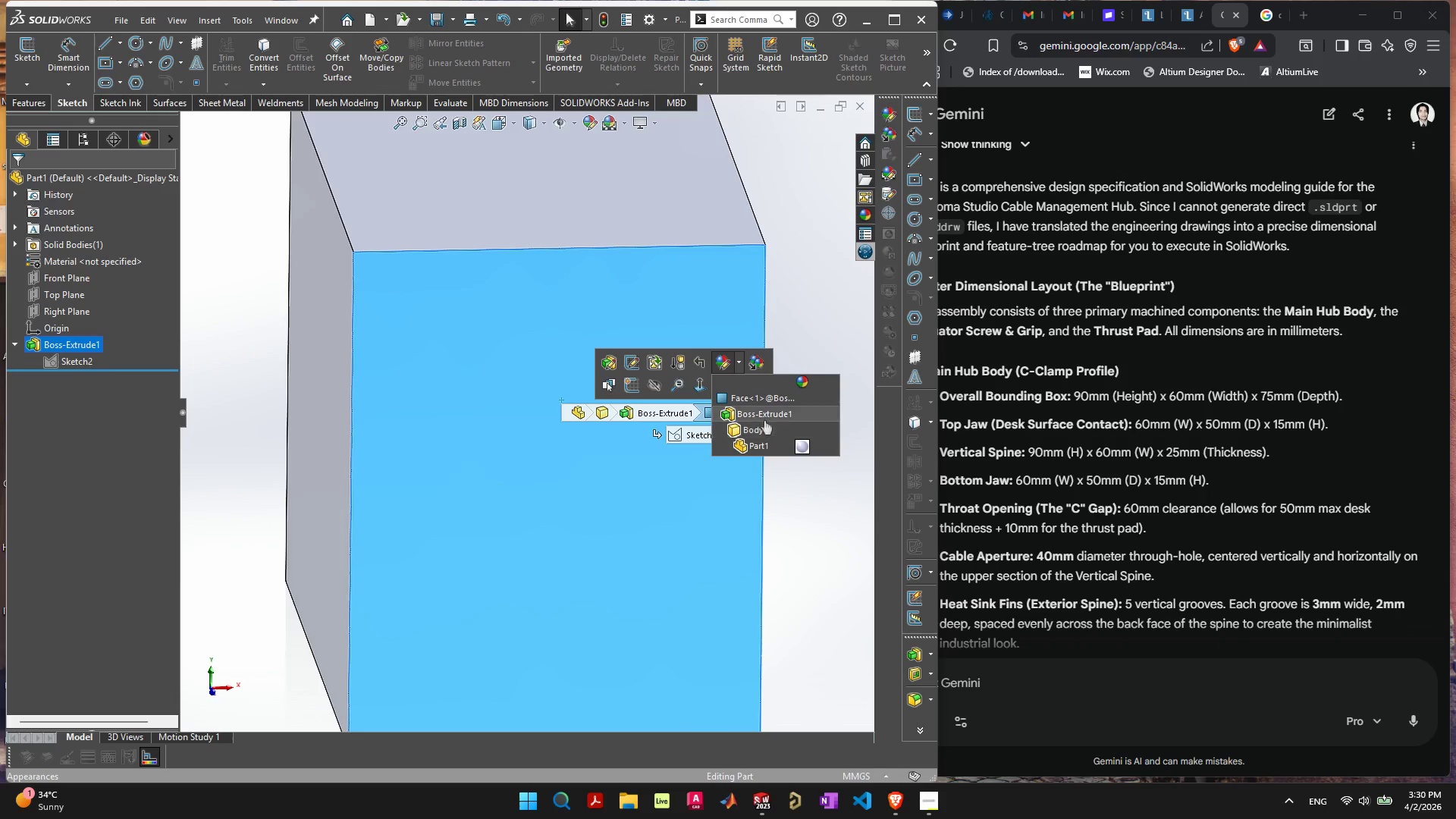 
left_click([770, 400])
 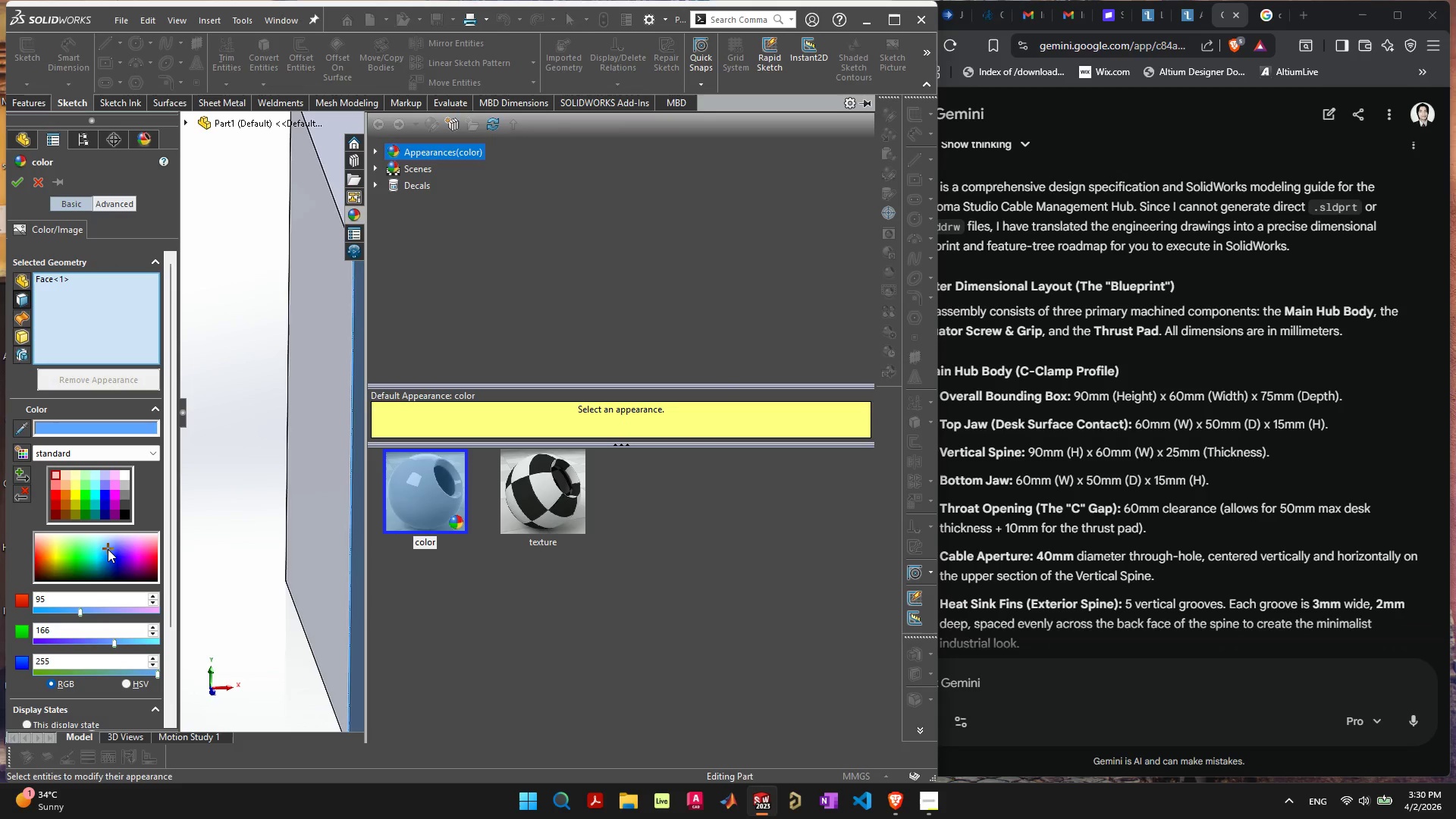 
wait(5.92)
 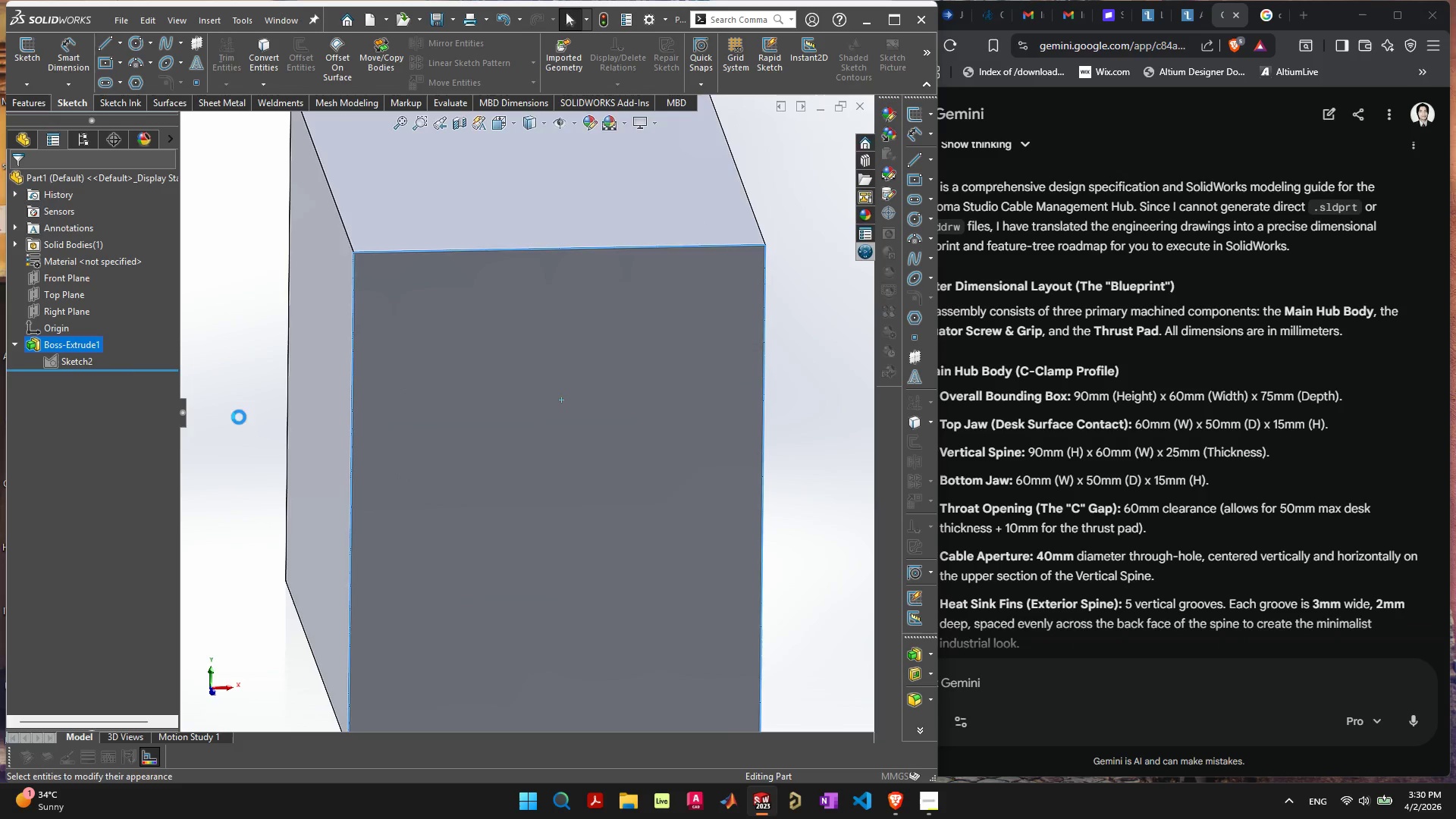 
left_click([96, 484])
 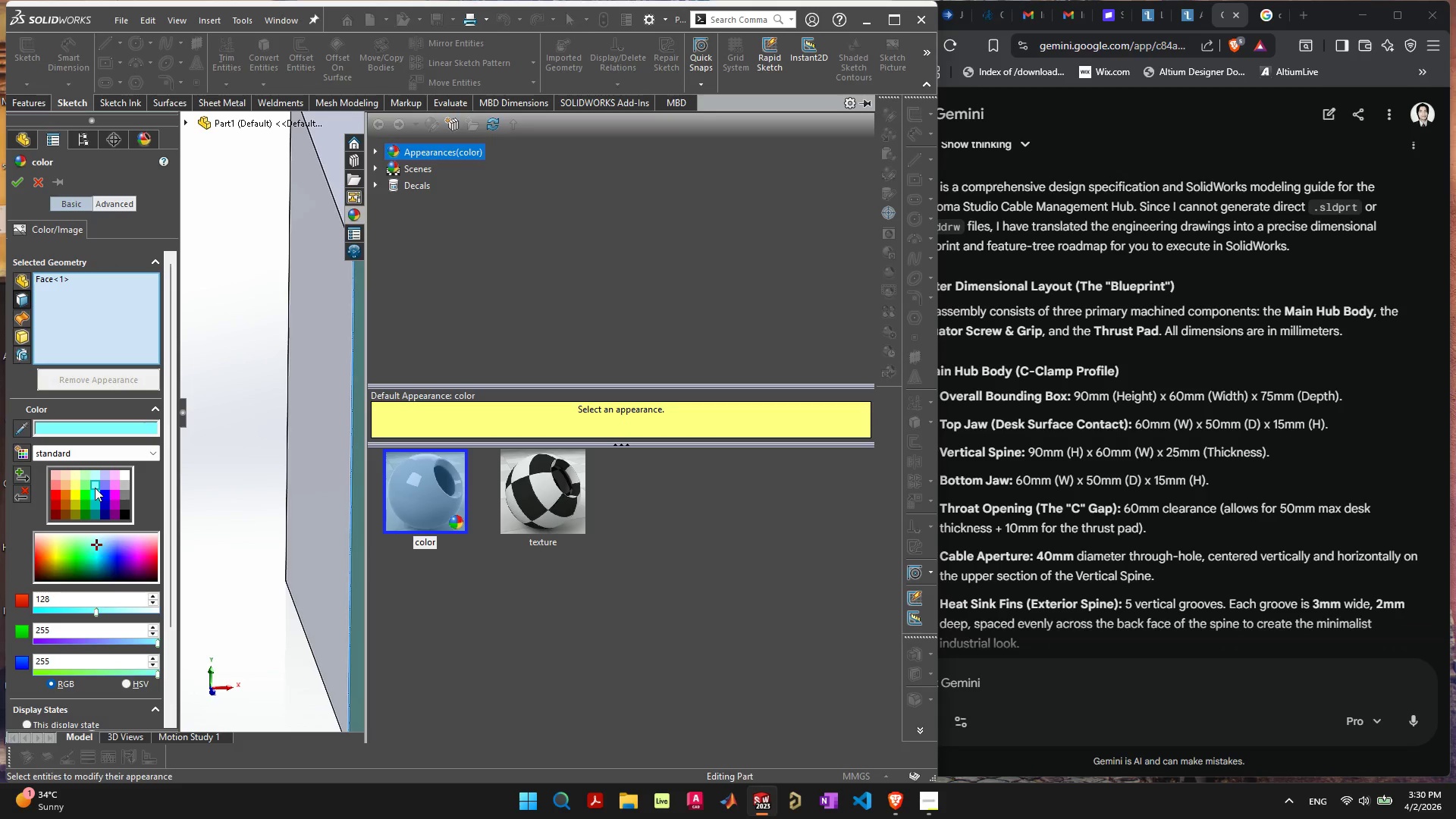 
left_click([95, 488])
 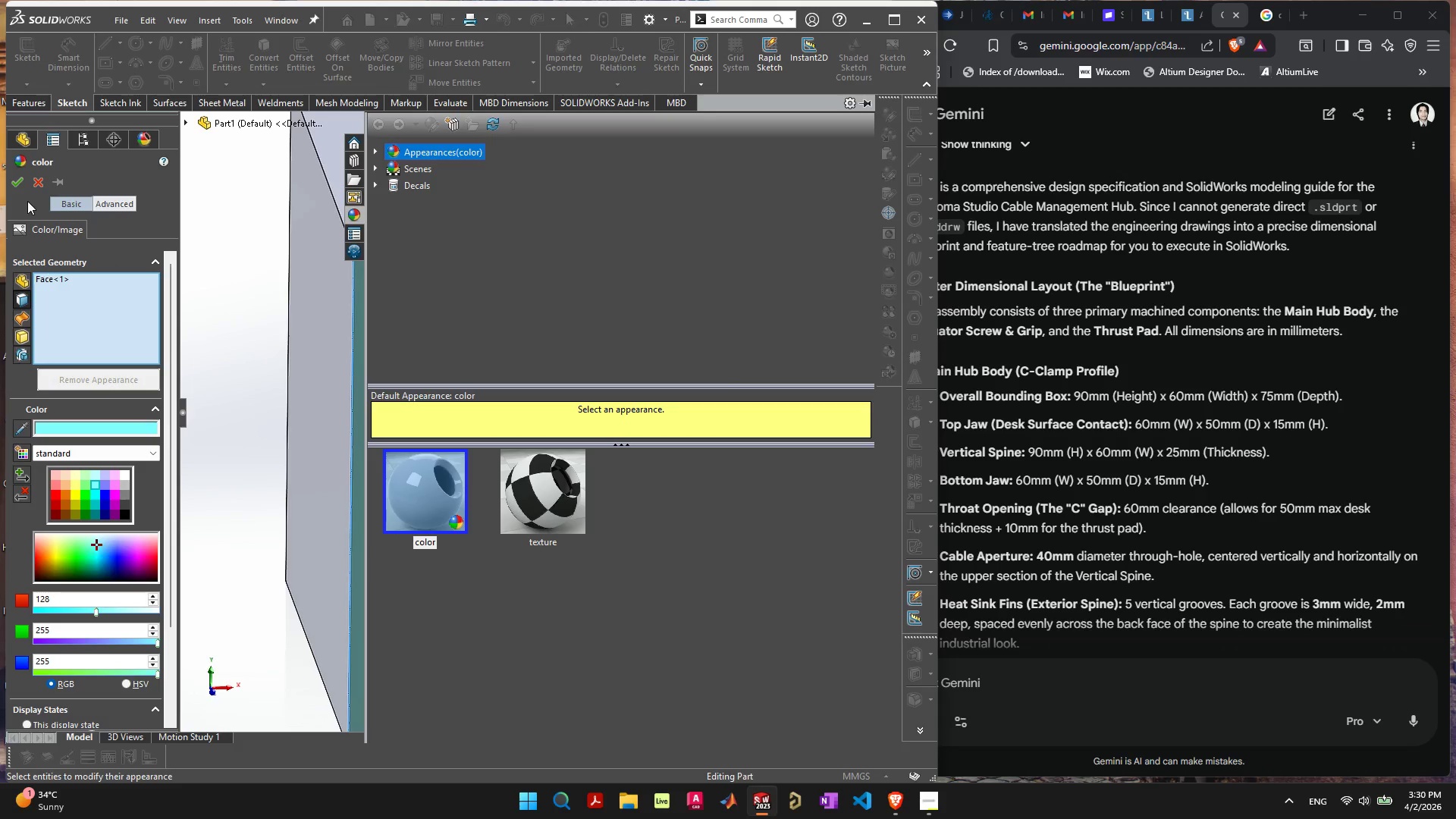 
left_click([14, 184])
 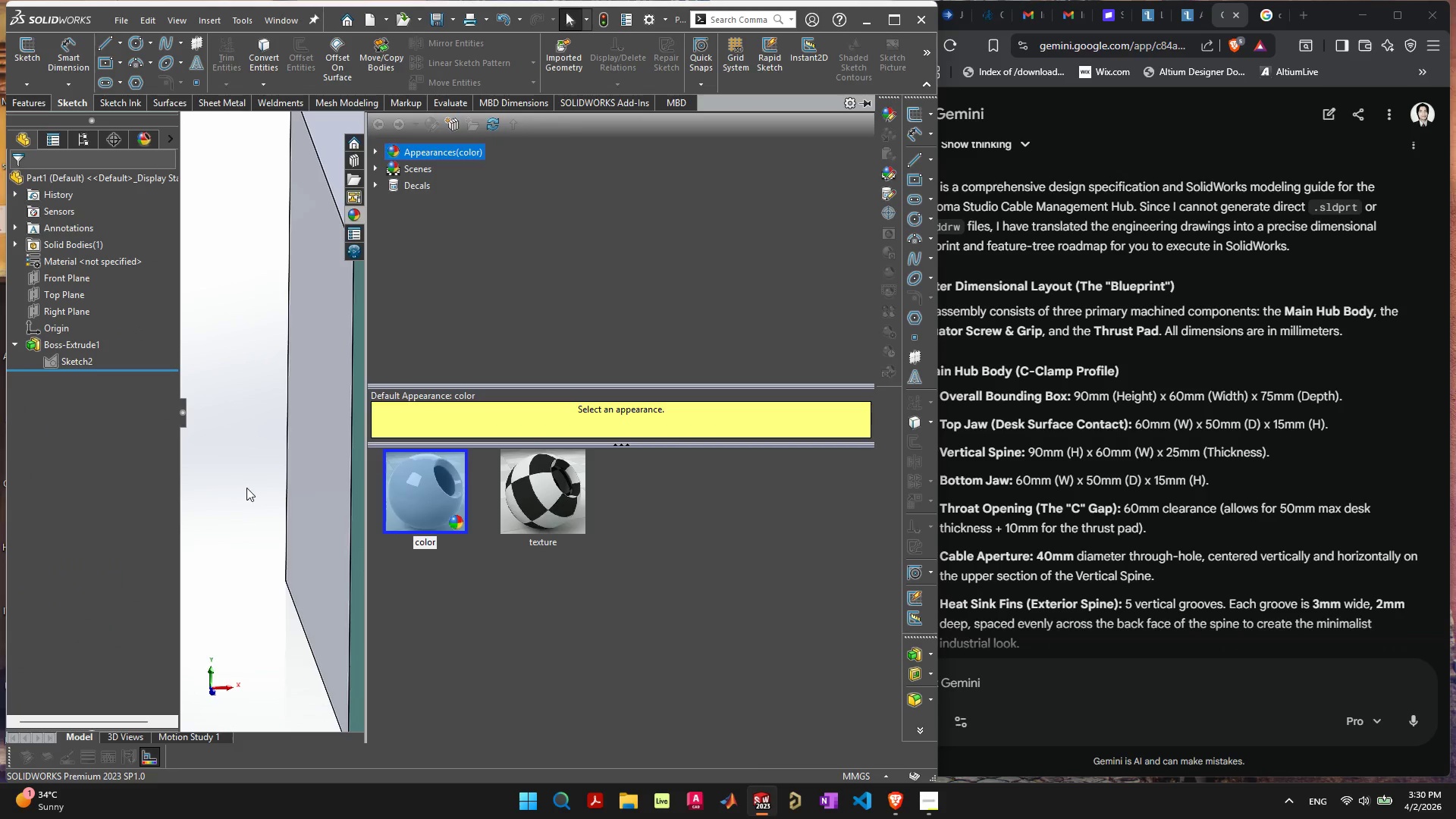 
left_click([246, 488])
 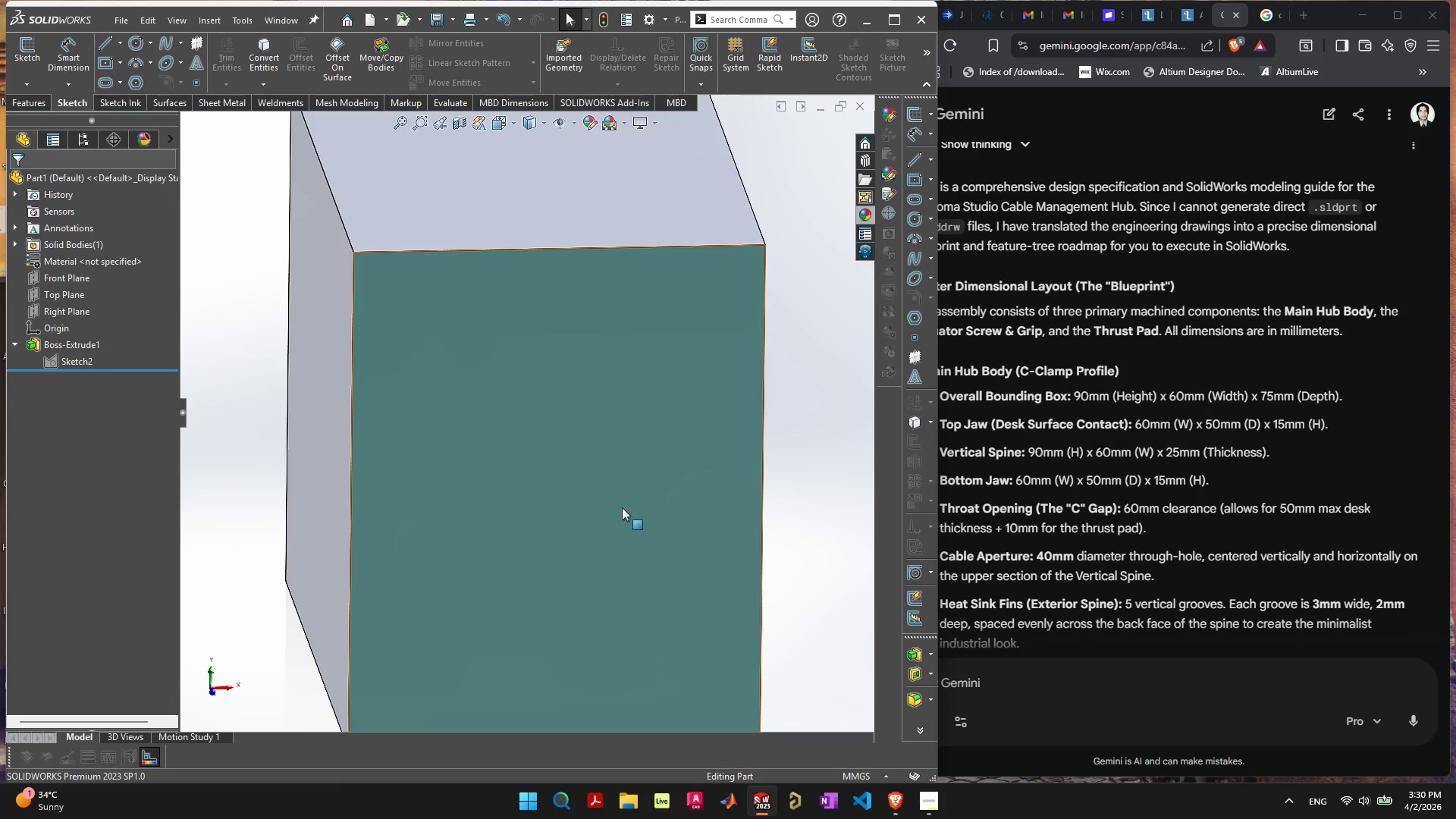 
scroll: coordinate [619, 507], scroll_direction: down, amount: 4.0
 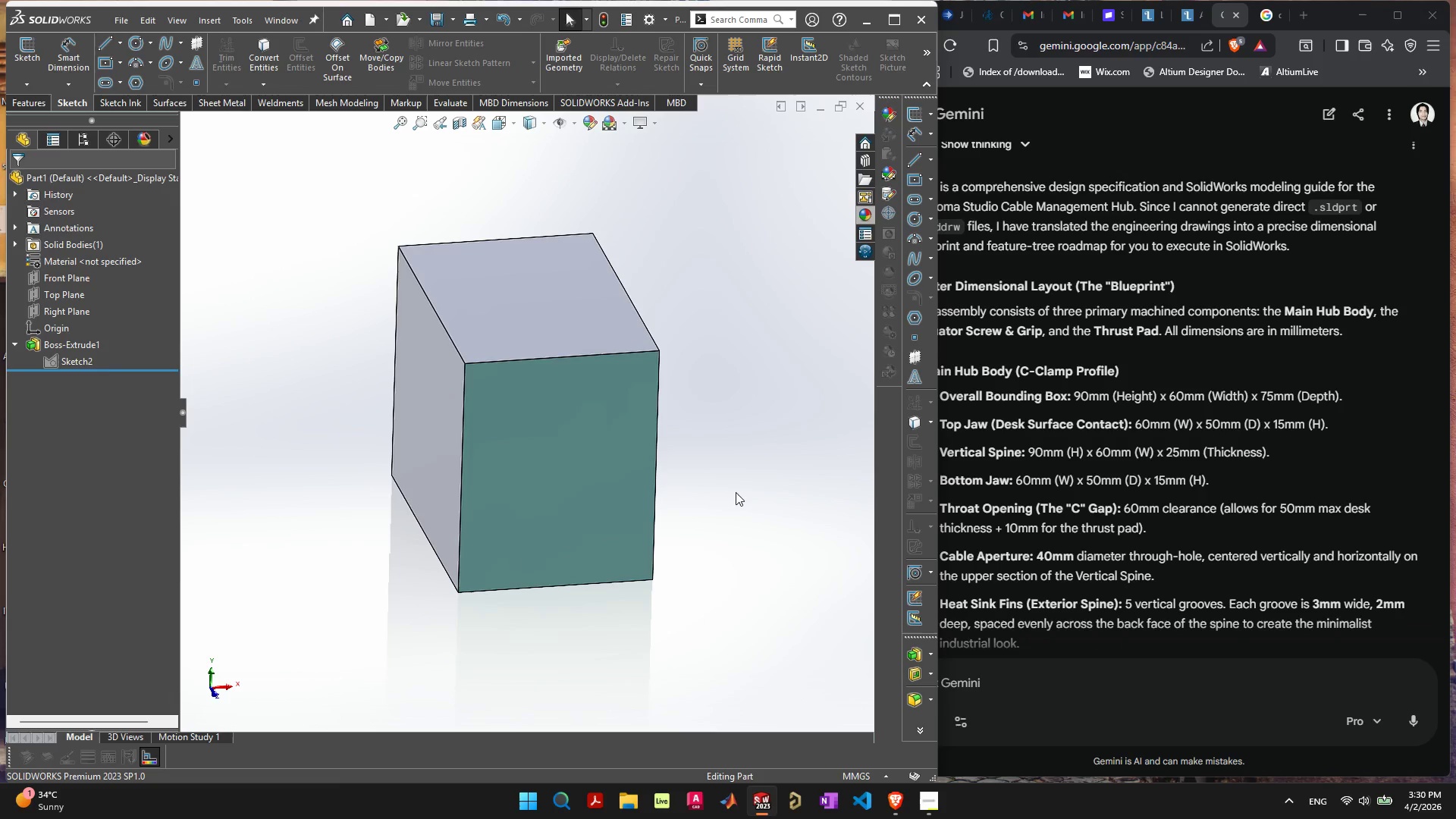 
wait(9.36)
 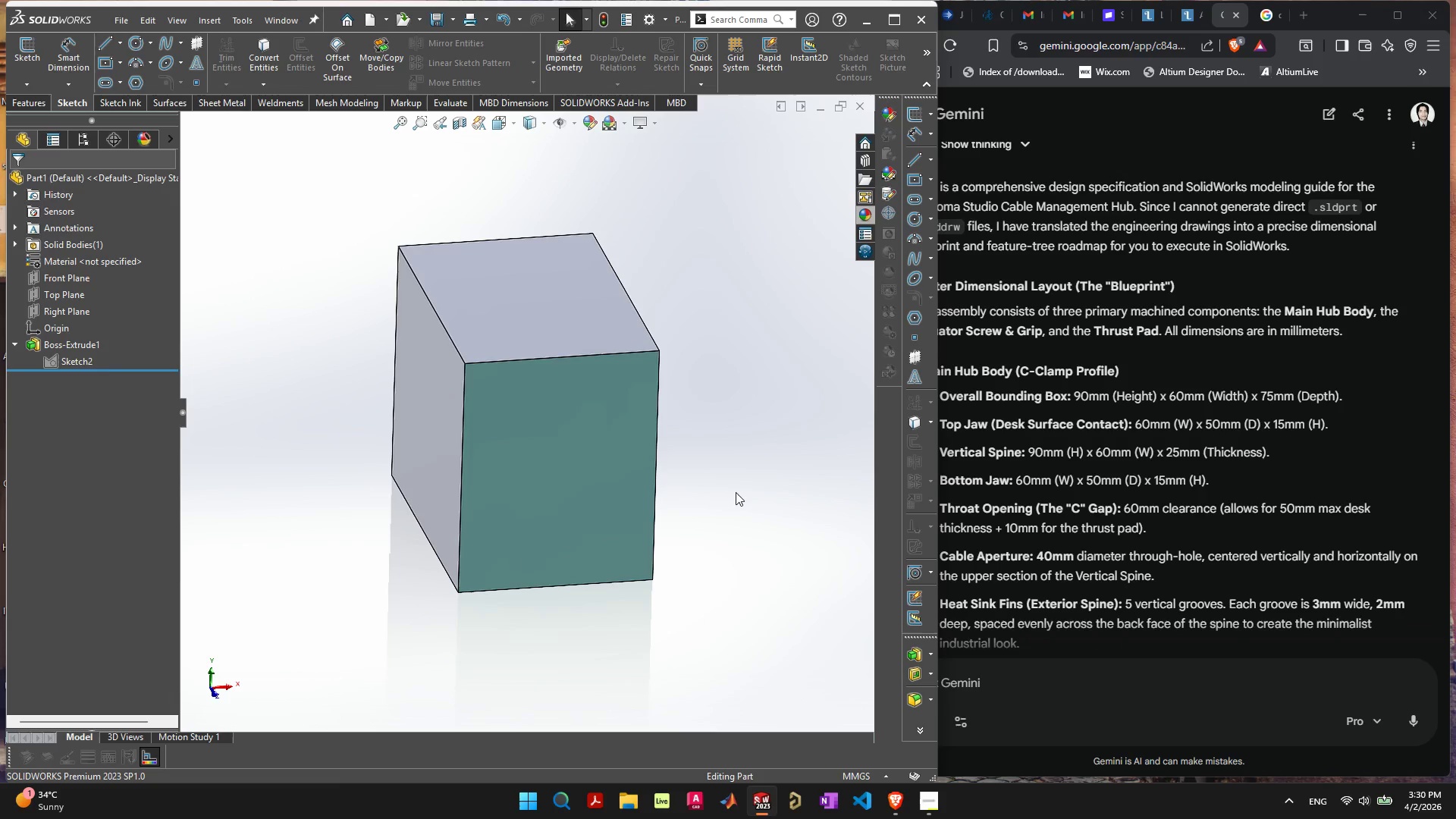 
left_click([435, 444])
 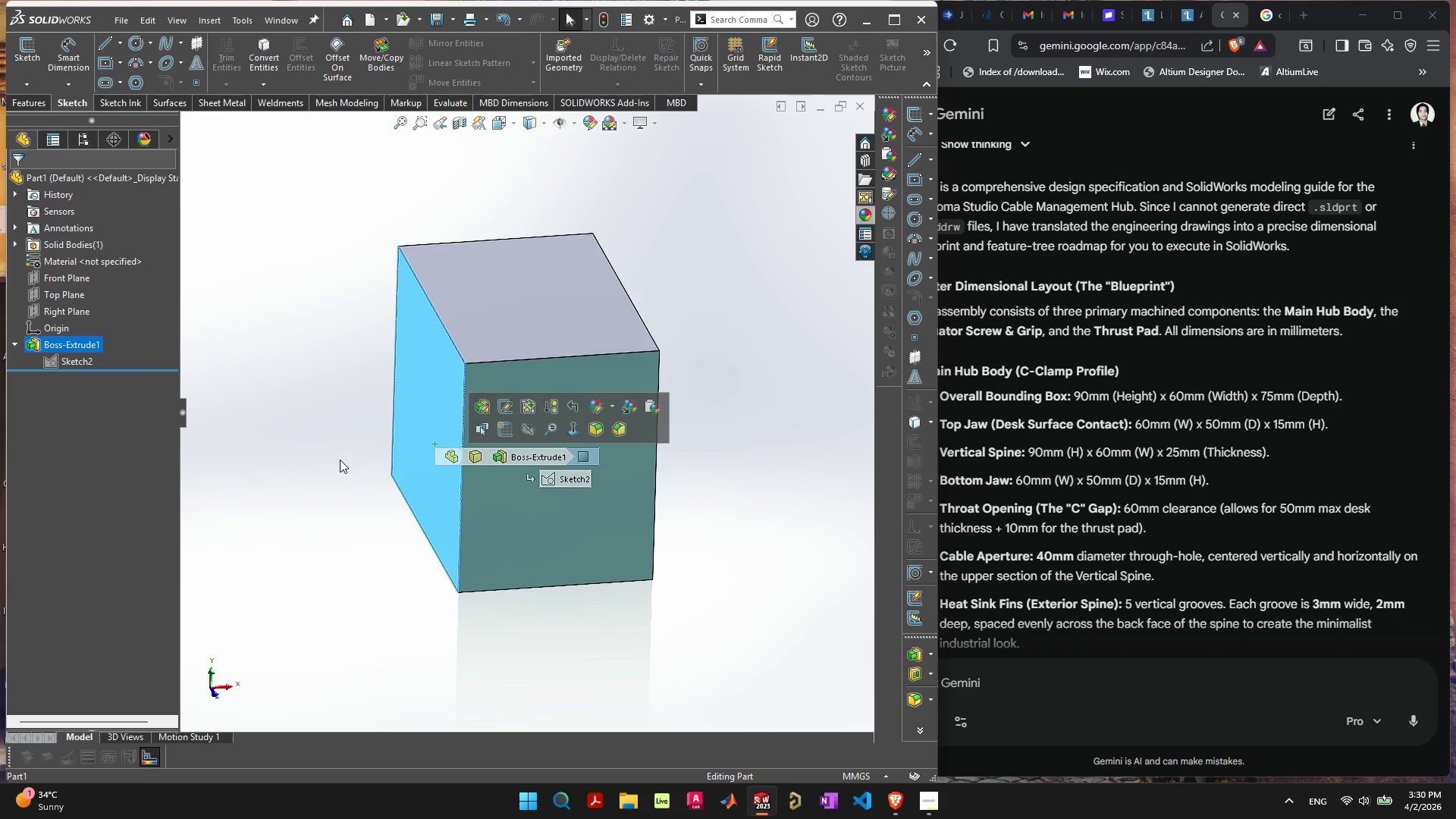 
left_click([340, 460])
 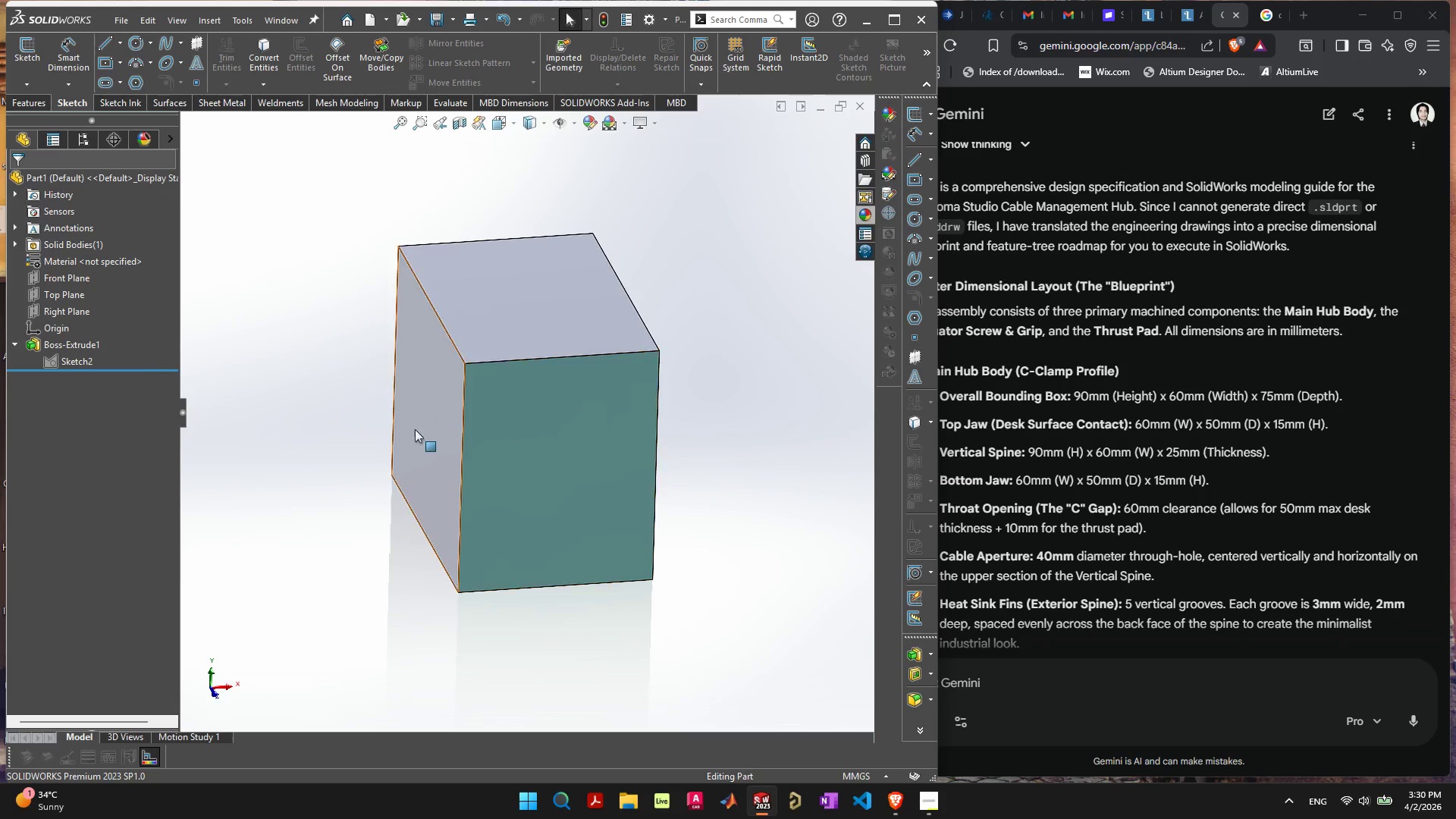 
left_click([415, 429])
 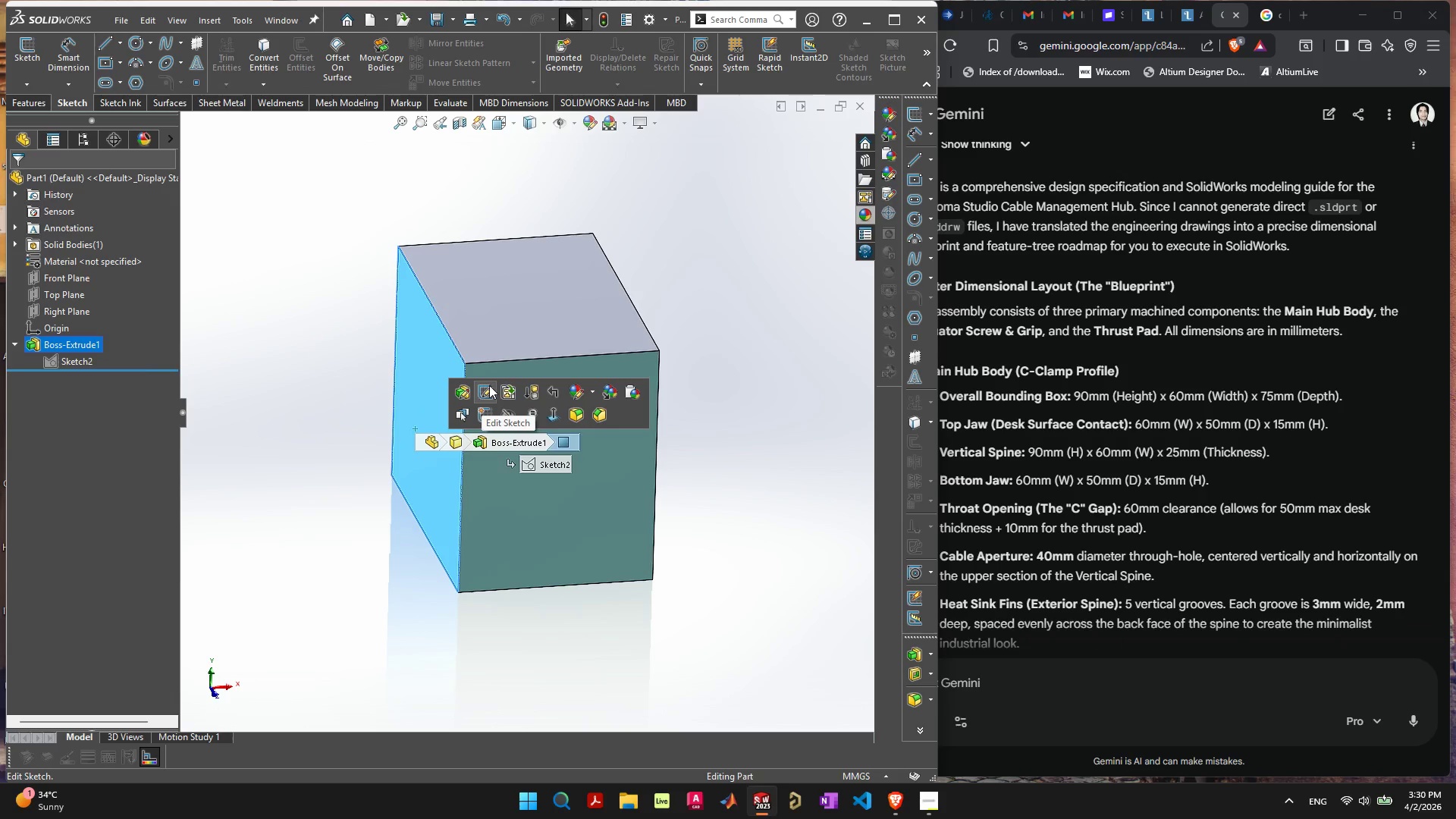 
left_click([489, 385])
 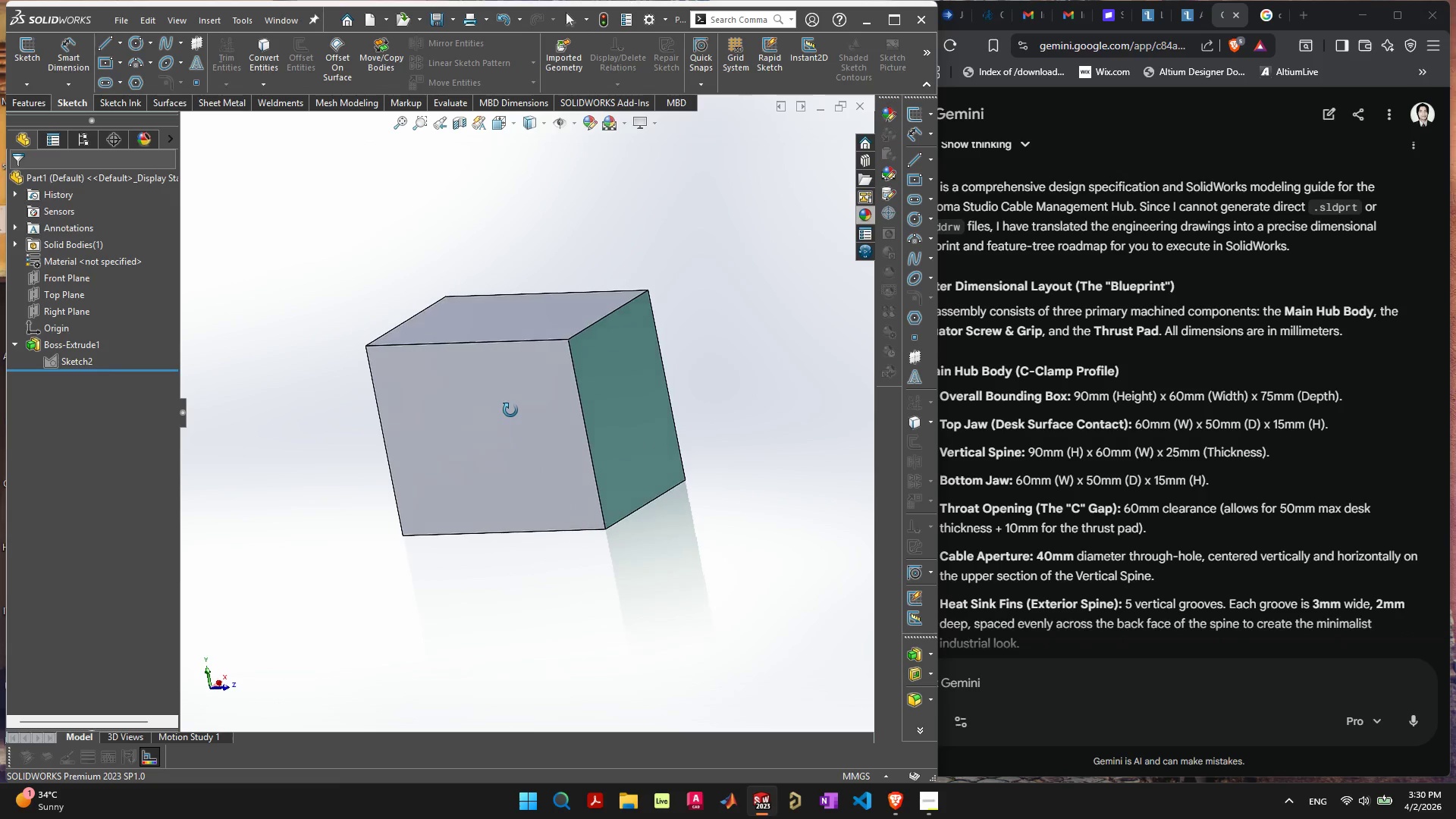 
wait(14.44)
 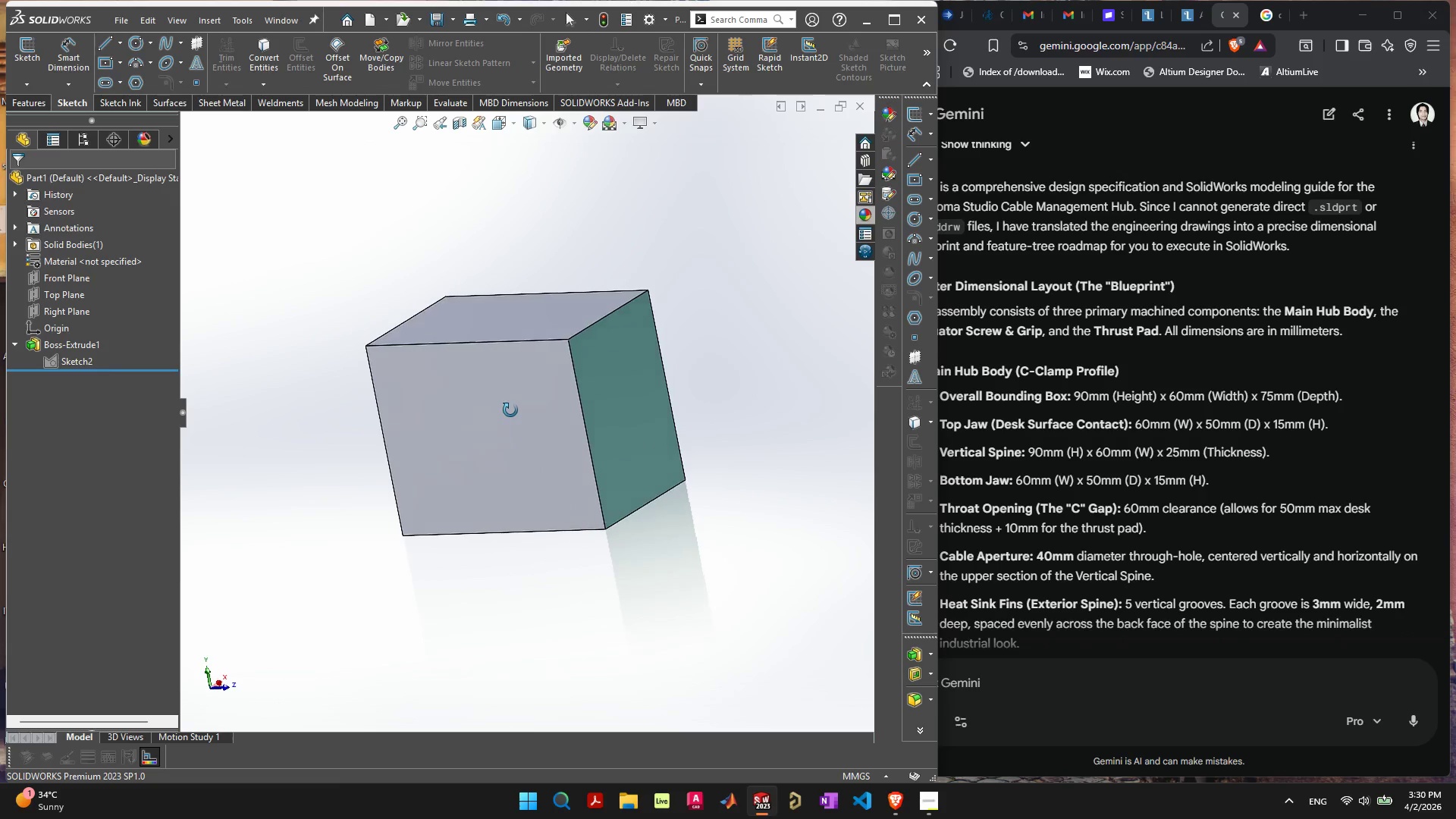 
left_click([582, 425])
 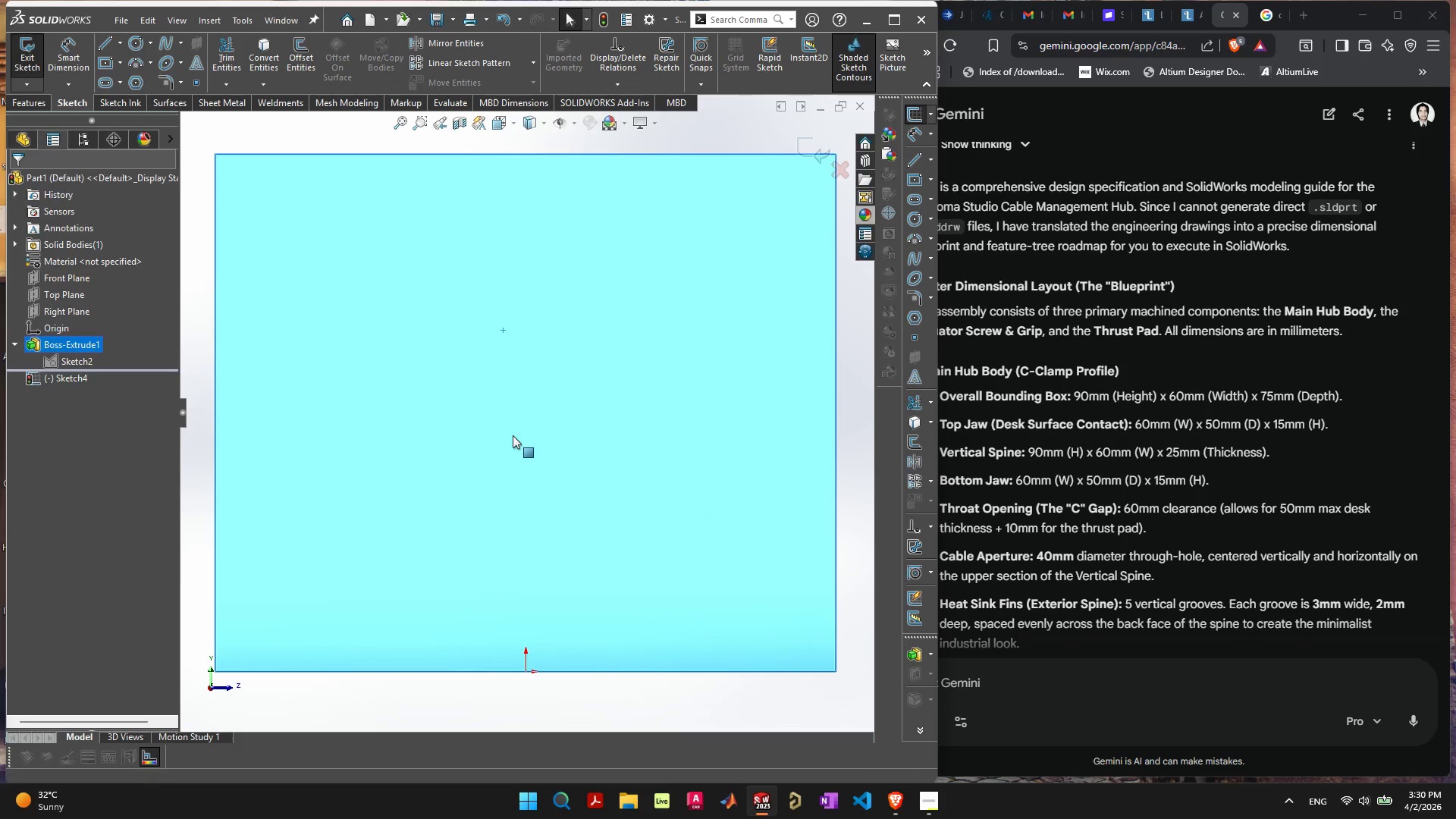 
left_click_drag(start_coordinate=[362, 321], to_coordinate=[640, 515])
 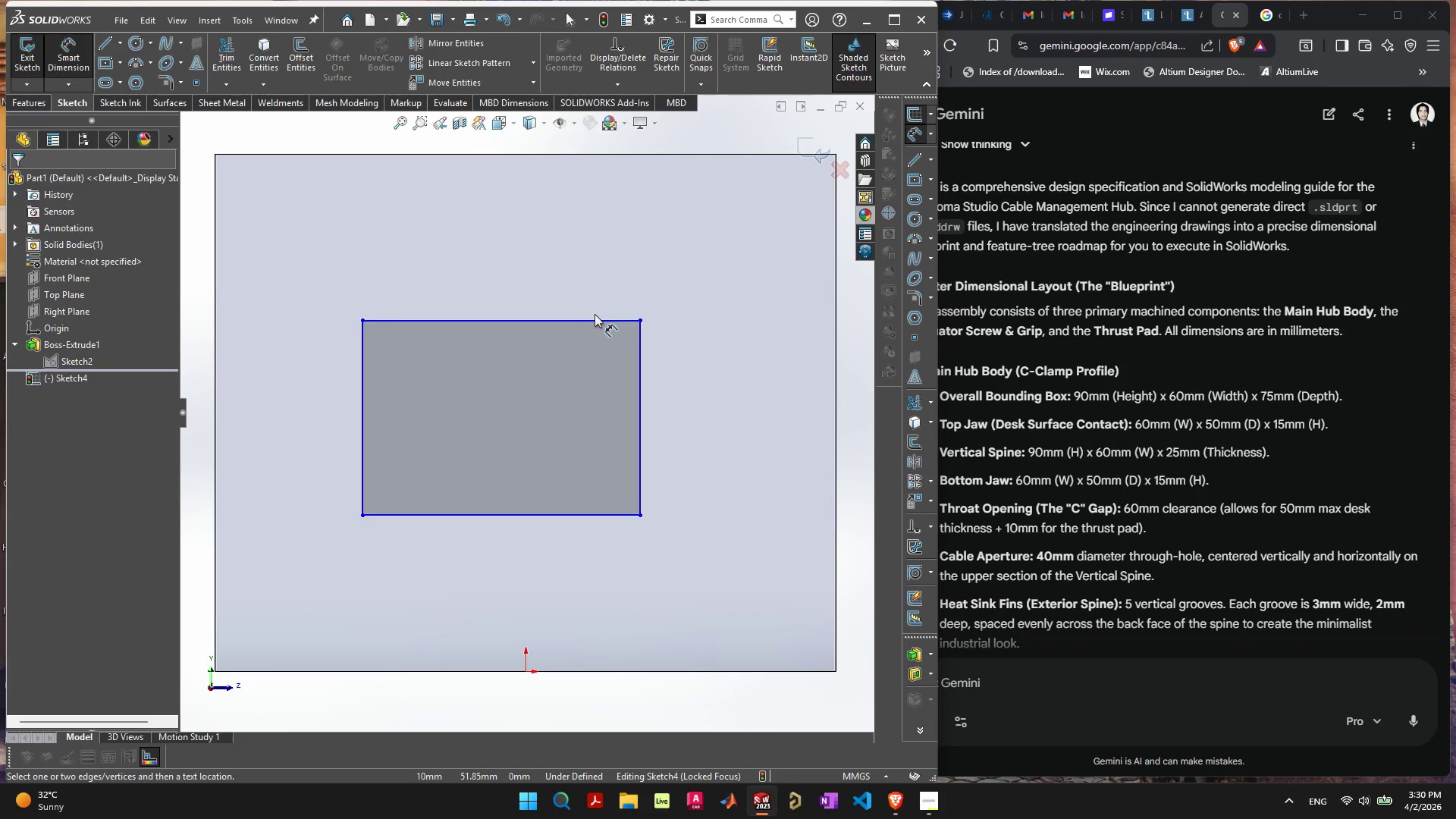 
left_click([593, 318])
 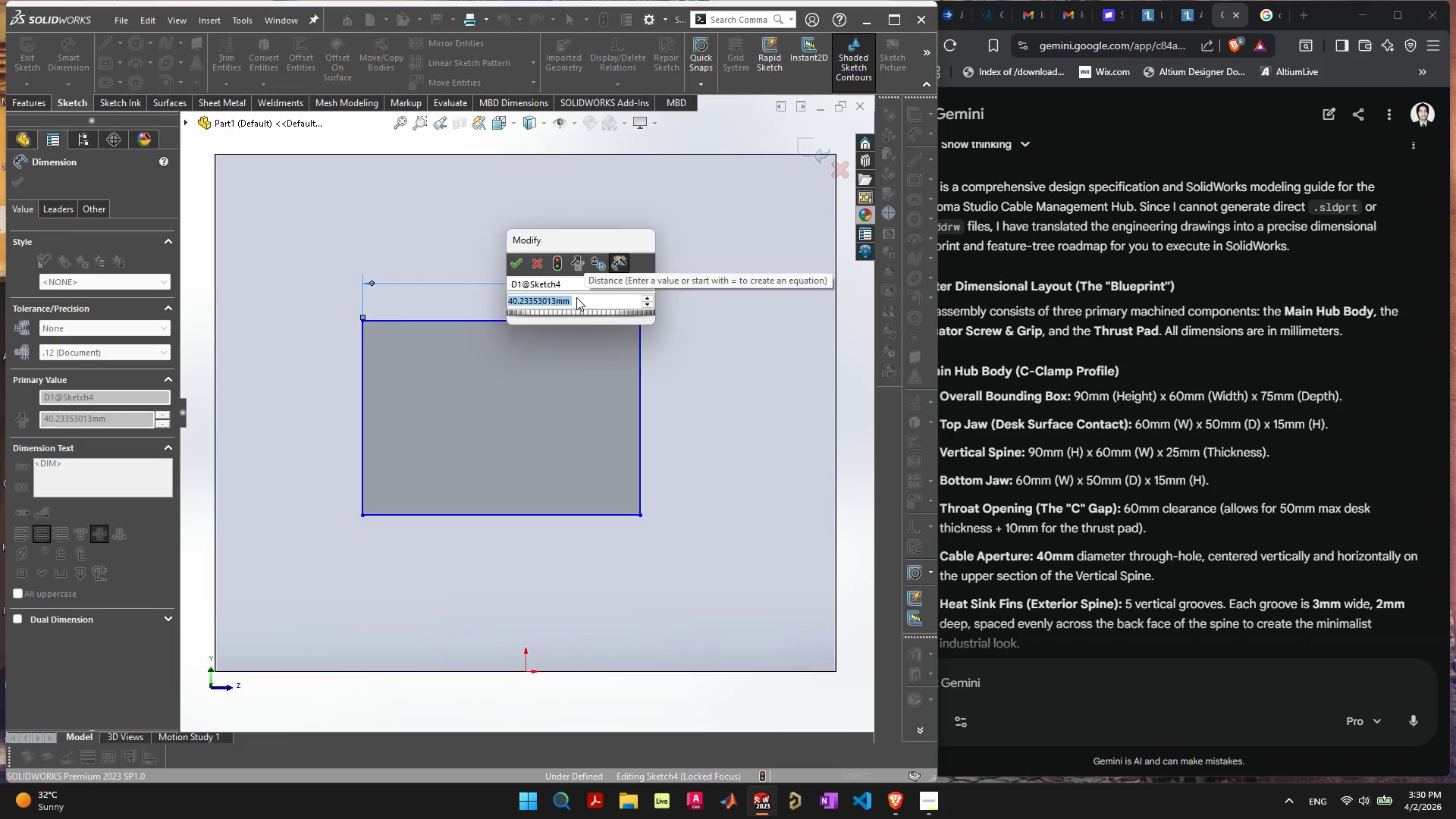 
type(60)
 